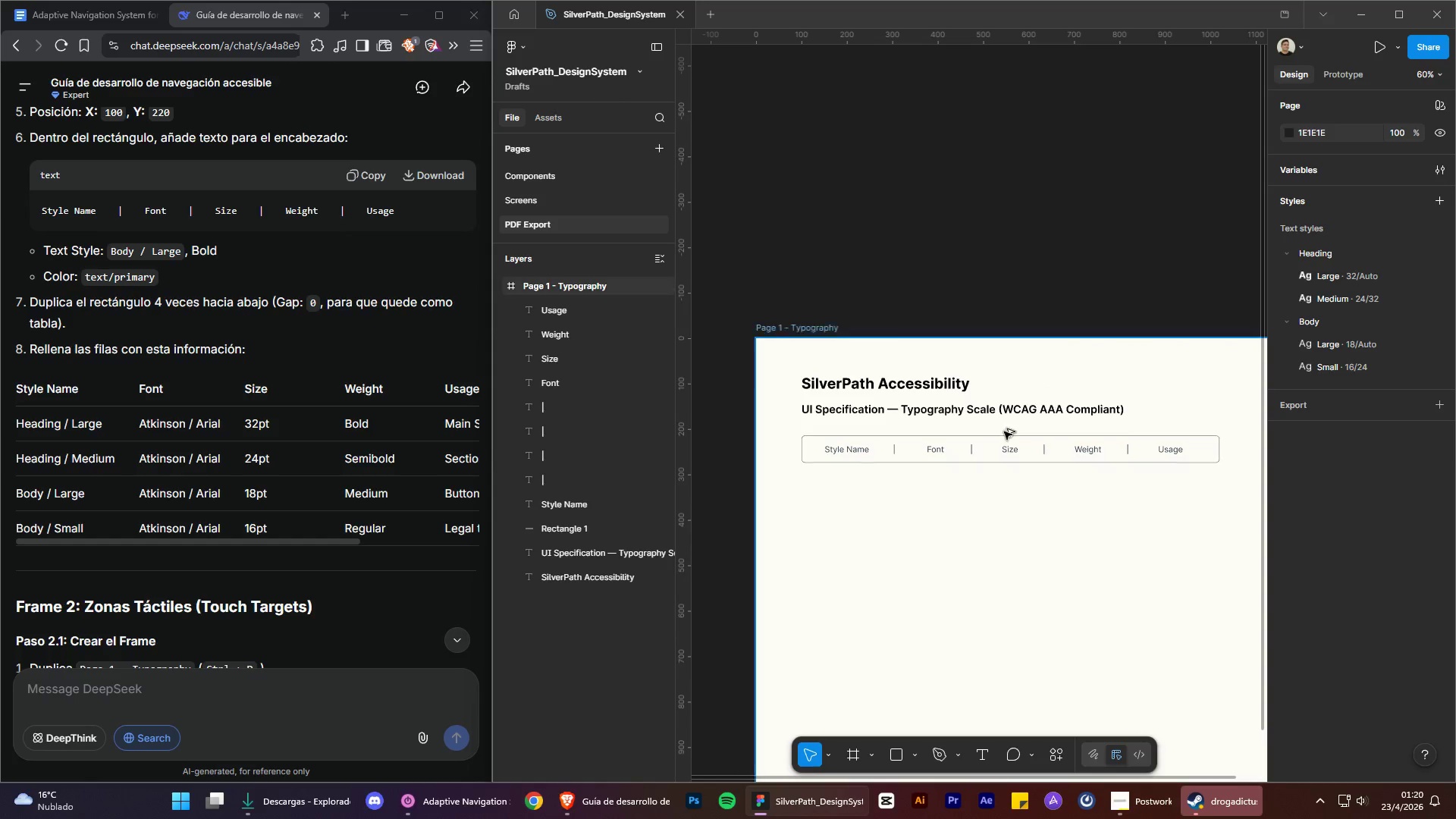 
key(Alt+Control+ControlLeft)
 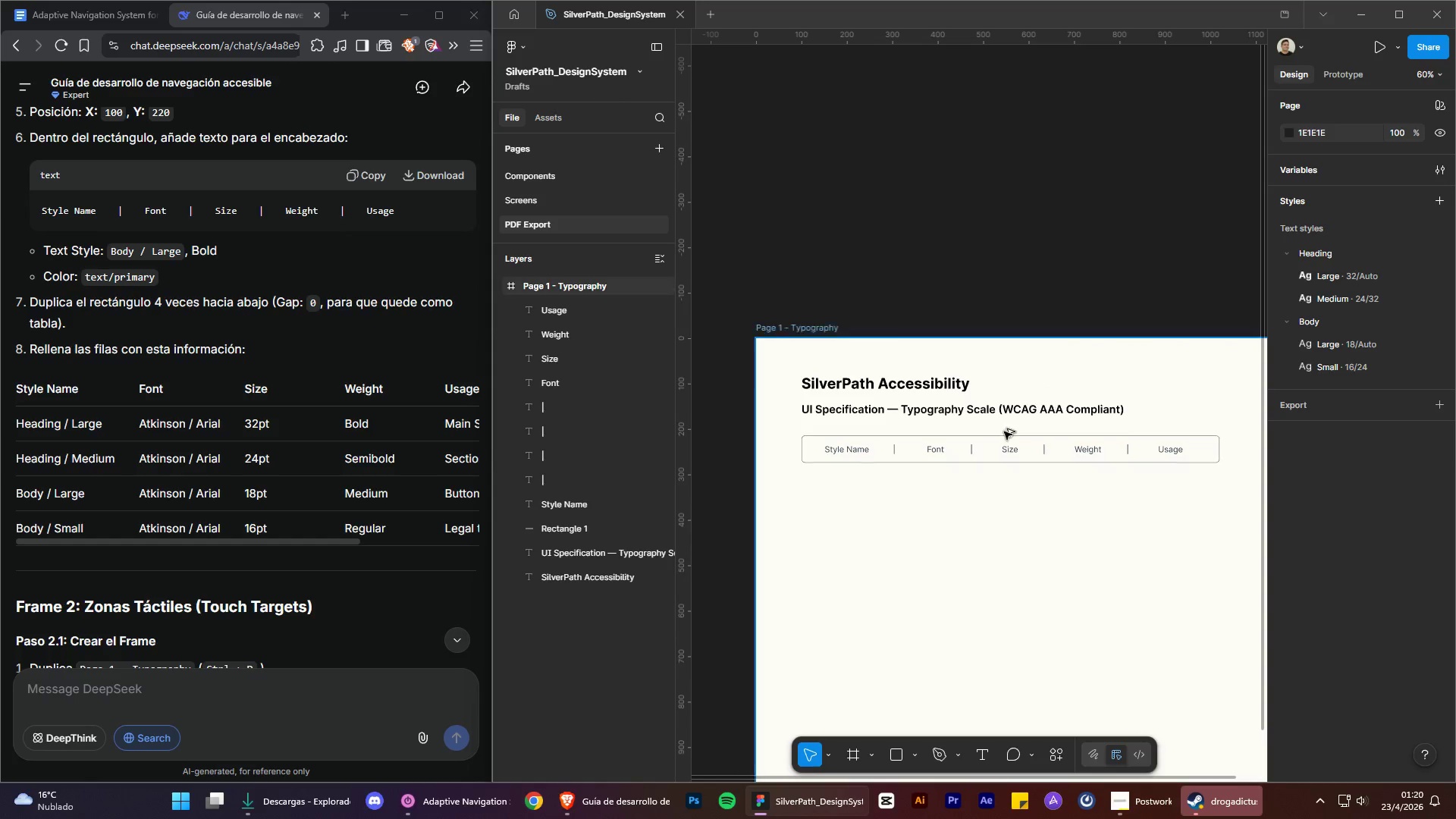 
key(Alt+Control+ControlLeft)
 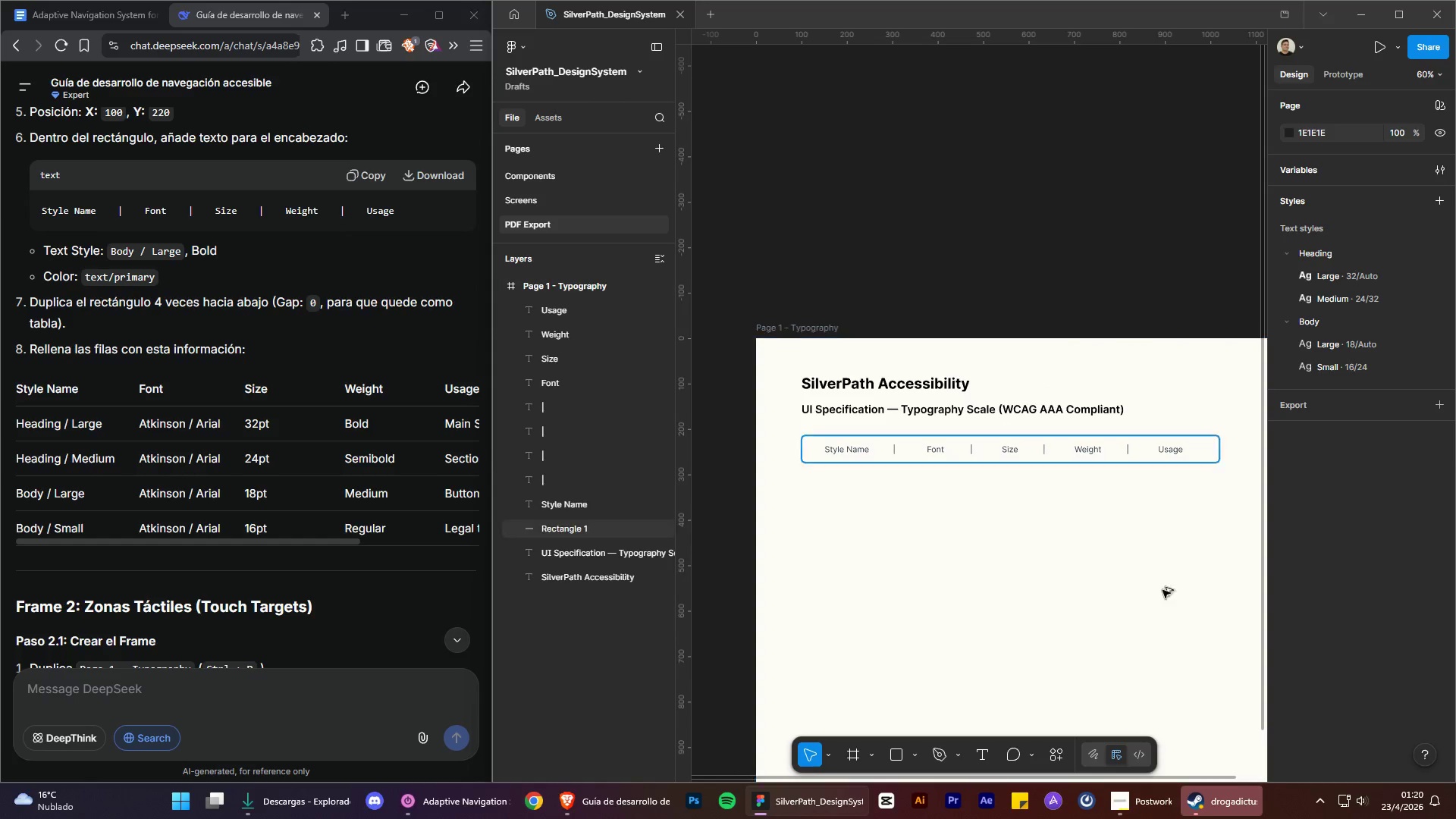 
key(Alt+Control+ControlLeft)
 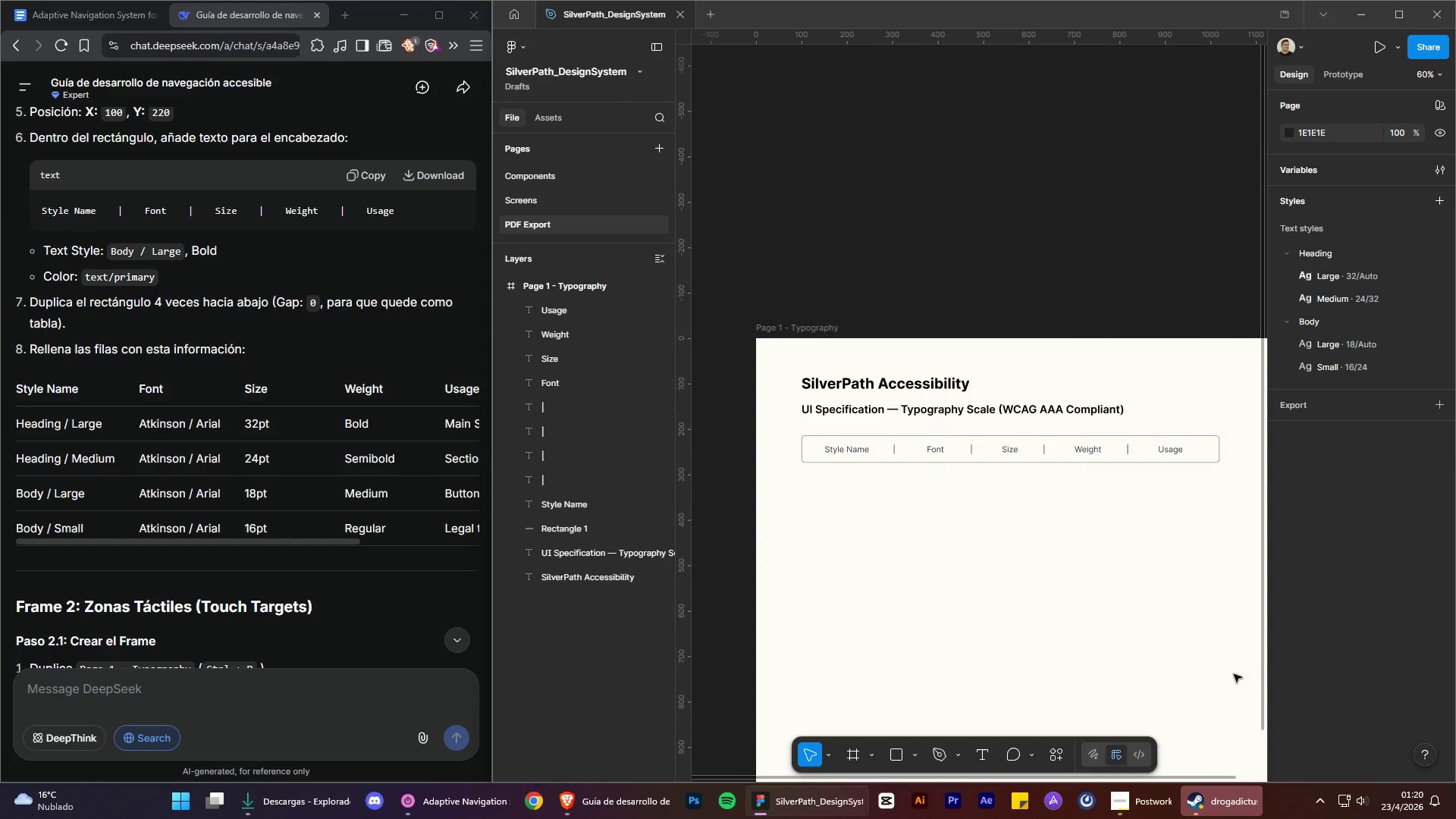 
key(Alt+Control+ControlLeft)
 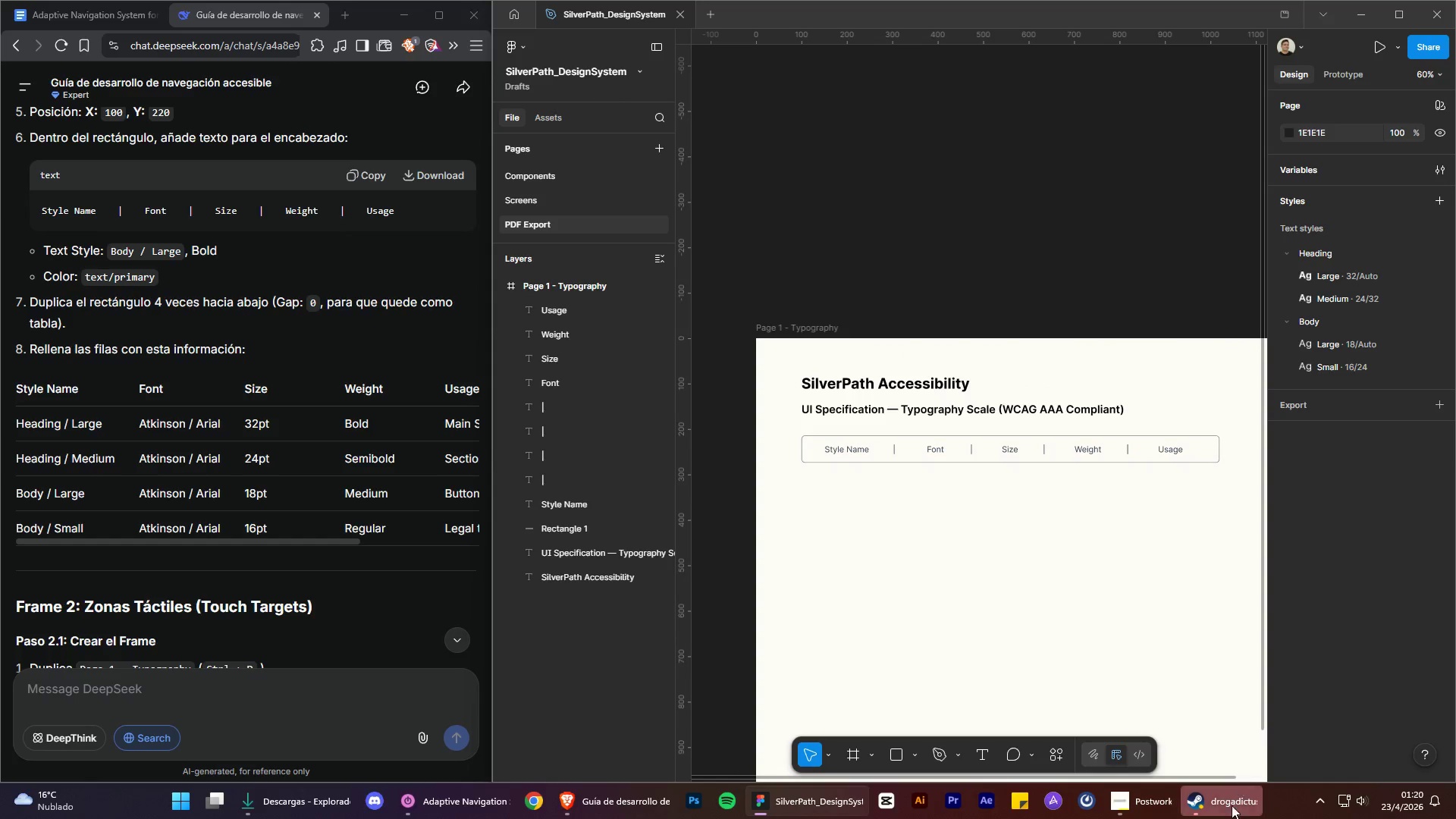 
scroll: coordinate [901, 350], scroll_direction: up, amount: 1.0
 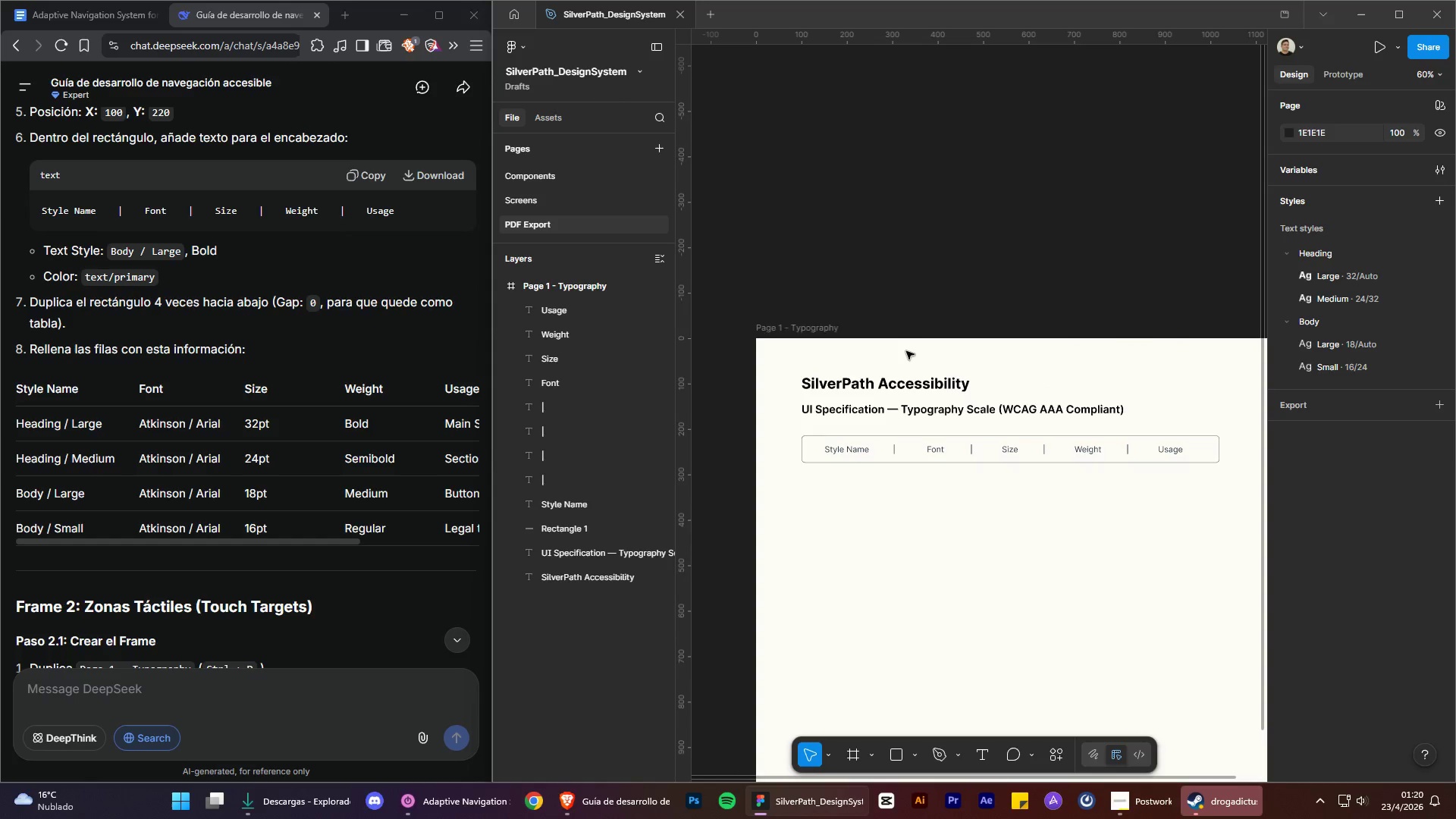 
left_click([1229, 813])
 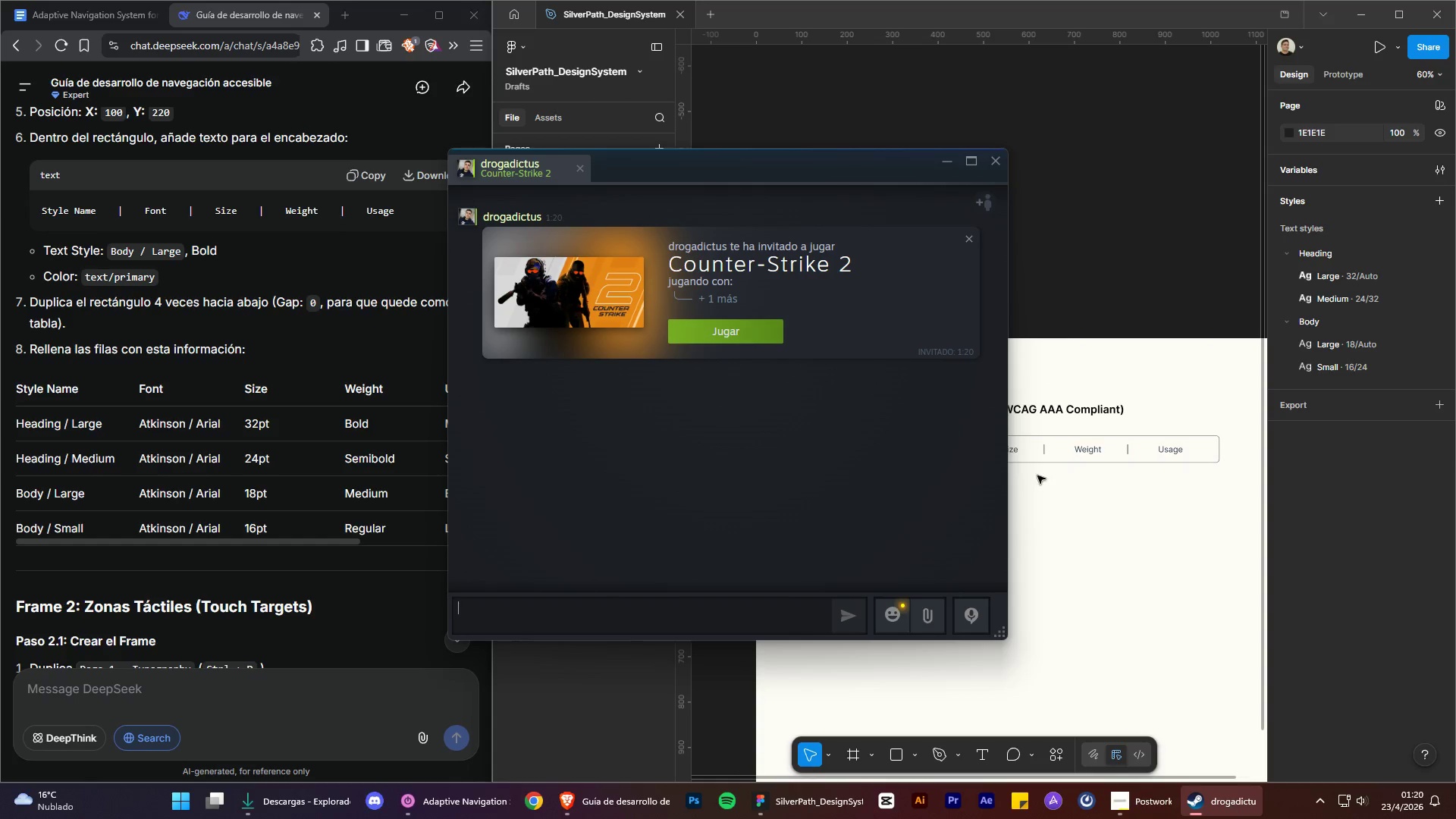 
scroll: coordinate [962, 347], scroll_direction: up, amount: 1.0
 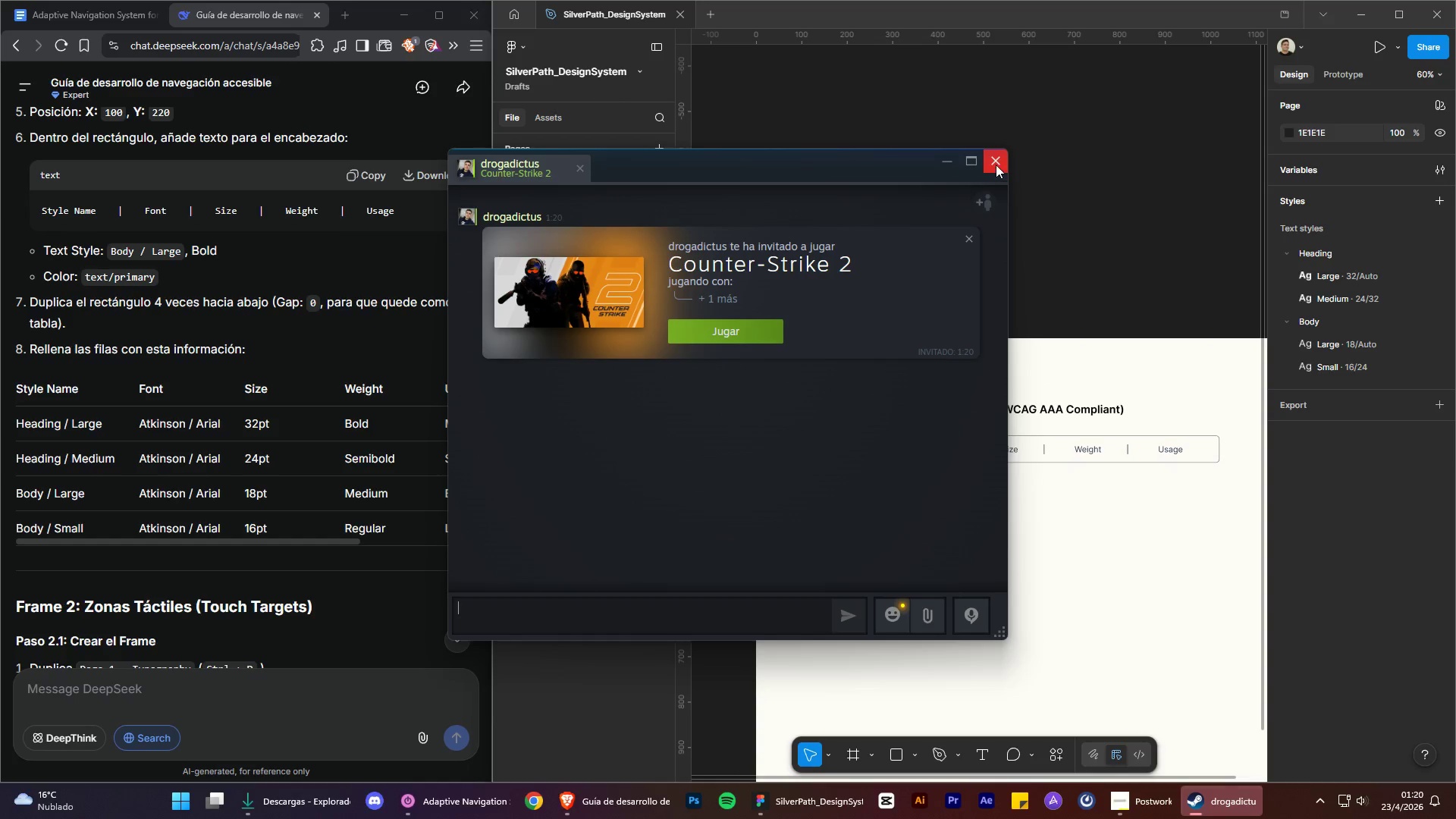 
double_click([1015, 203])
 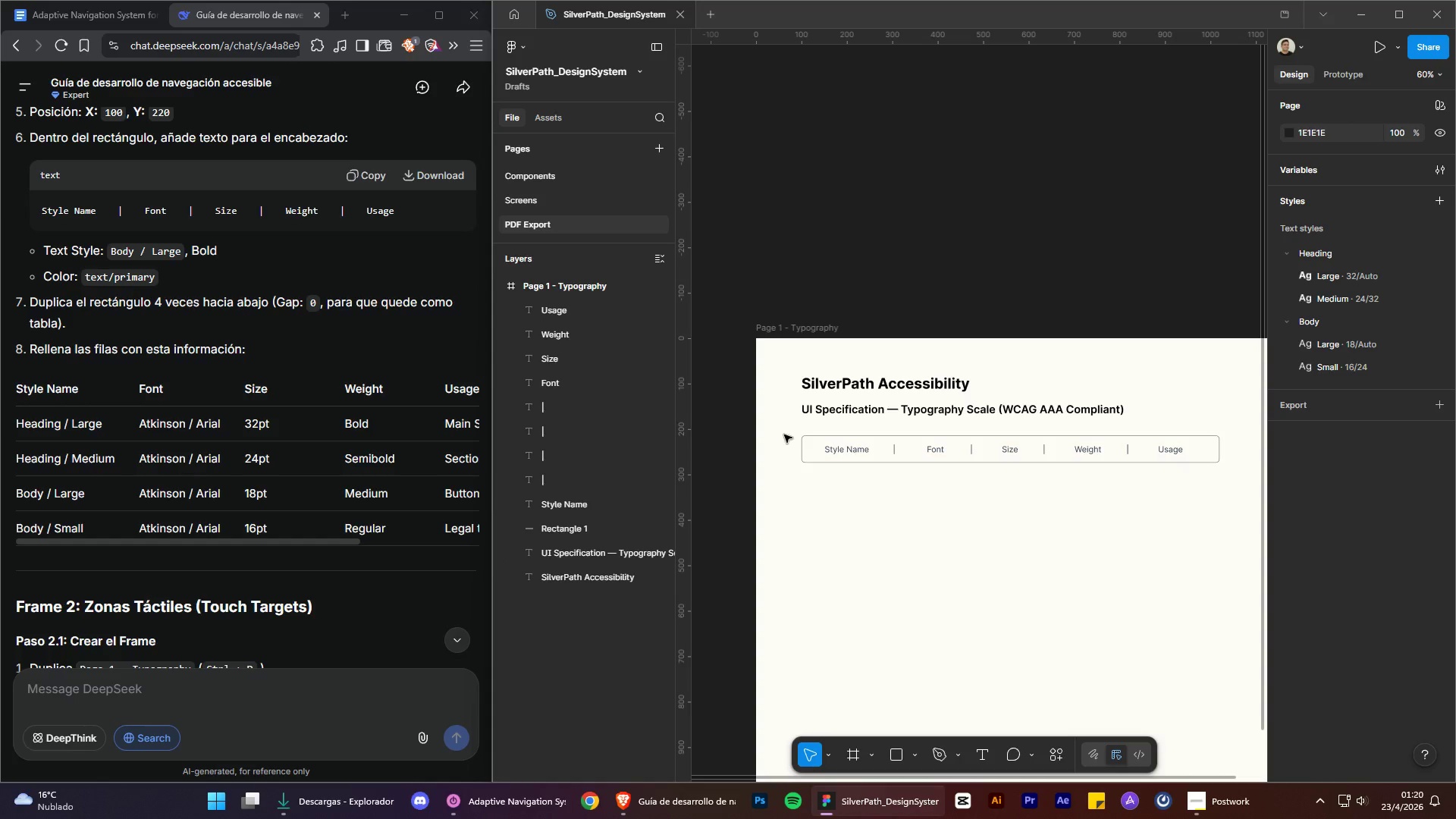 
left_click_drag(start_coordinate=[784, 435], to_coordinate=[1228, 510])
 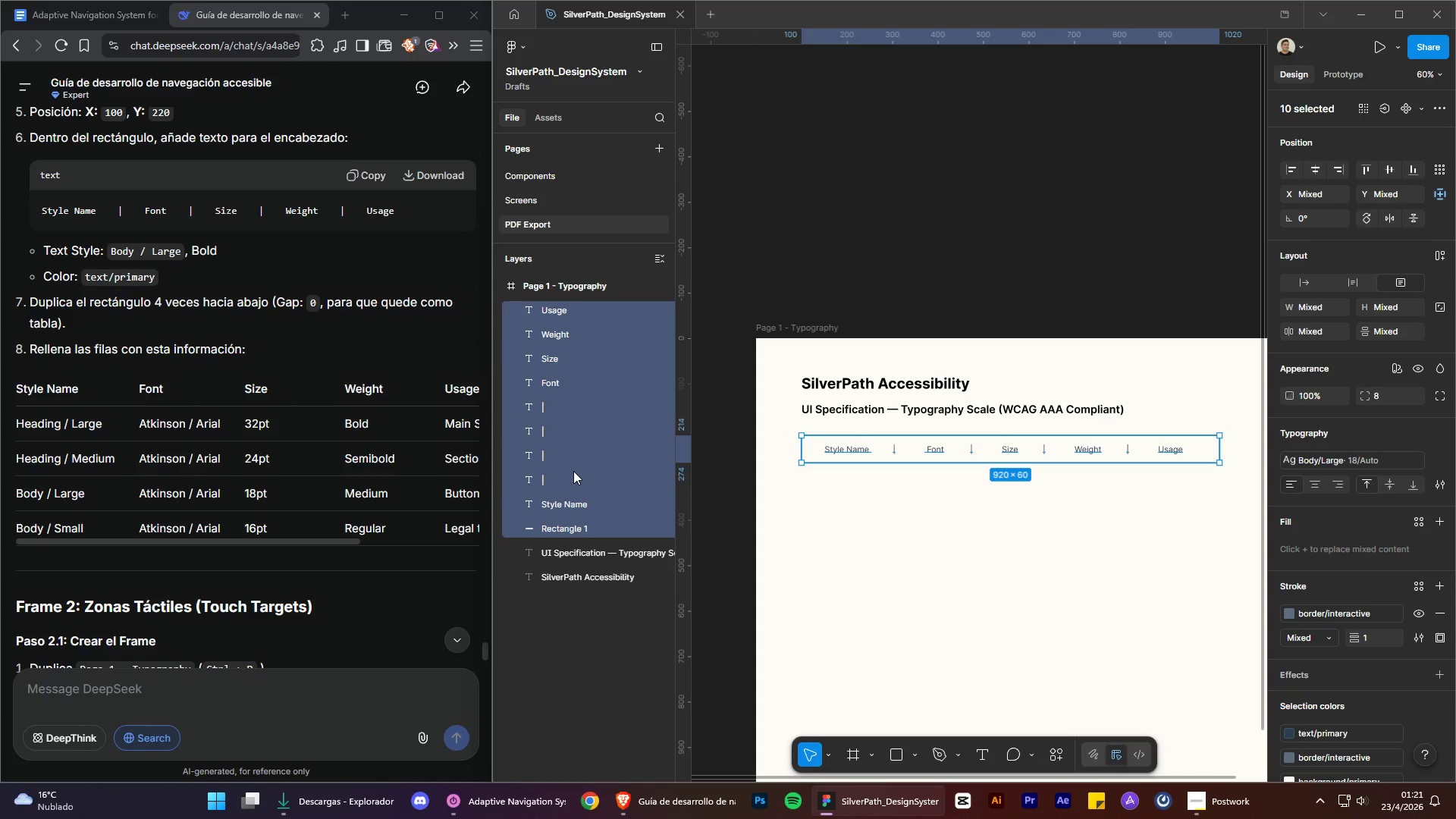 
wait(9.94)
 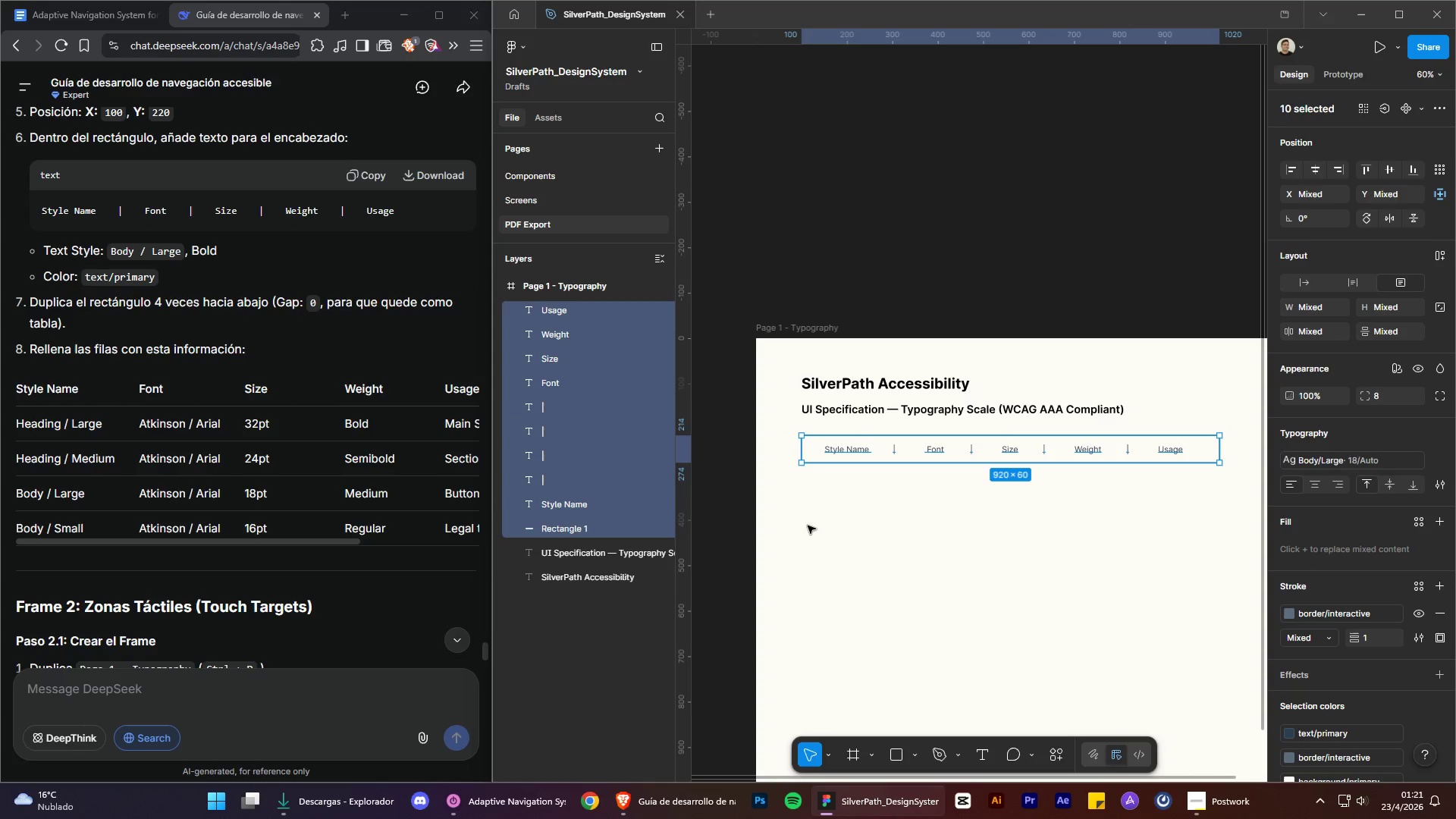 
key(Control+C)
 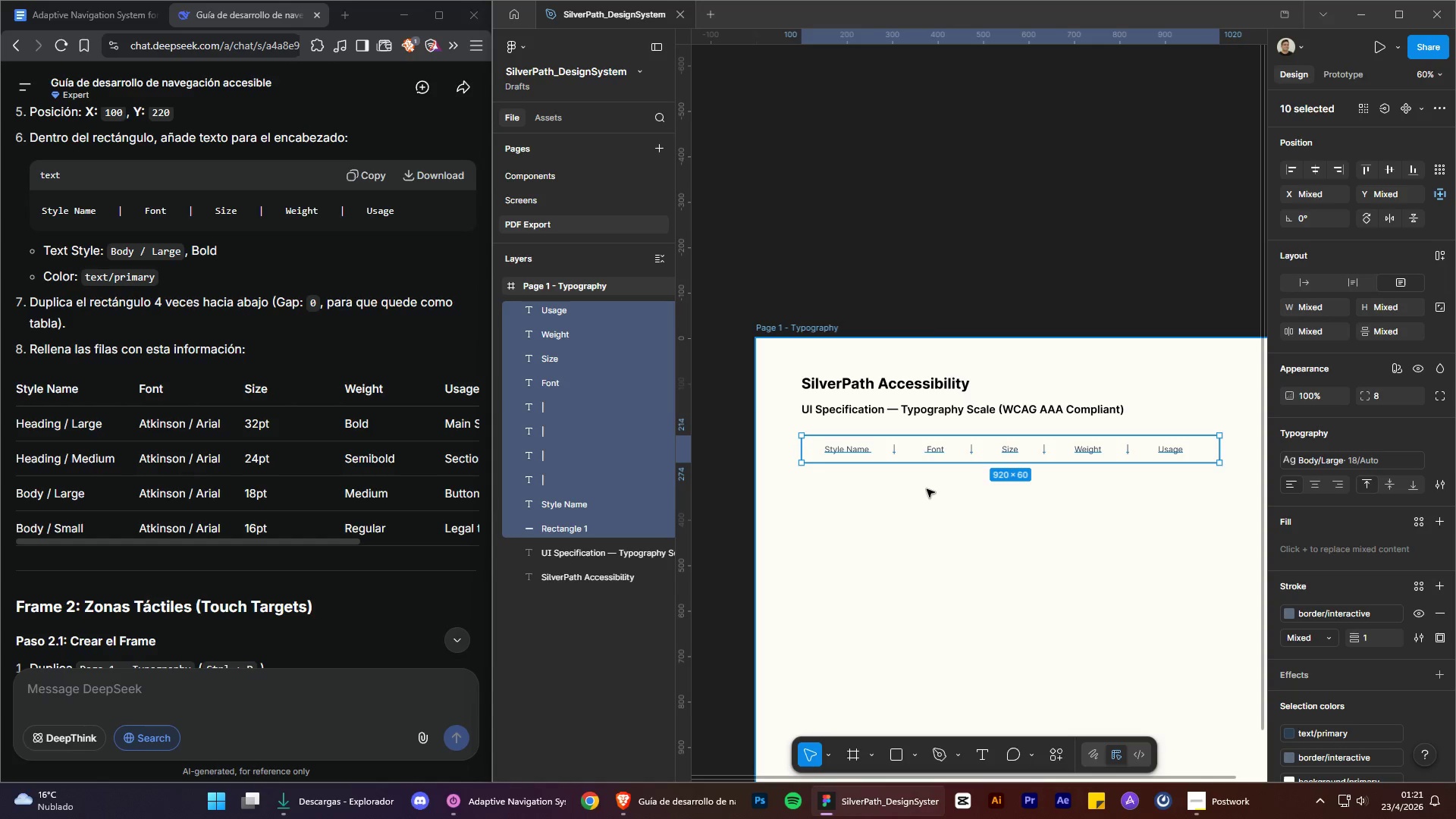 
key(Control+V)
 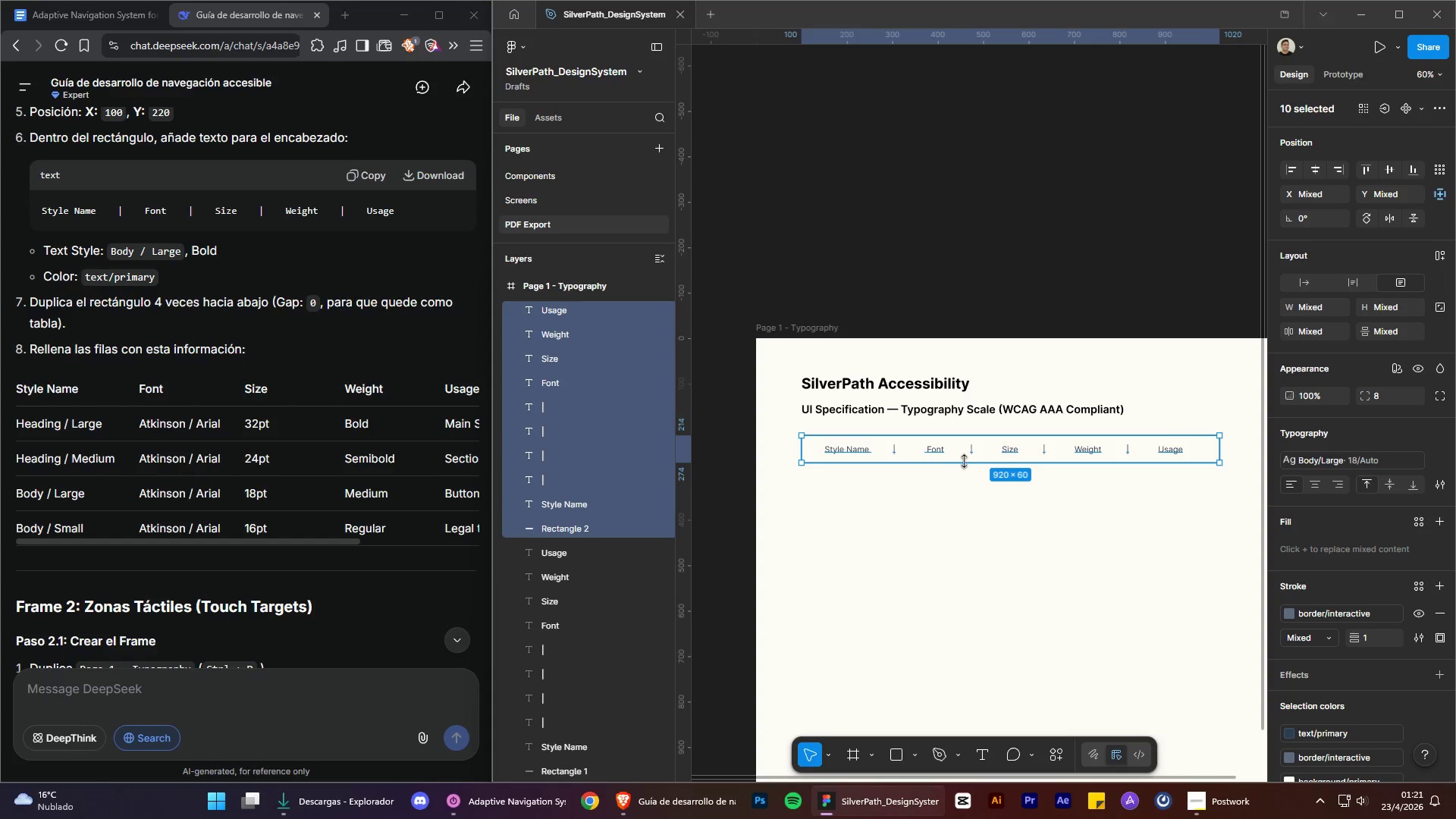 
hold_key(key=ShiftLeft, duration=1.5)
left_click_drag(start_coordinate=[992, 452], to_coordinate=[989, 483])
 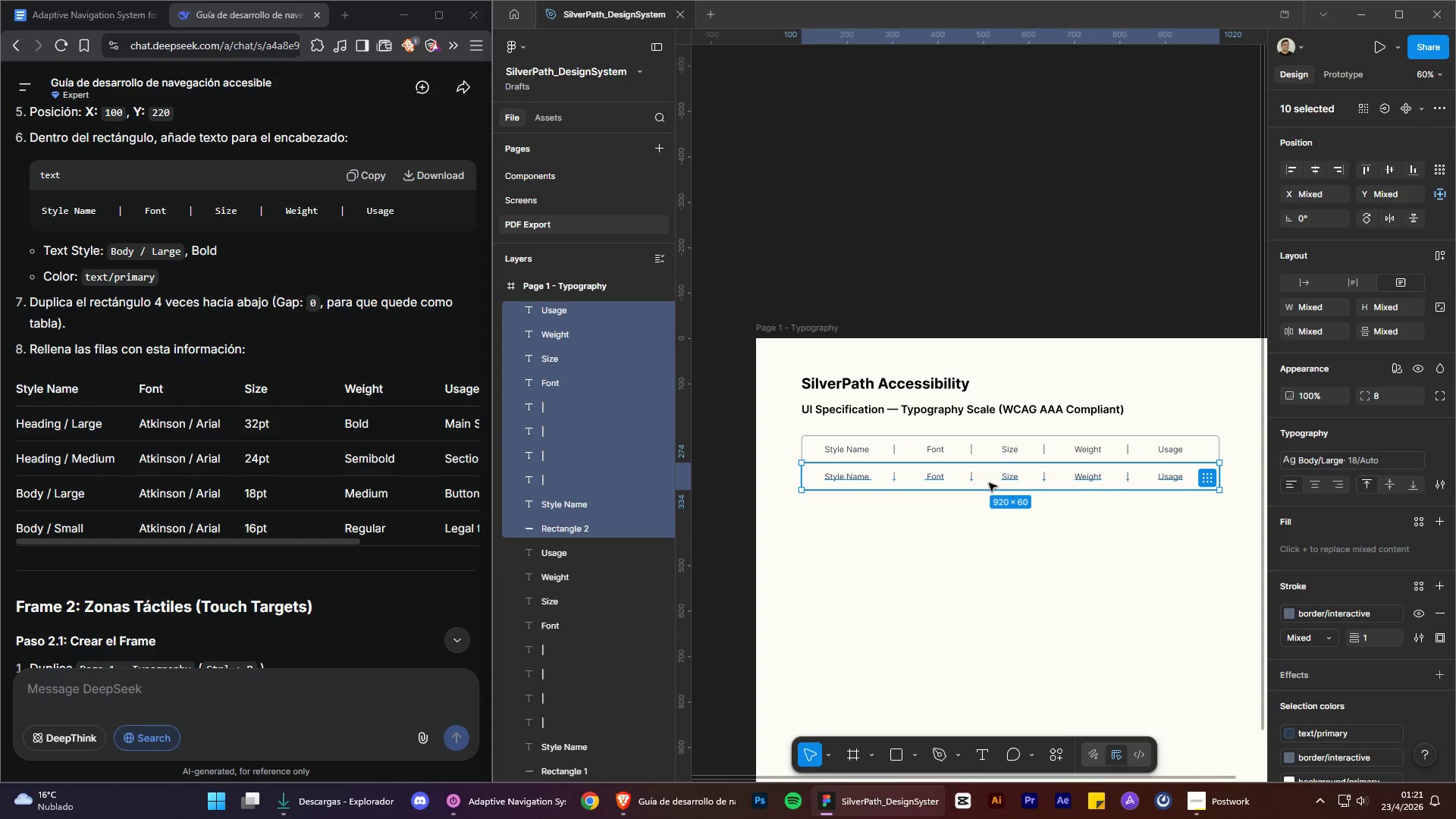 
hold_key(key=ShiftLeft, duration=1.52)
 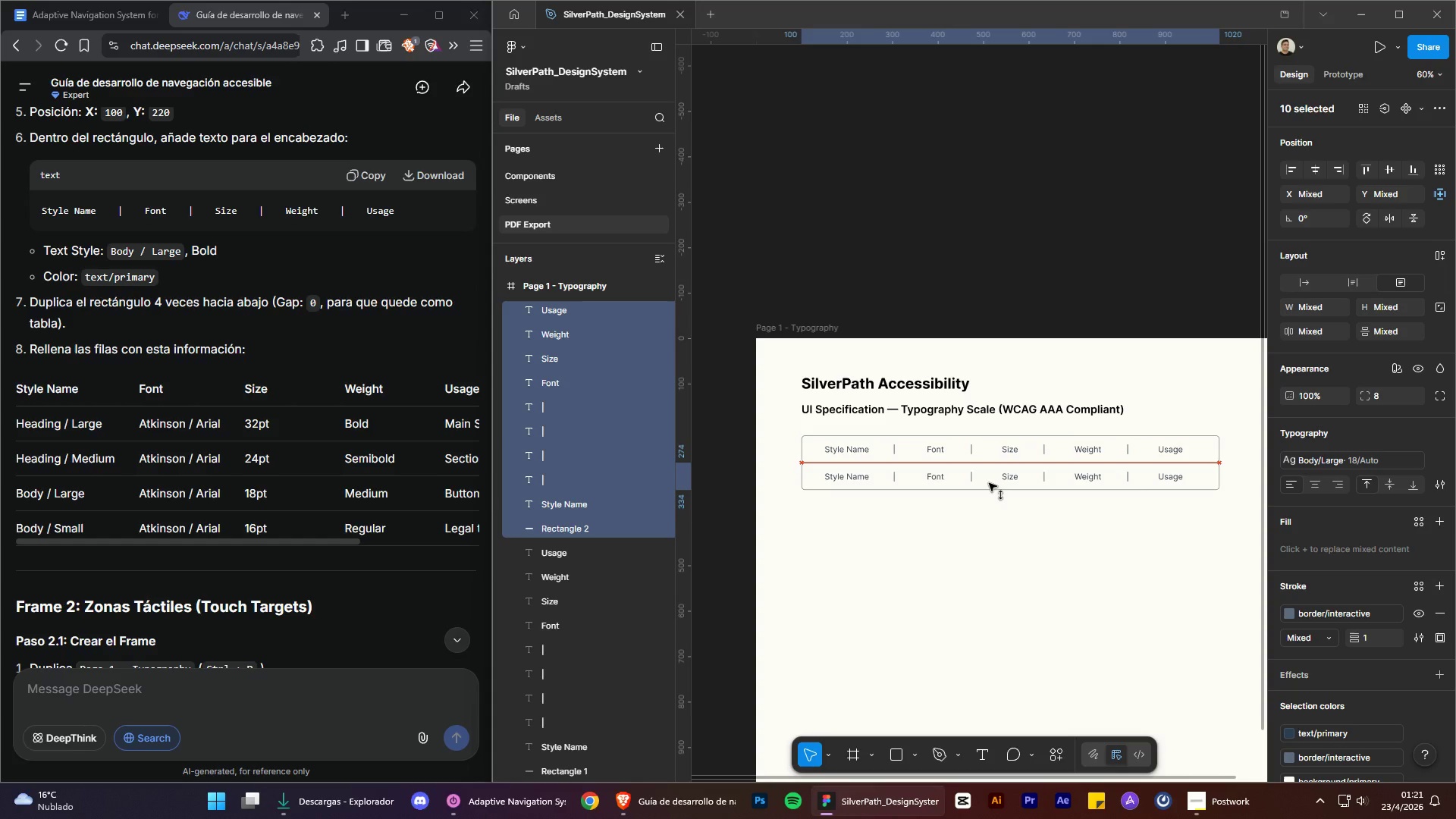 
hold_key(key=ShiftLeft, duration=1.53)
 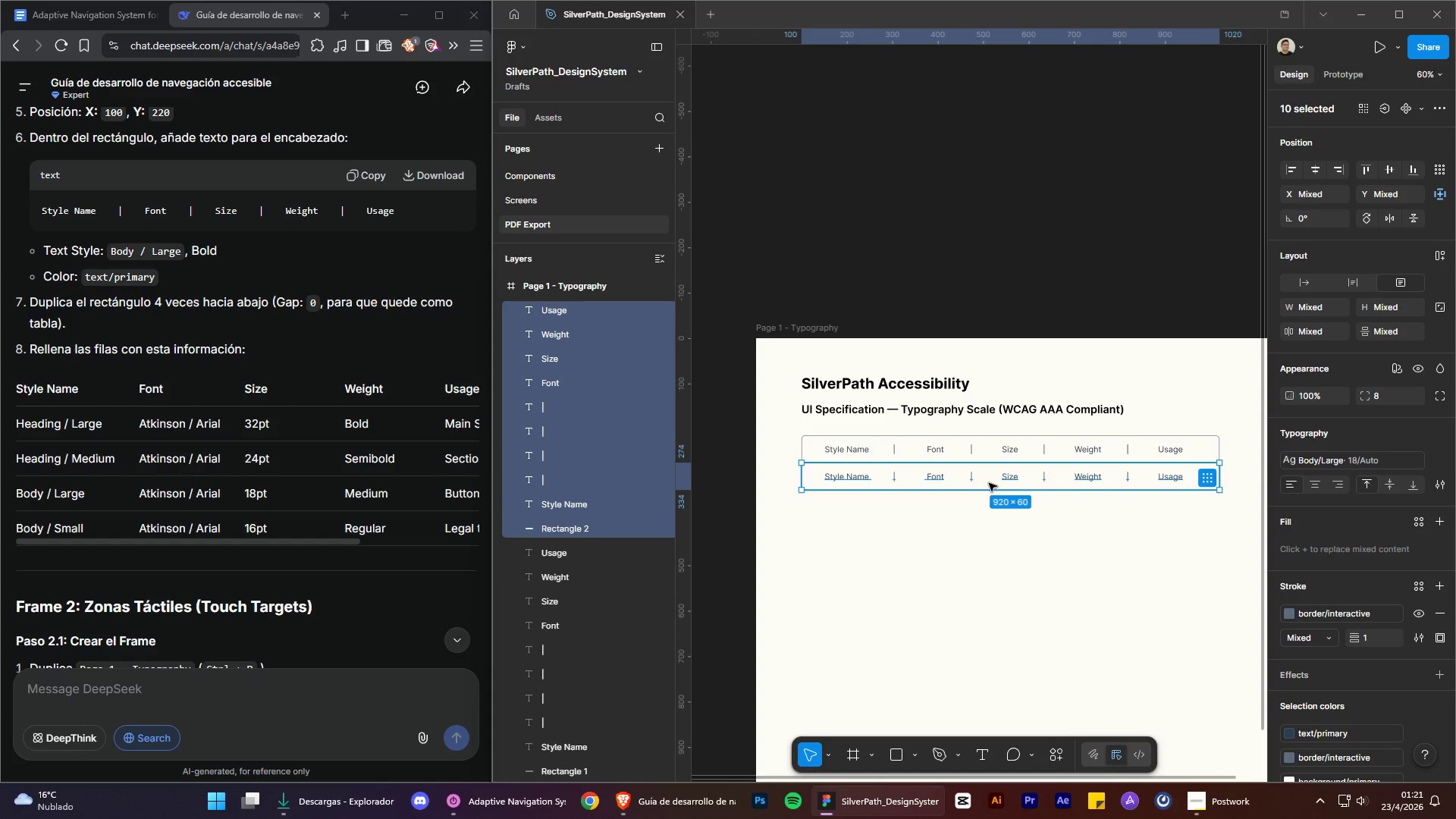 
hold_key(key=ShiftLeft, duration=0.41)
 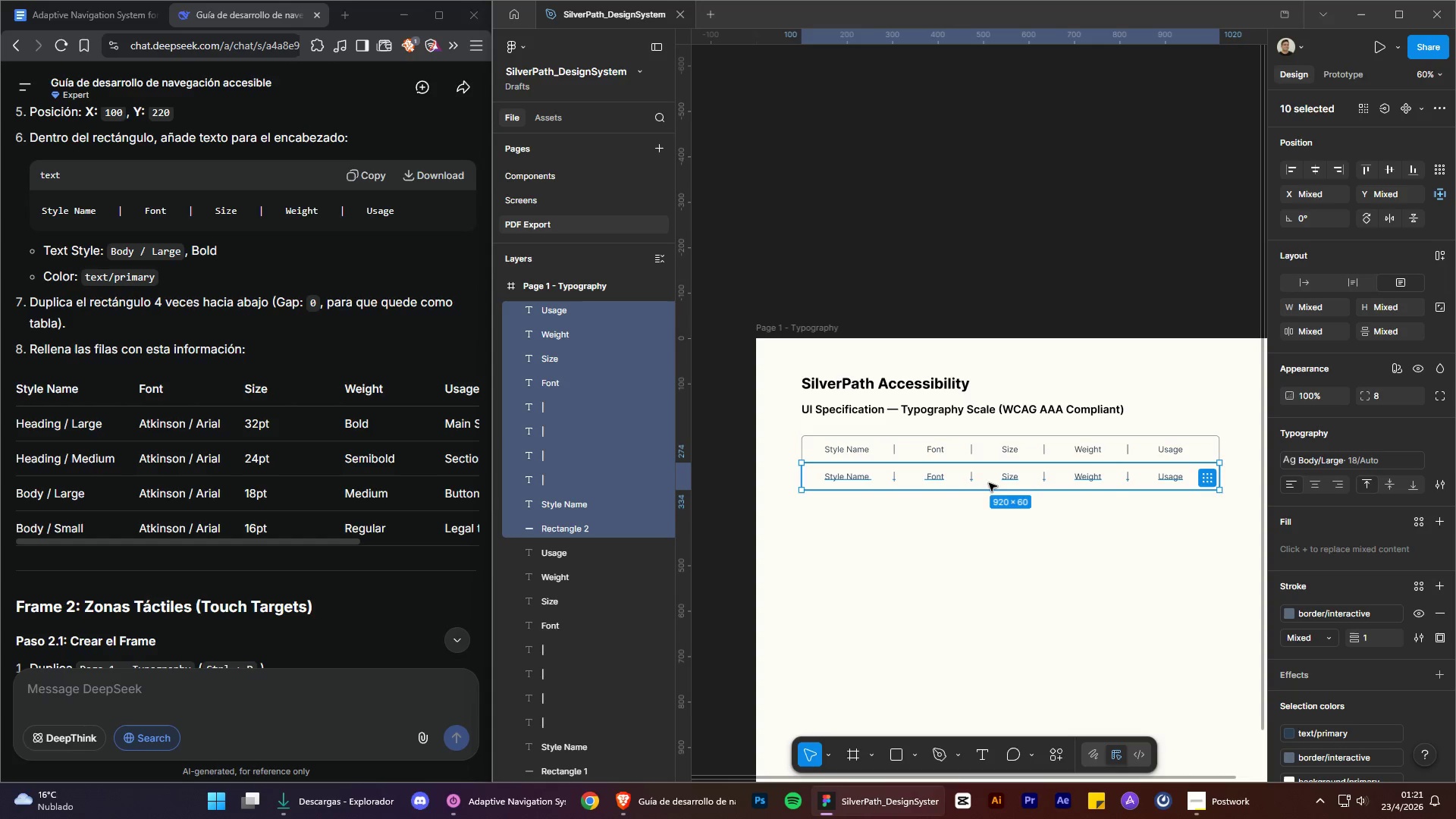 
key(Control+V)
 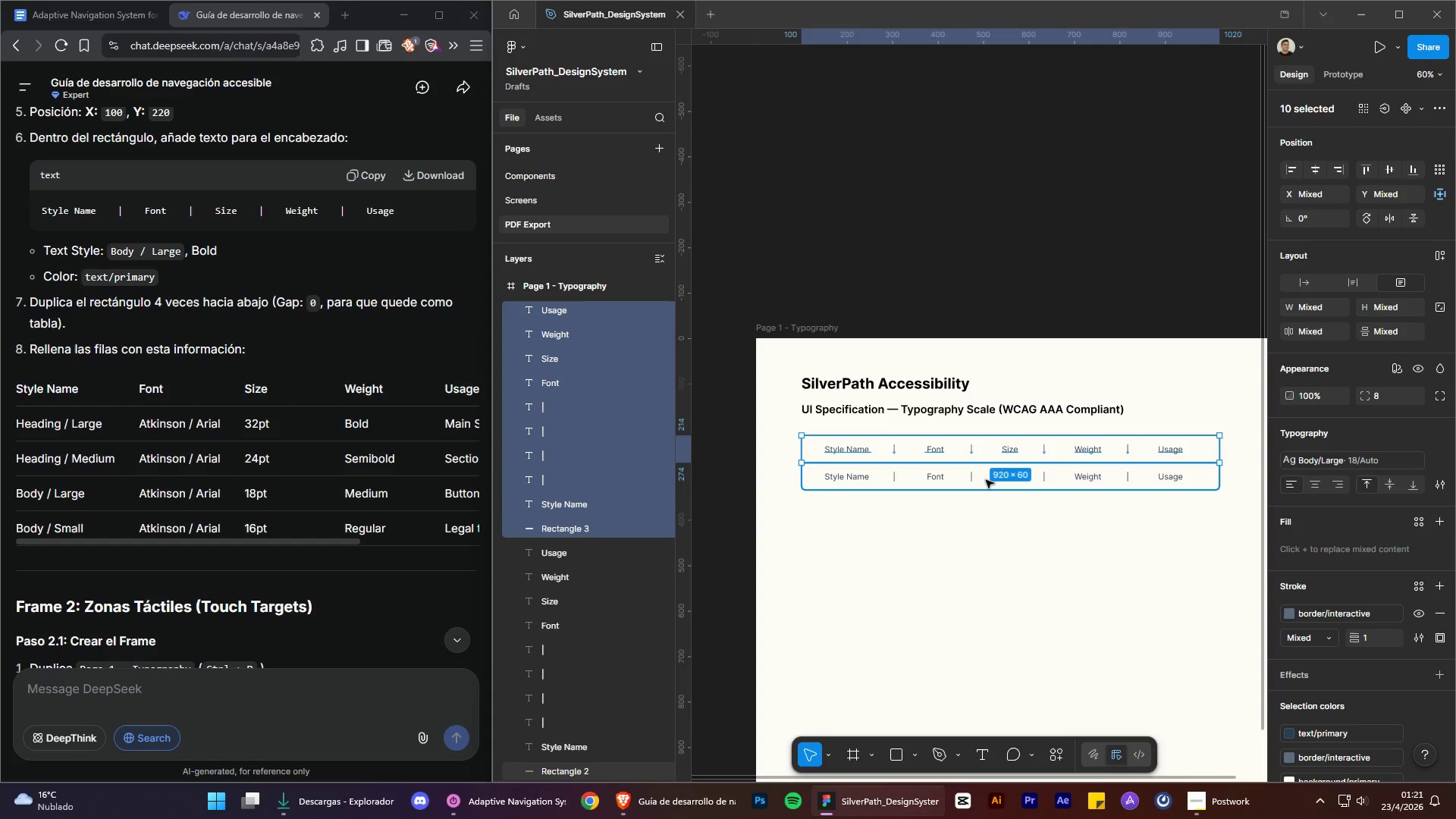 
hold_key(key=ShiftLeft, duration=1.38)
left_click_drag(start_coordinate=[981, 477], to_coordinate=[984, 522])
 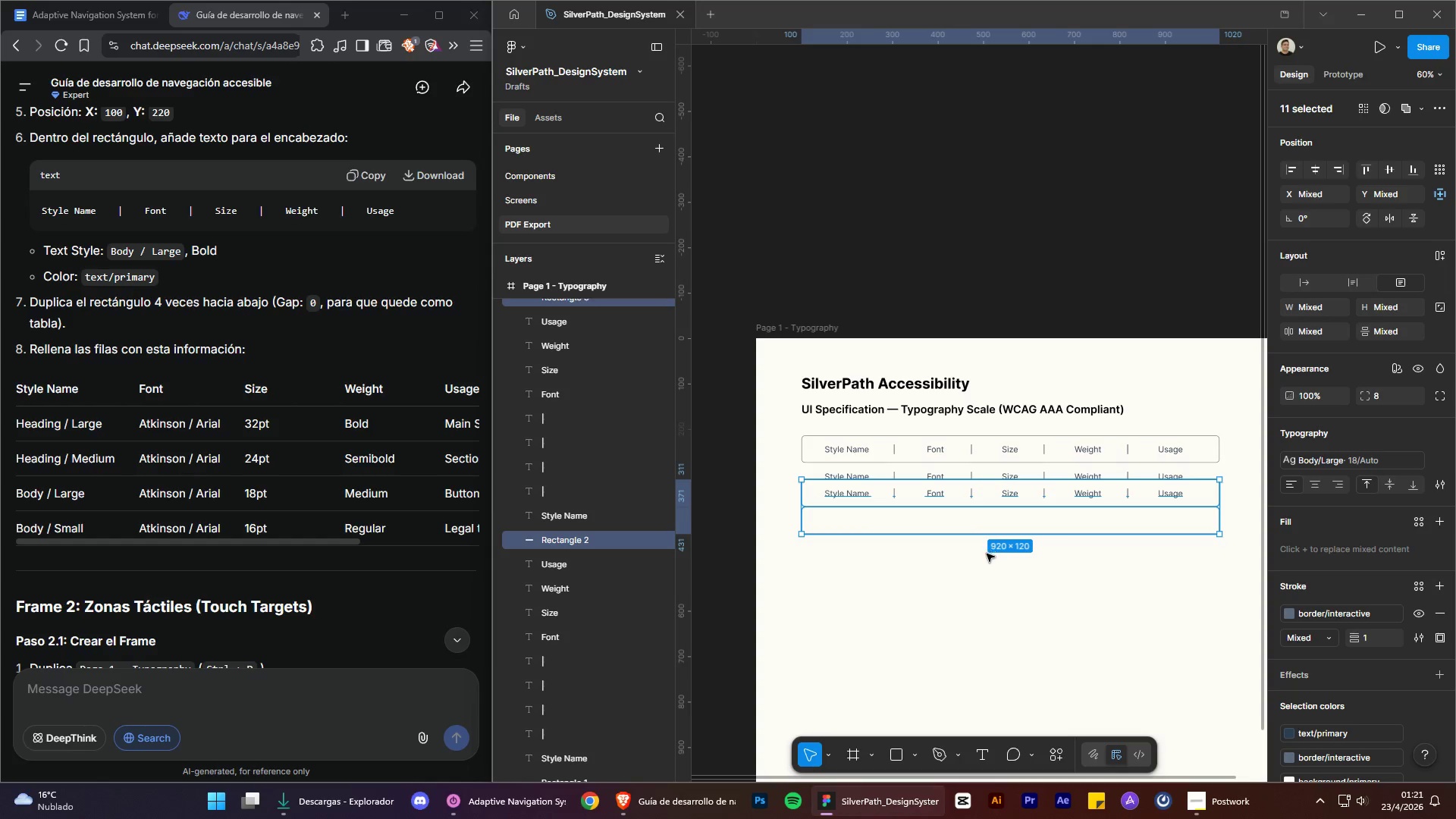 
key(Control+Z)
 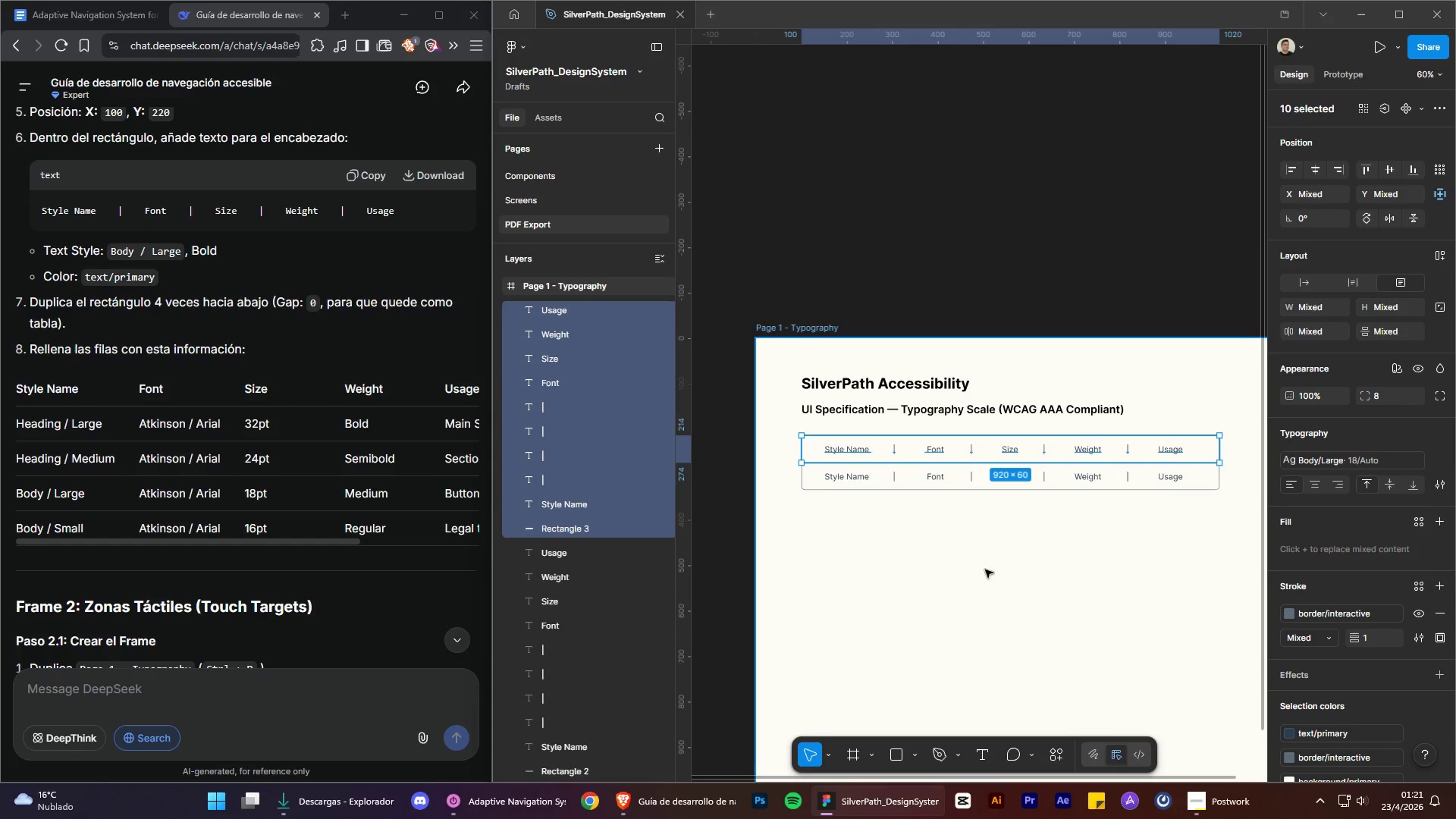 
left_click([985, 570])
 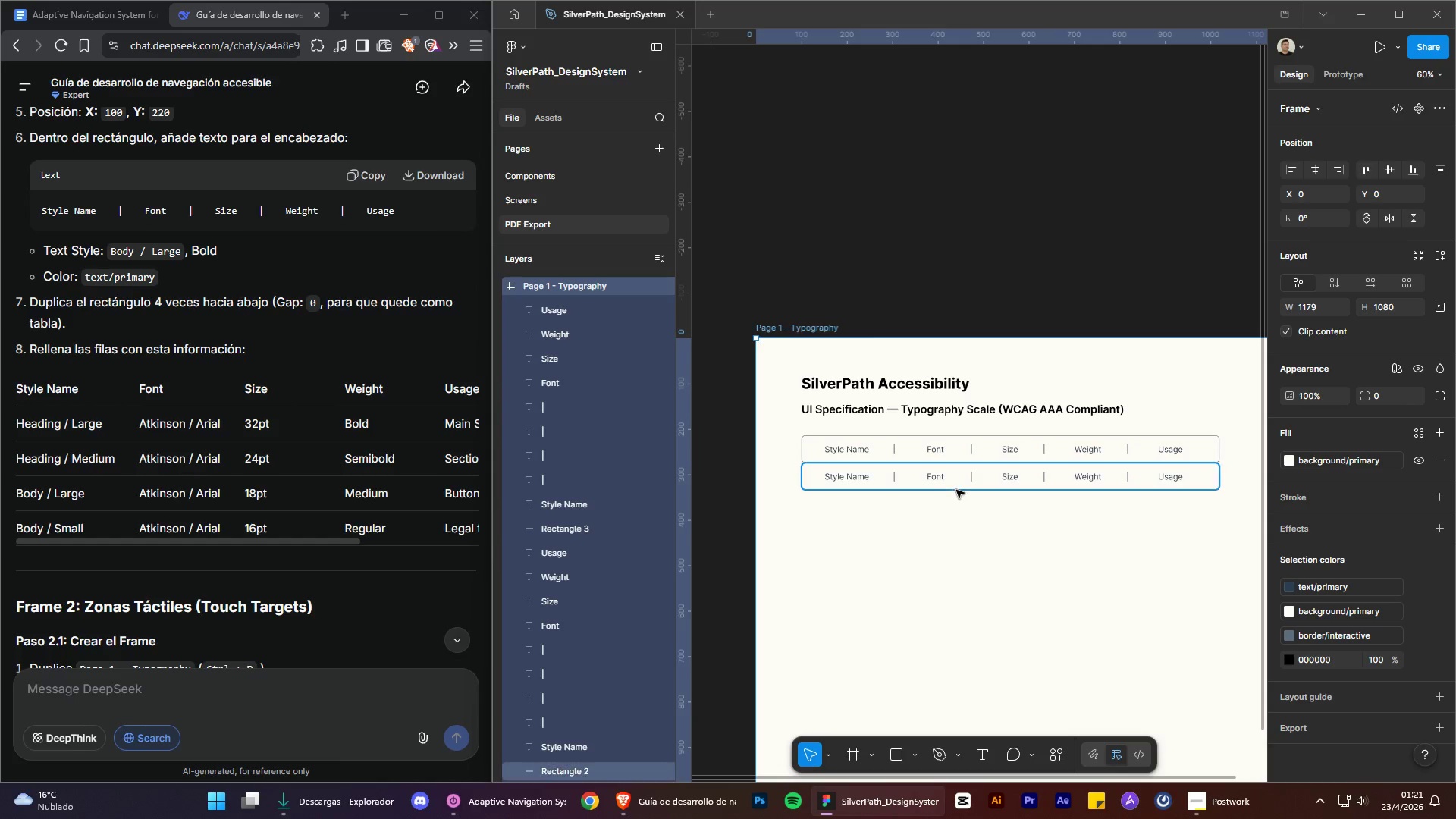 
left_click_drag(start_coordinate=[954, 485], to_coordinate=[959, 541])
 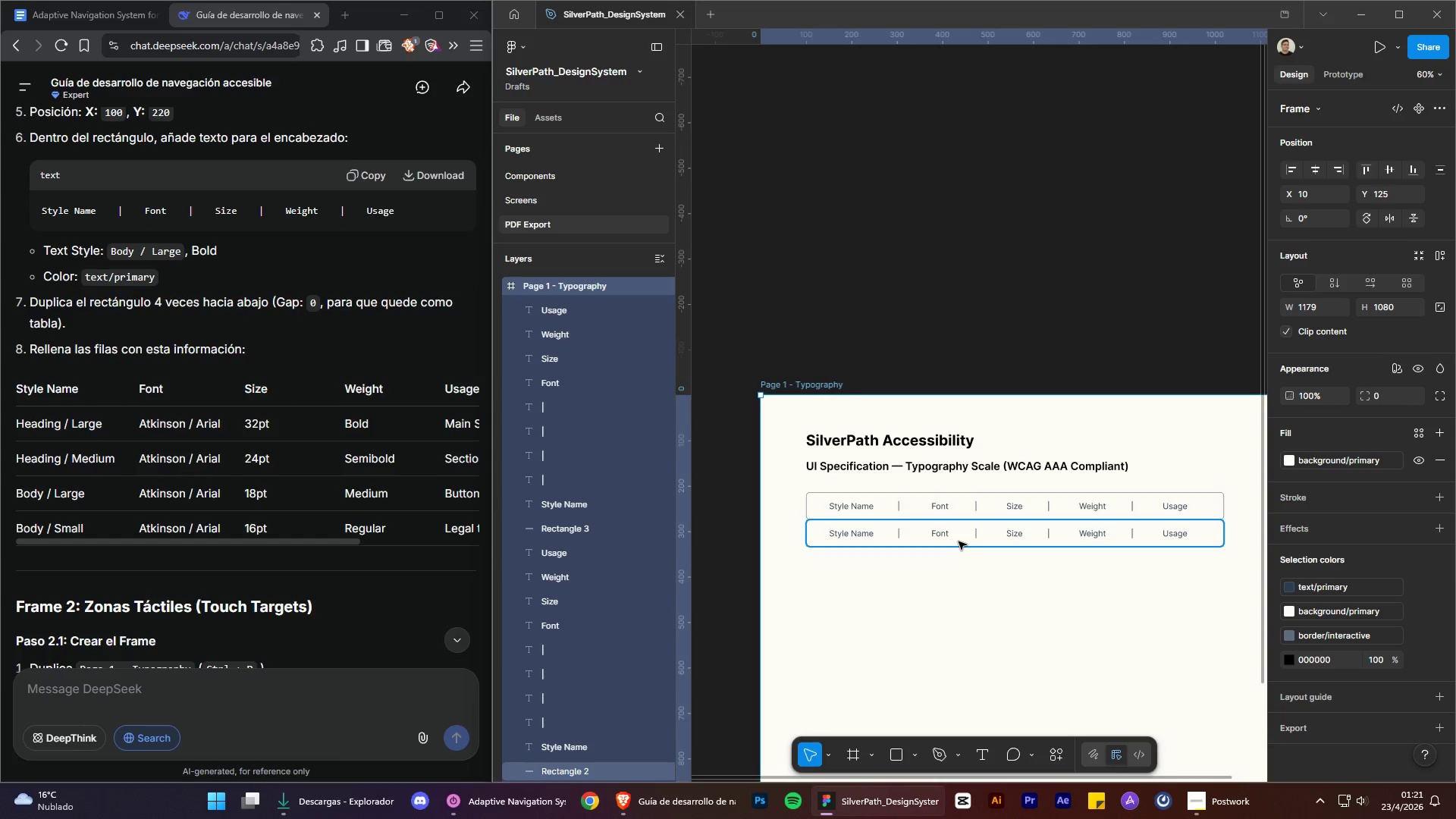 
key(Control+ControlLeft)
 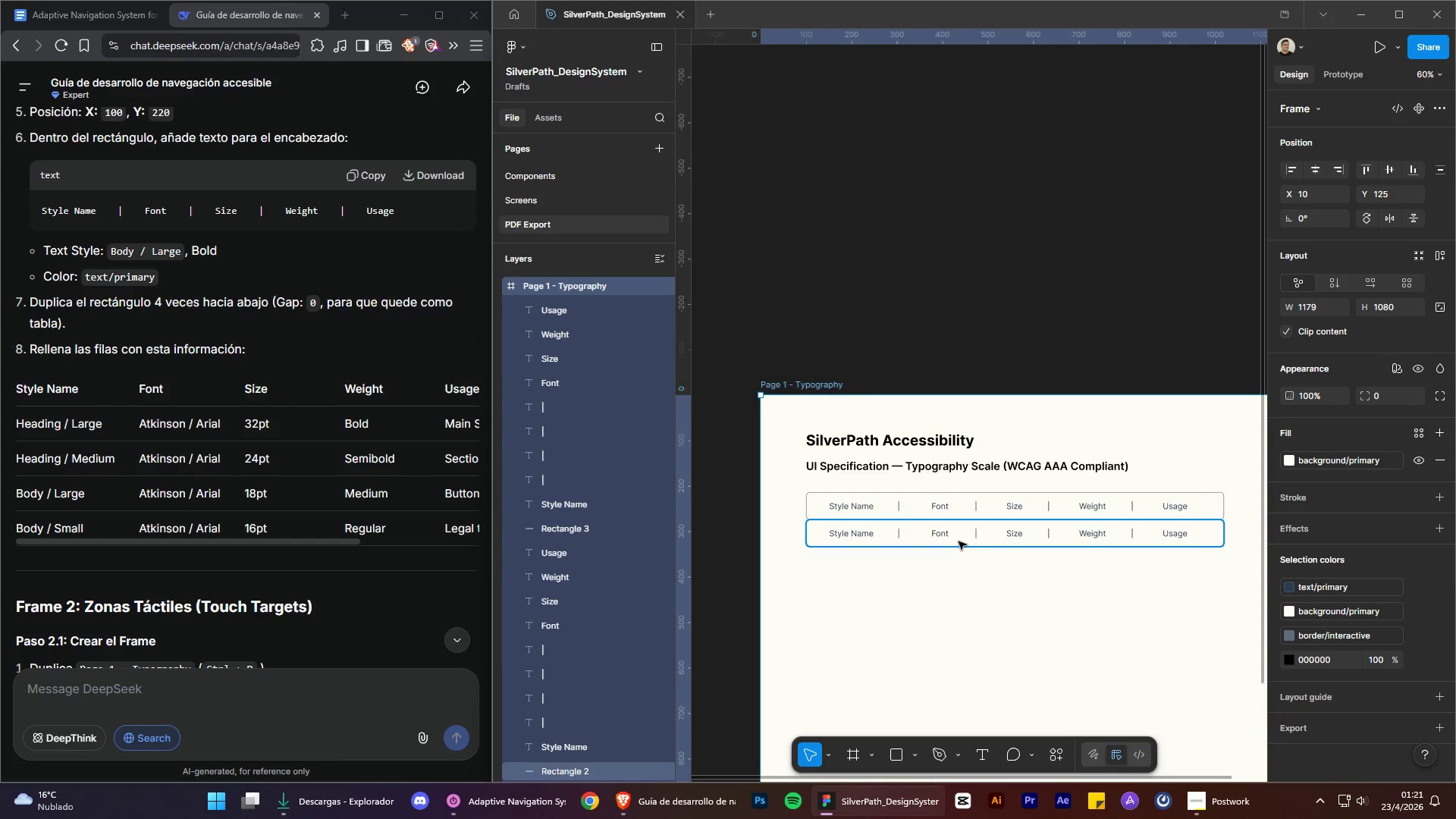 
key(Control+Z)
 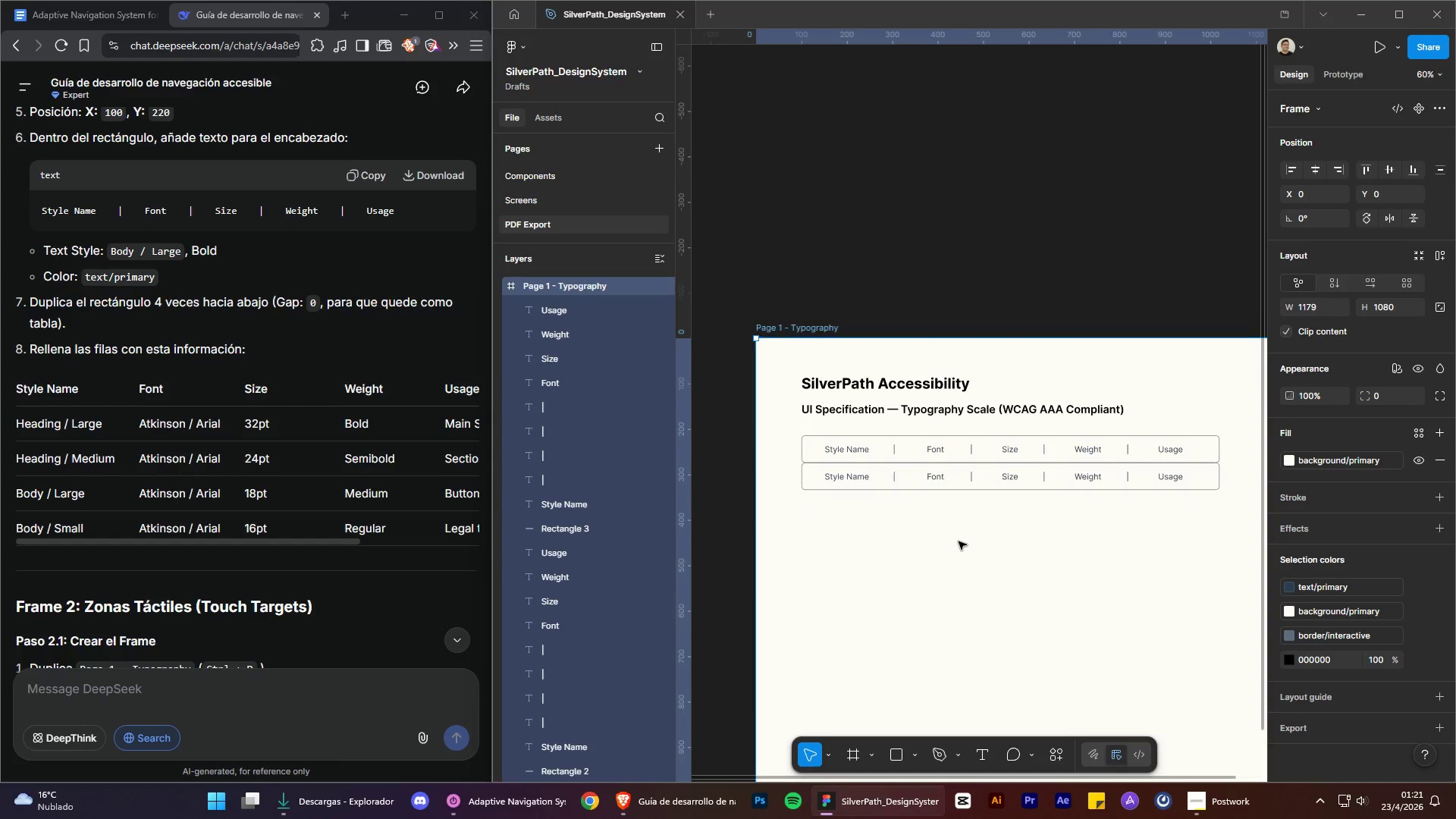 
left_click([959, 541])
 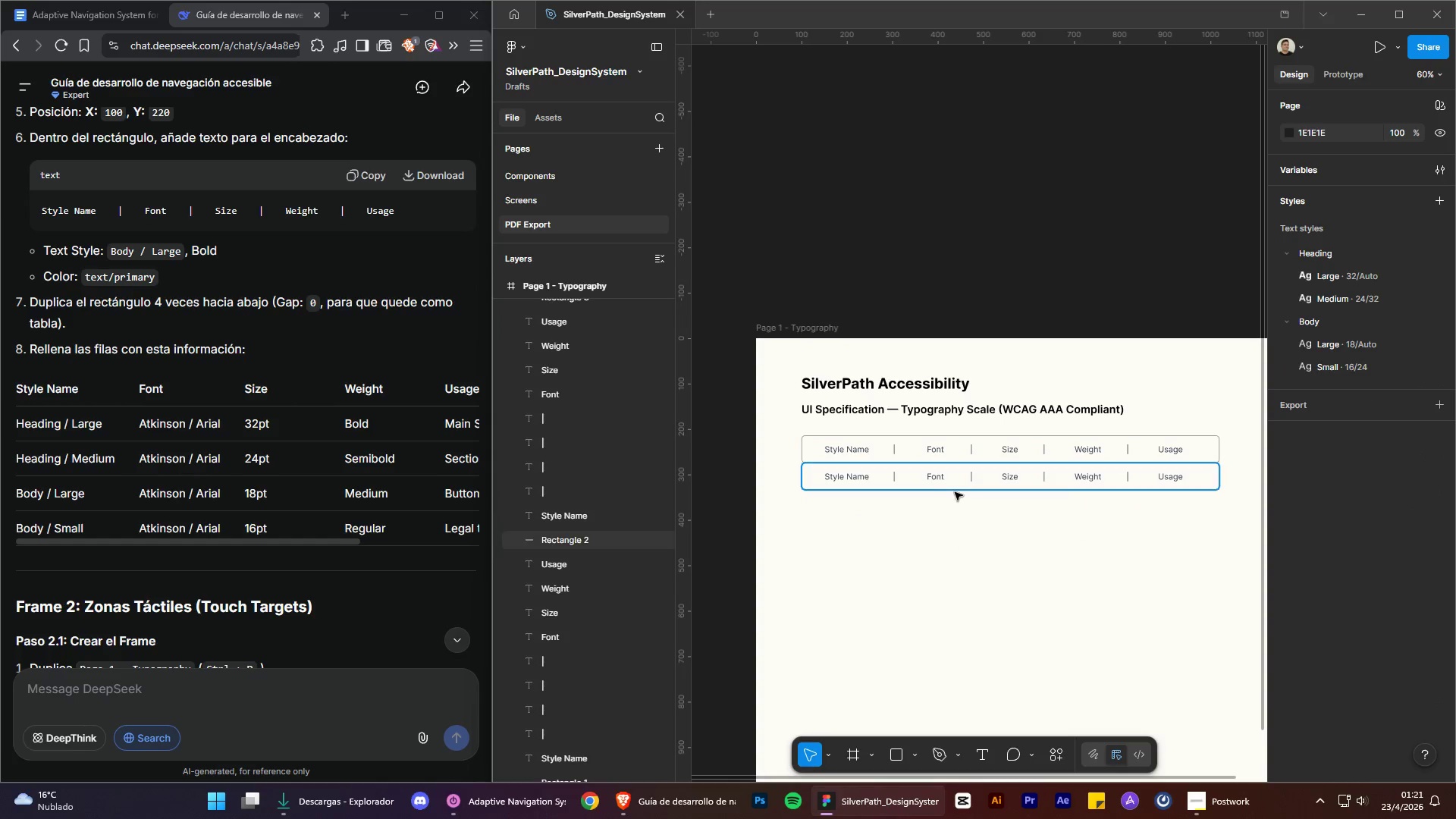 
left_click_drag(start_coordinate=[956, 492], to_coordinate=[966, 574])
 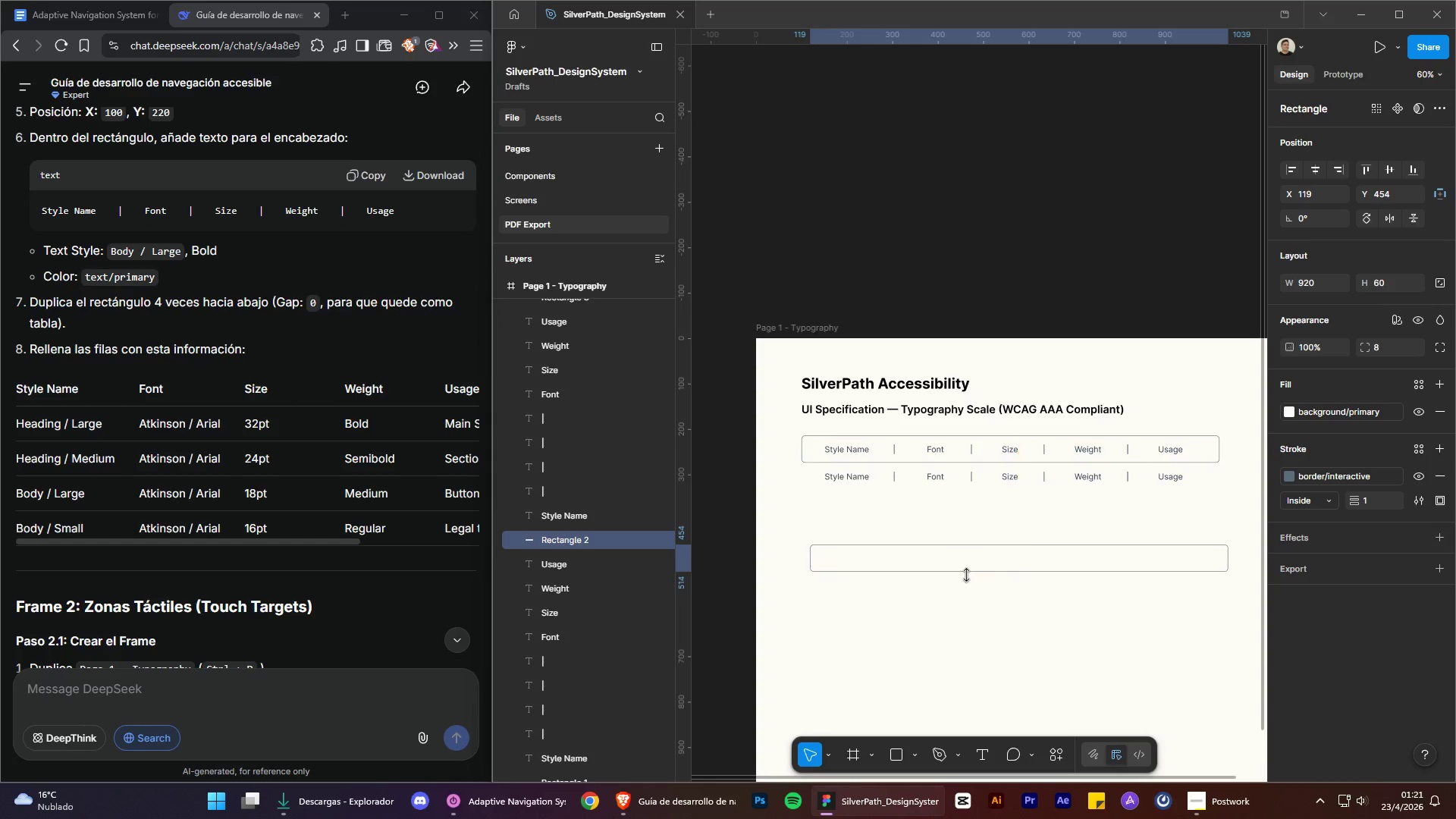 
key(Control+Z)
 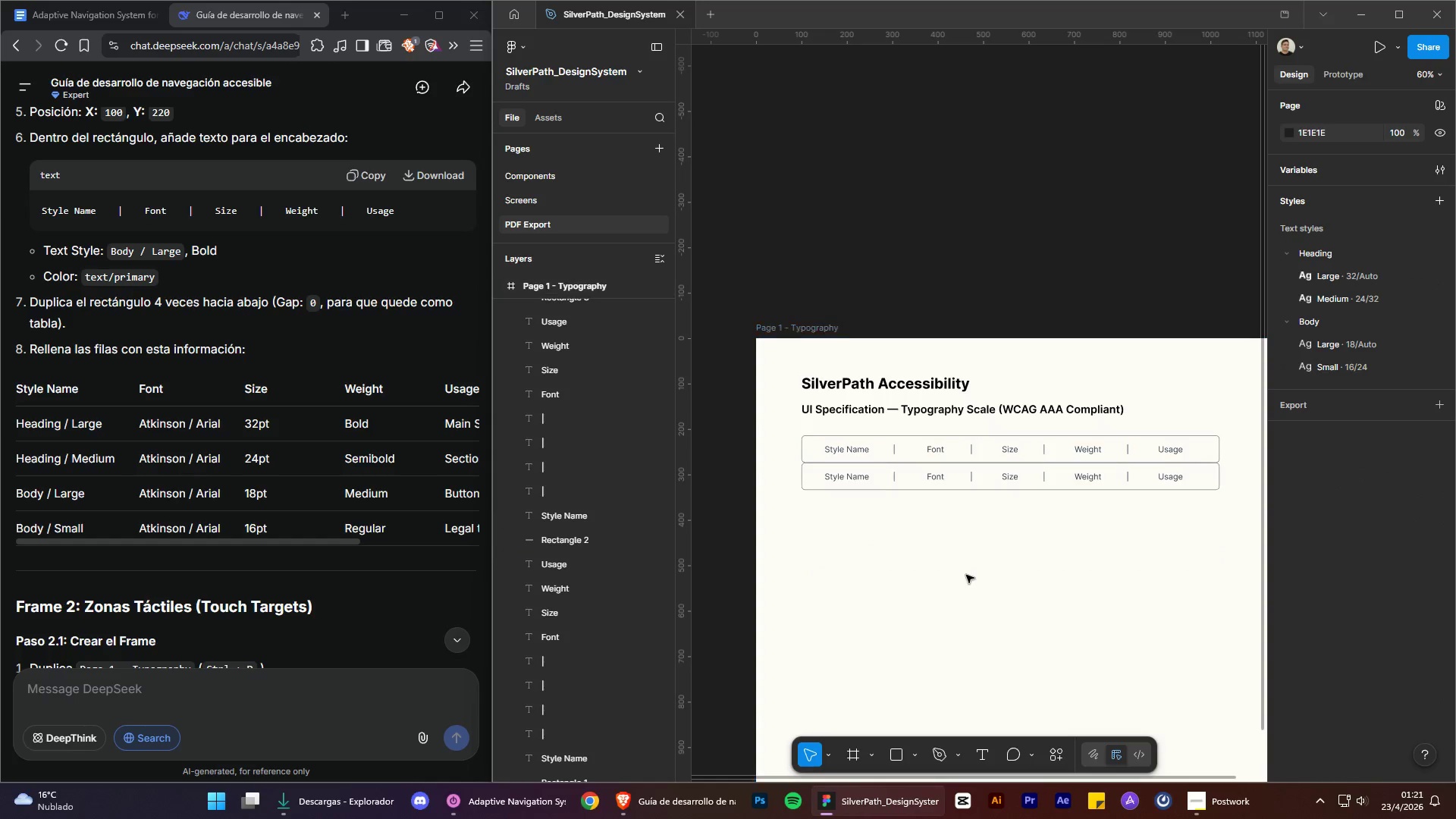 
left_click([966, 575])
 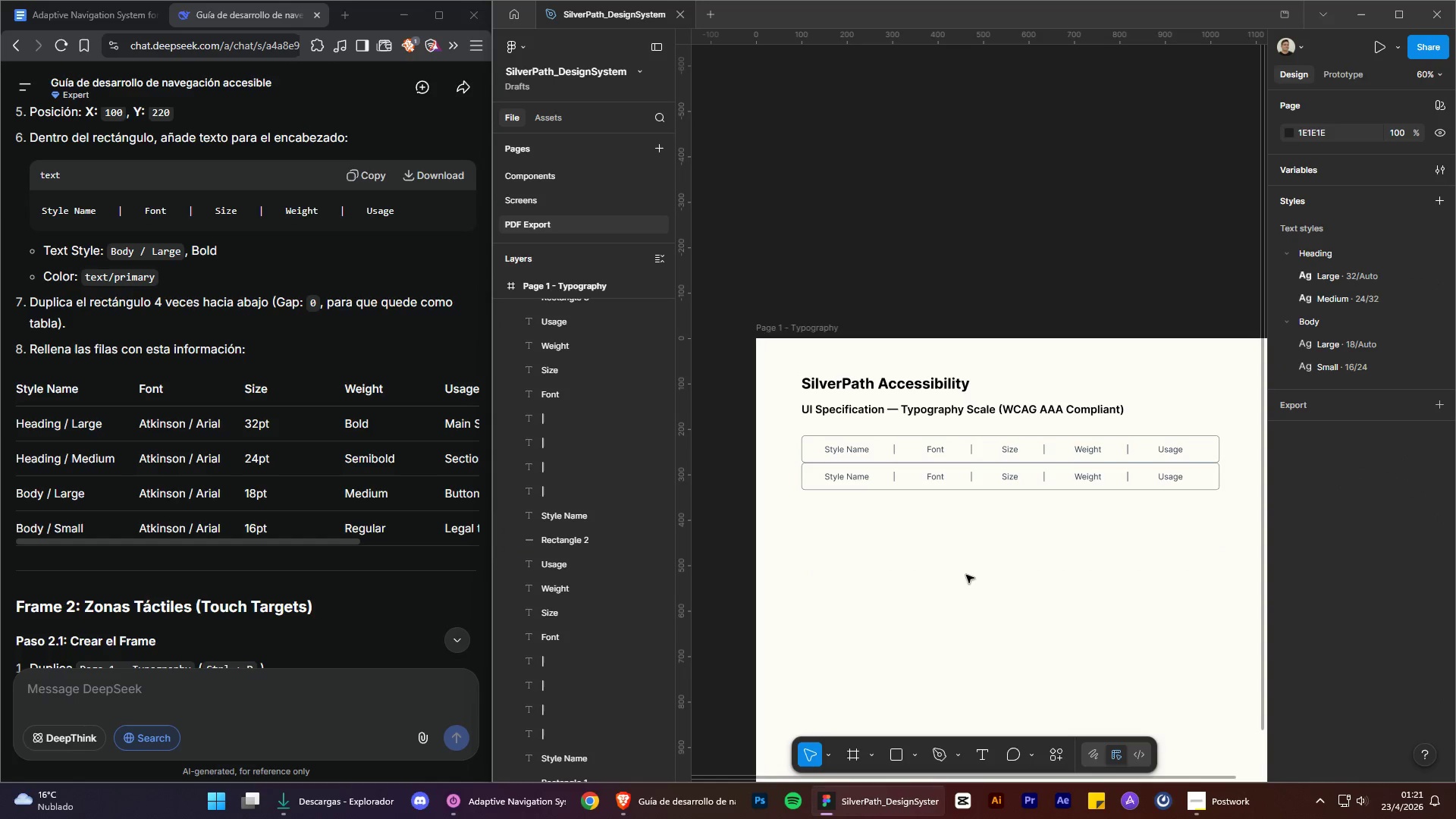 
key(Control+V)
 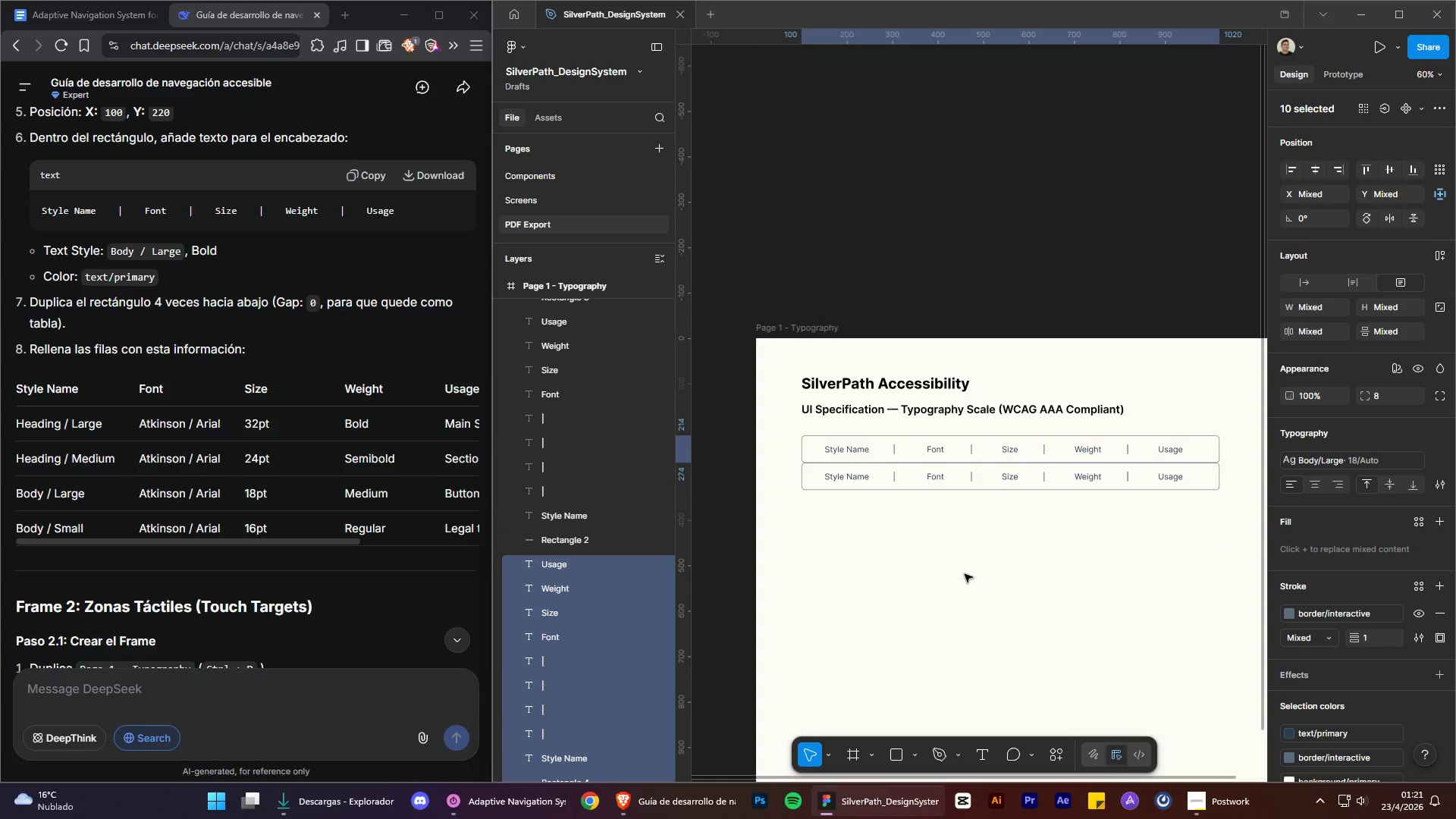 
hold_key(key=AltLeft, duration=1.84)
hold_key(key=ControlLeft, duration=1.5)
scroll: coordinate [862, 358], scroll_direction: down, amount: 10.0
 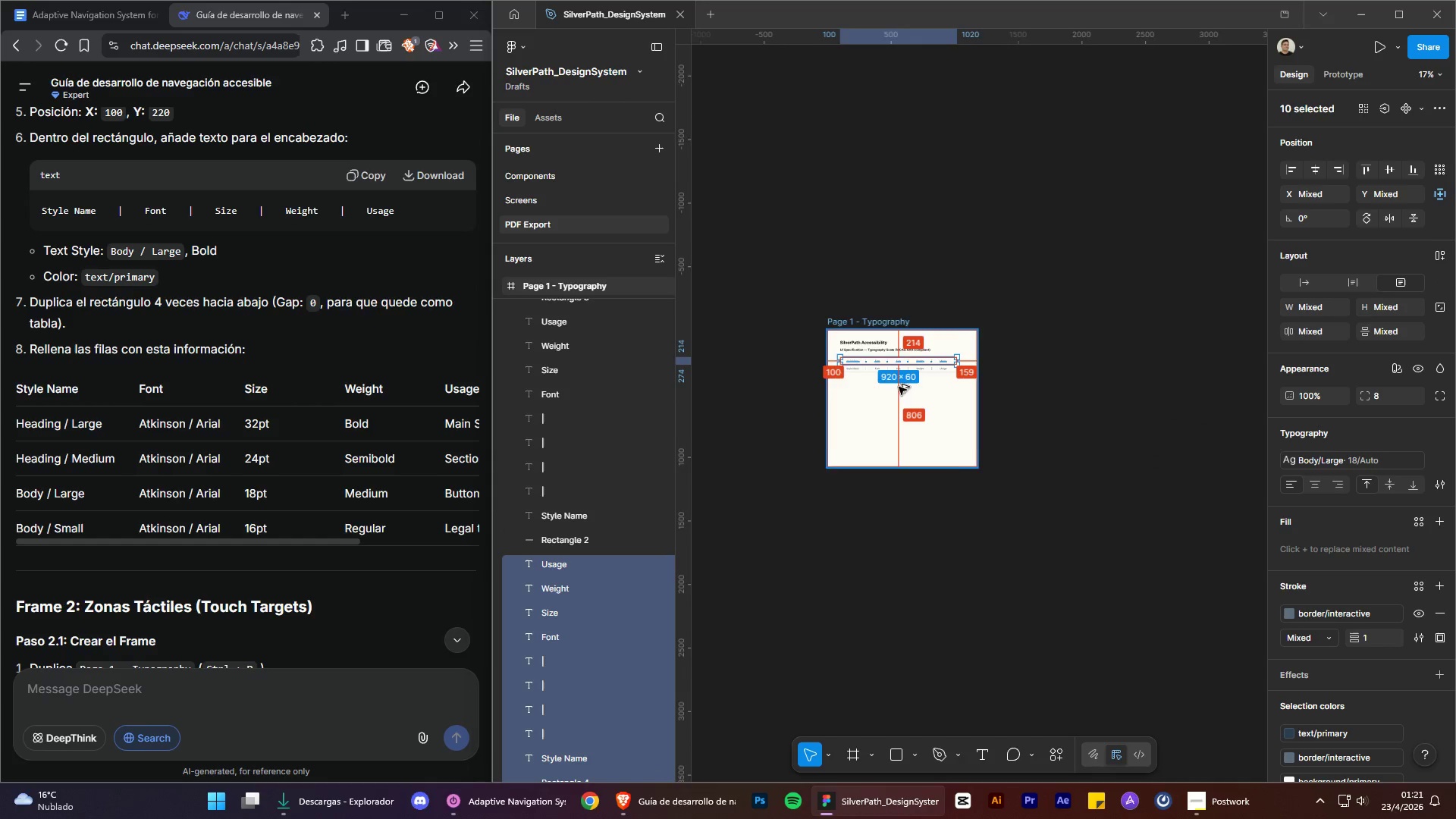 
hold_key(key=ControlLeft, duration=0.34)
scroll: coordinate [877, 363], scroll_direction: up, amount: 12.0
 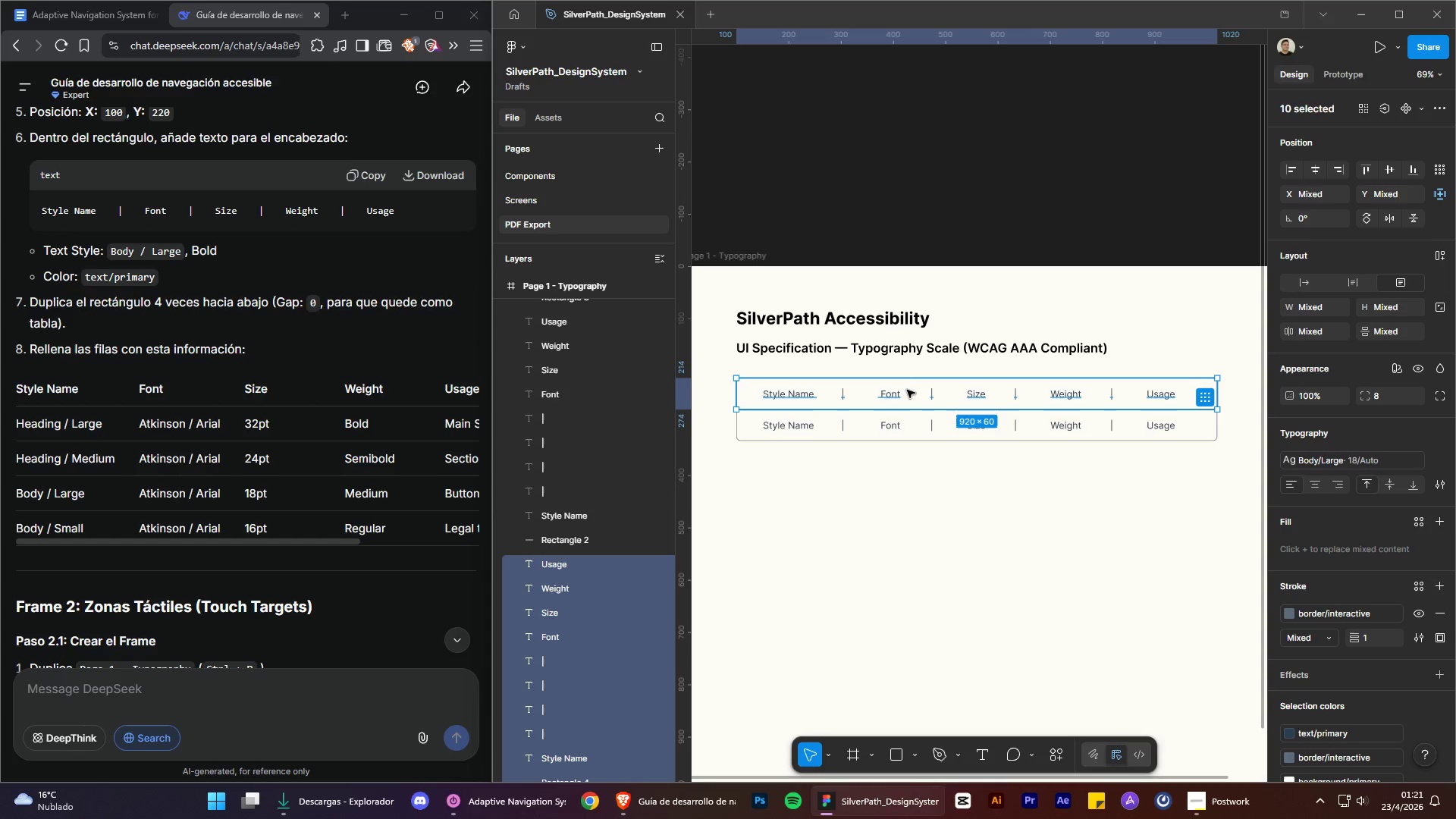 
left_click_drag(start_coordinate=[908, 391], to_coordinate=[899, 453])
 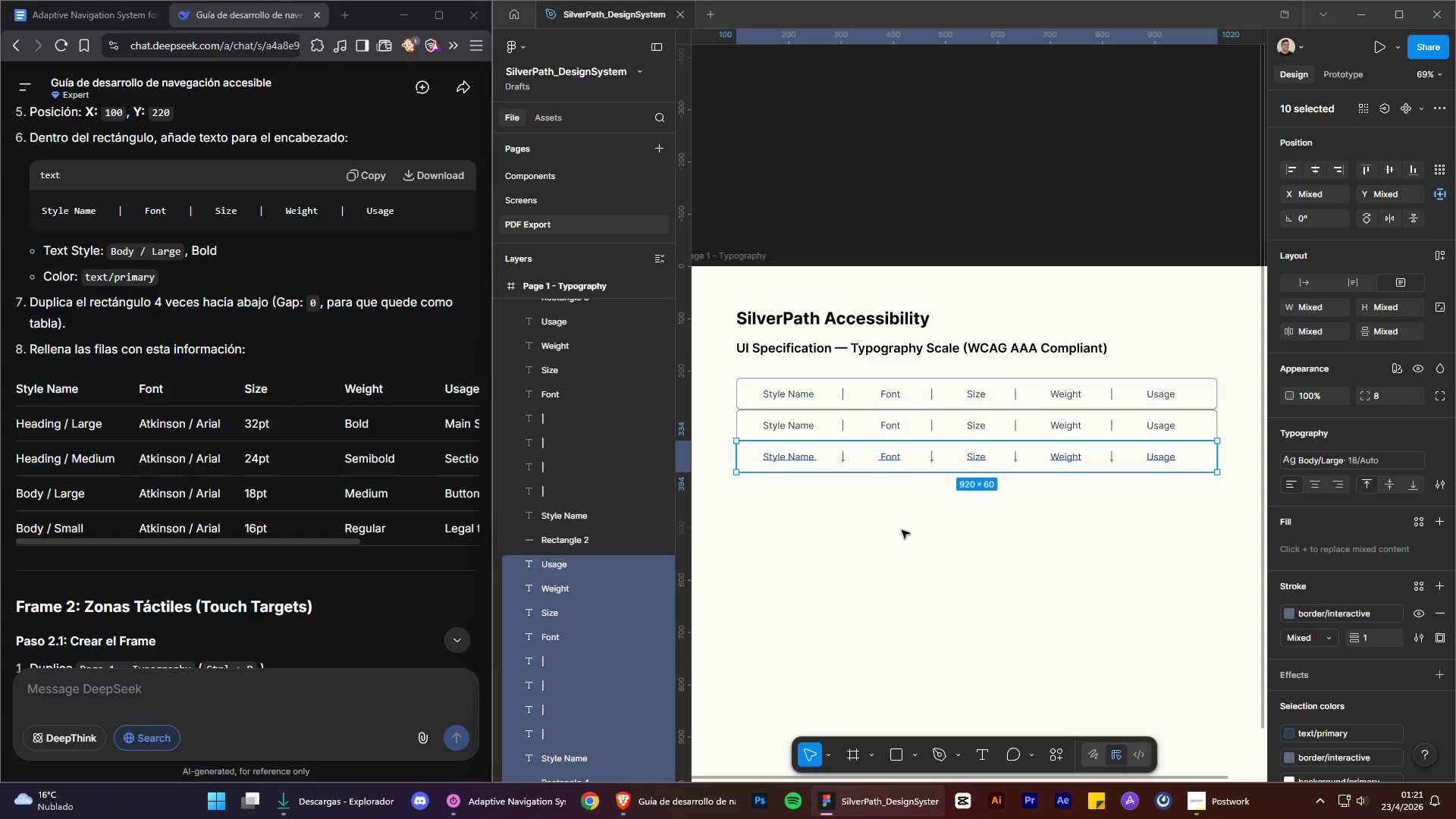 
hold_key(key=ShiftLeft, duration=1.5)
 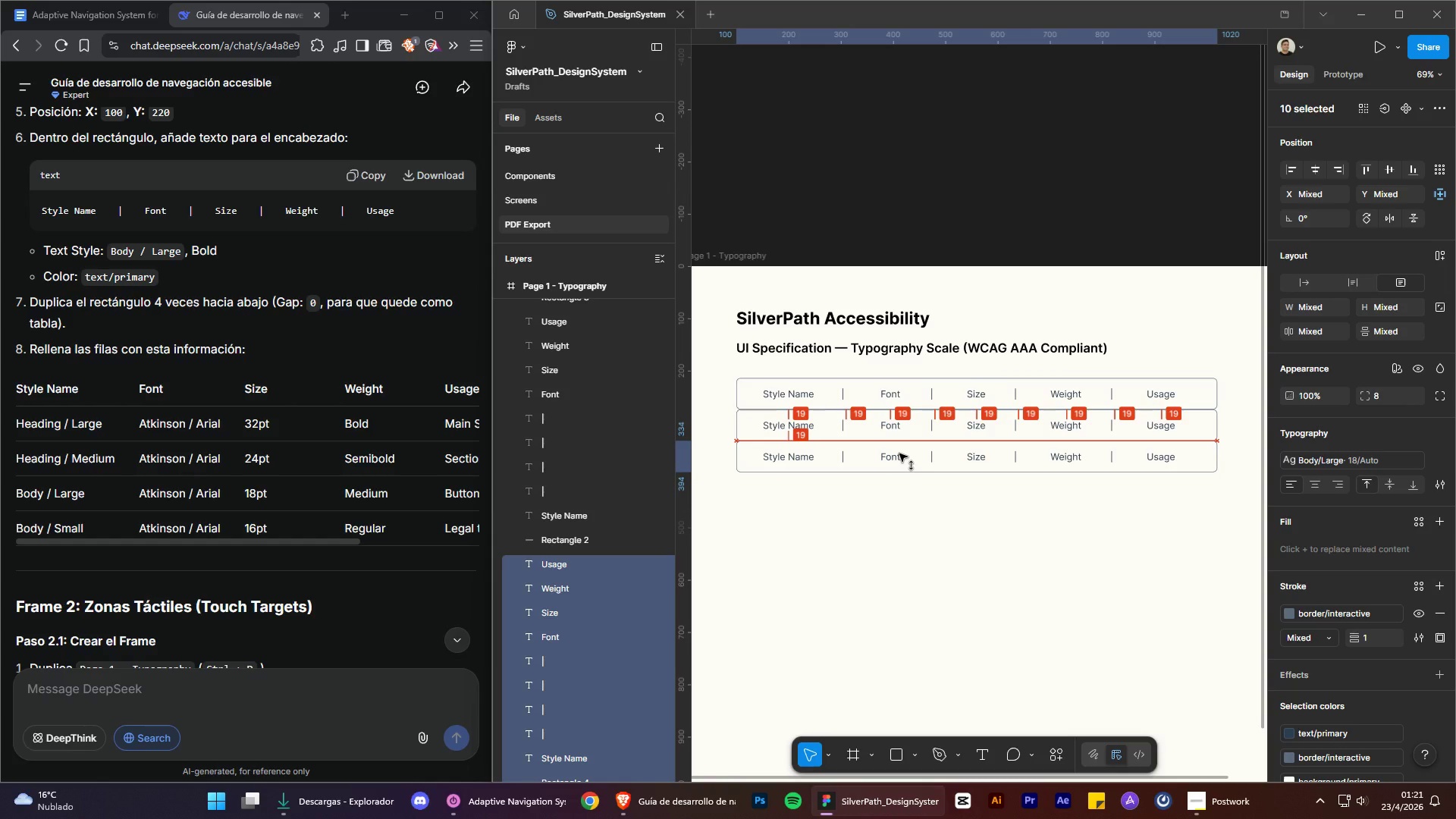 
hold_key(key=ShiftLeft, duration=1.52)
 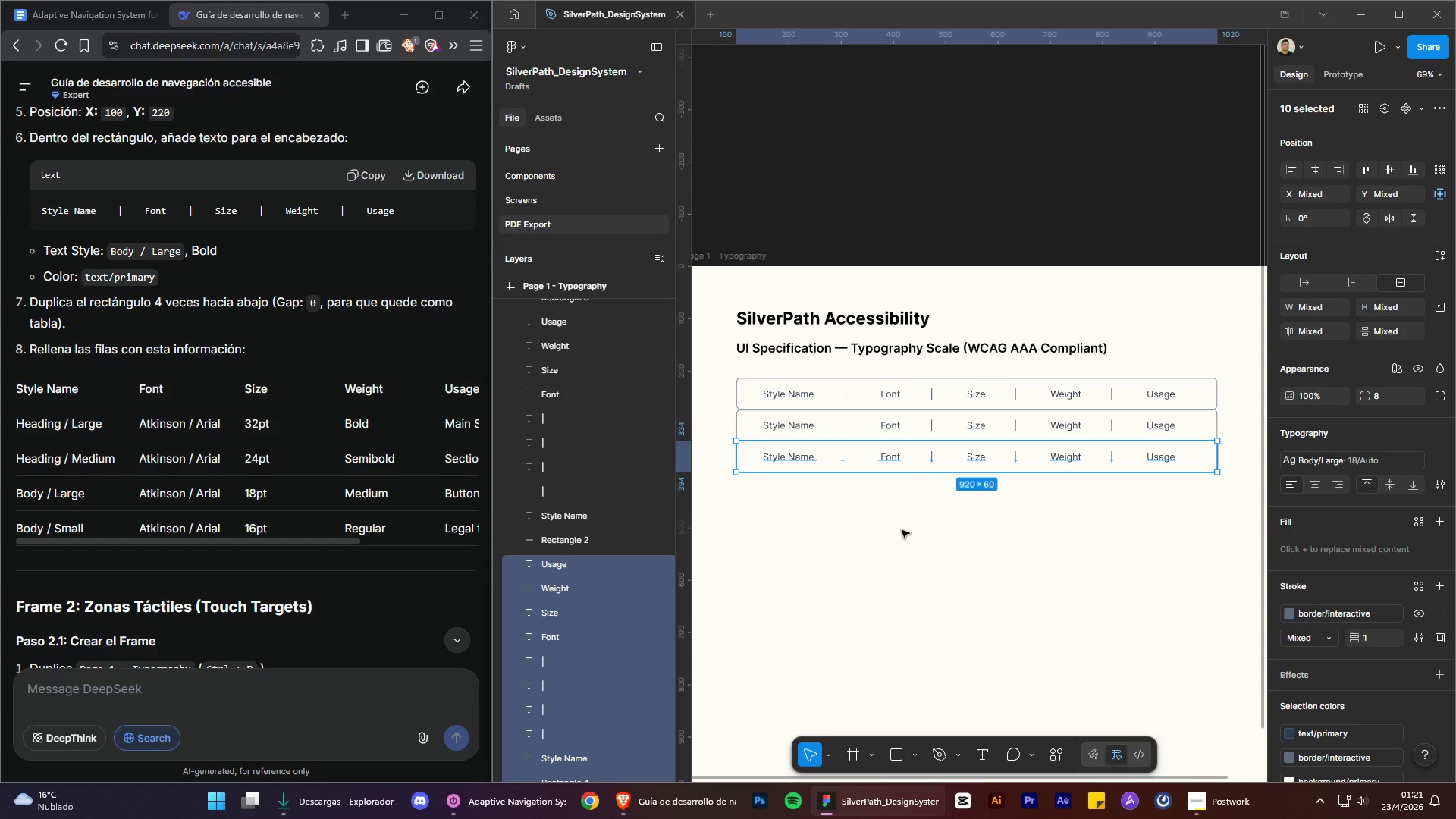 
key(Shift+ShiftLeft)
 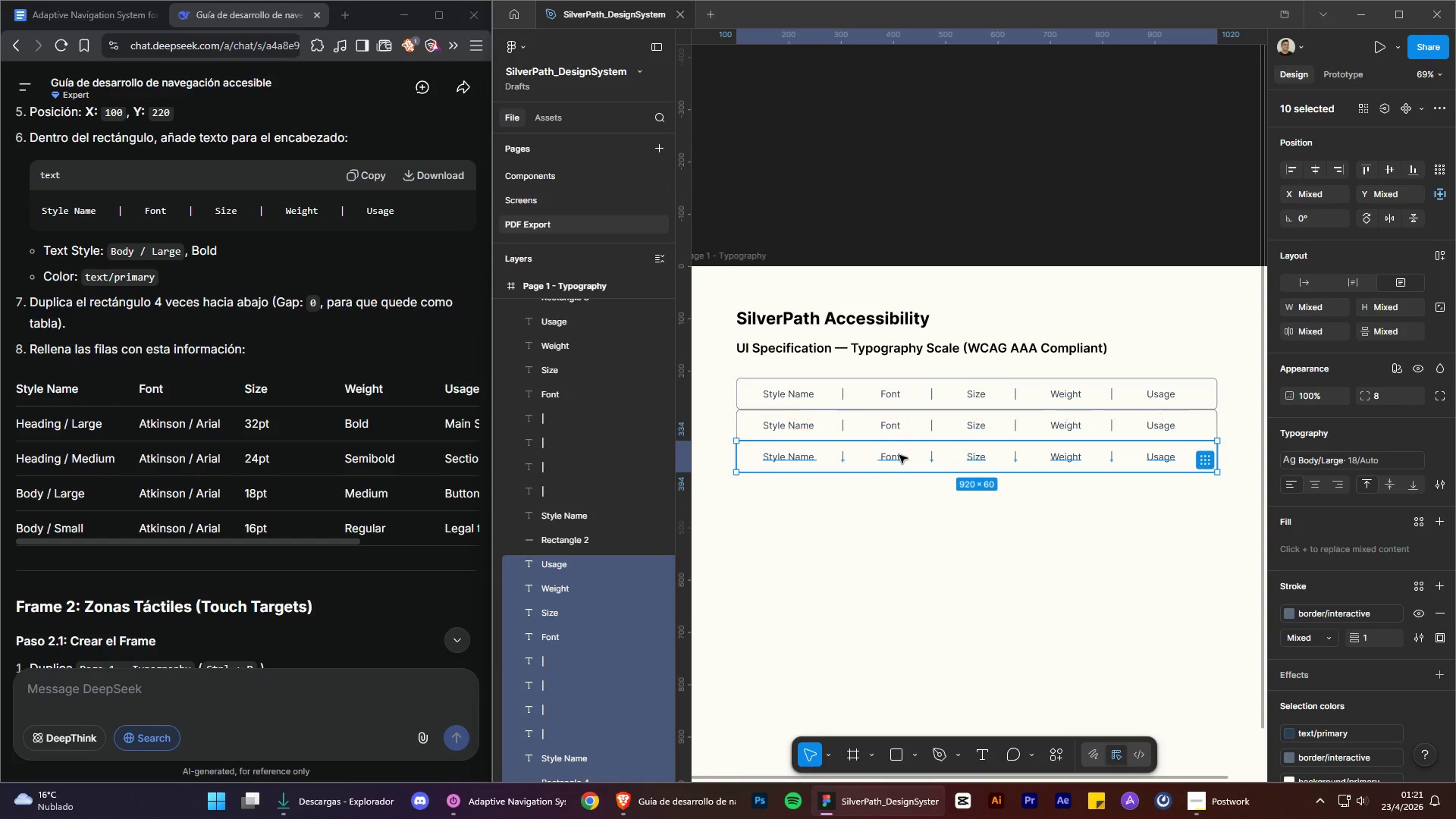 
key(Shift+ShiftLeft)
 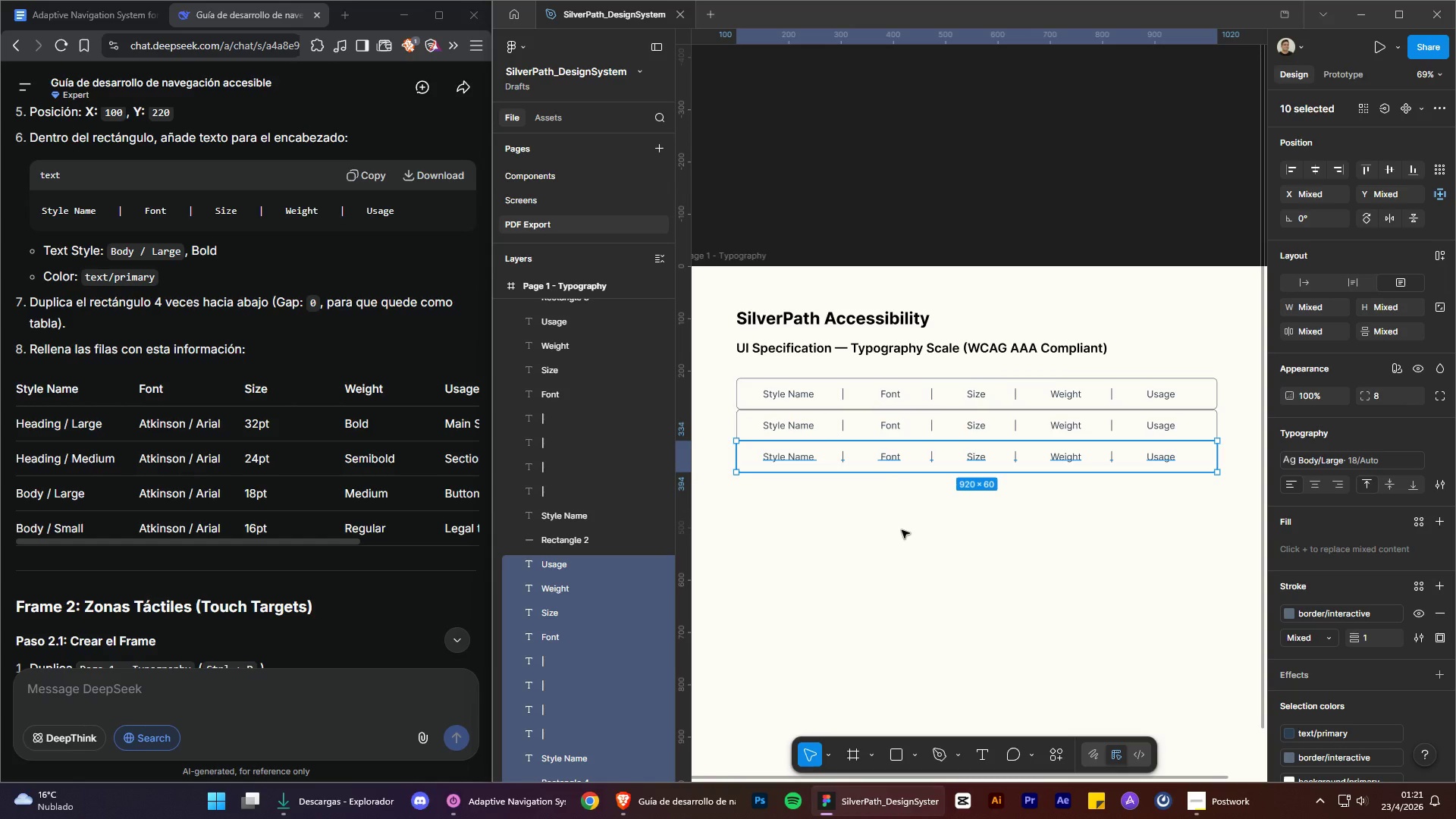 
left_click([902, 530])
 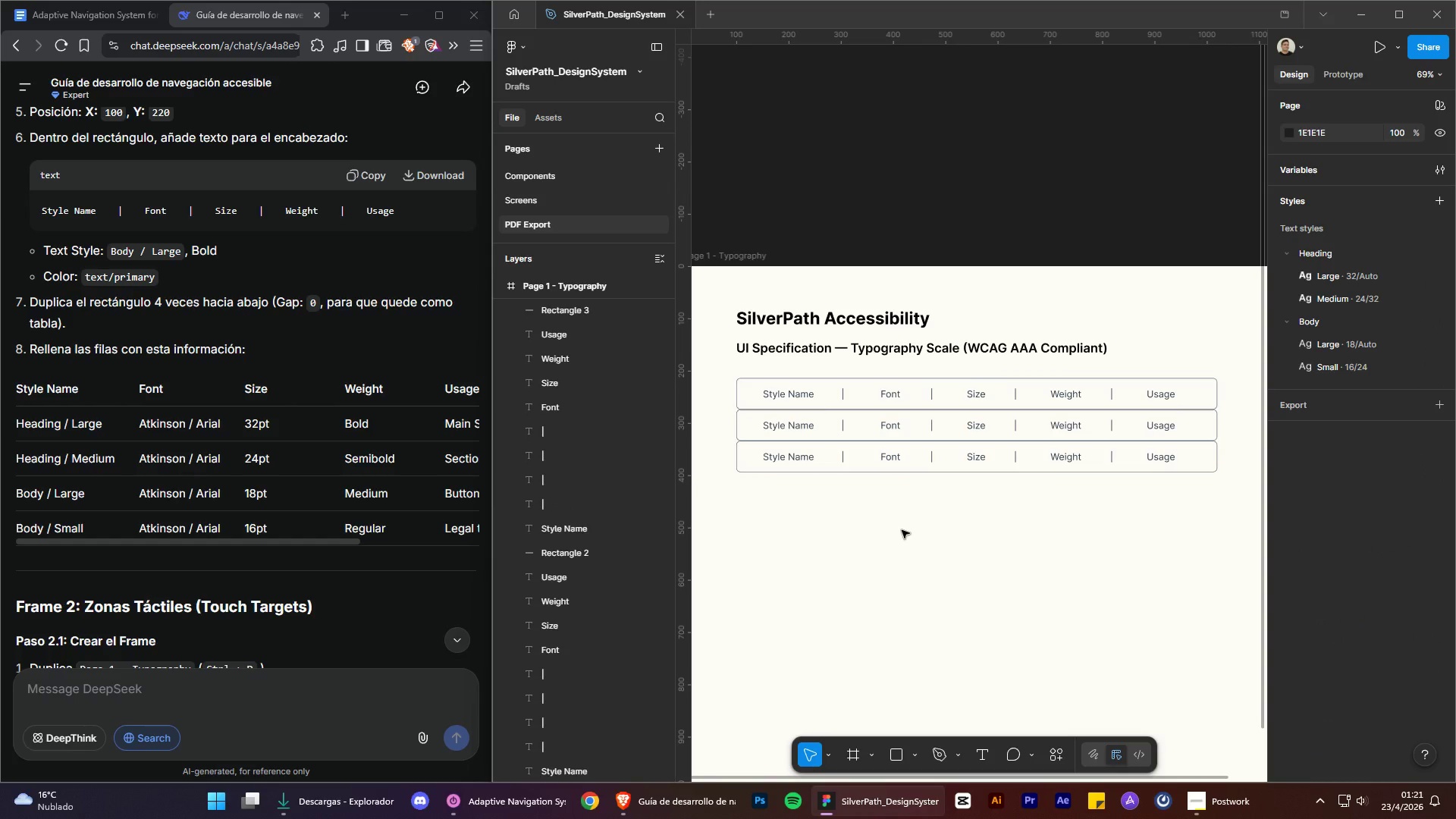 
key(Control+ControlLeft)
 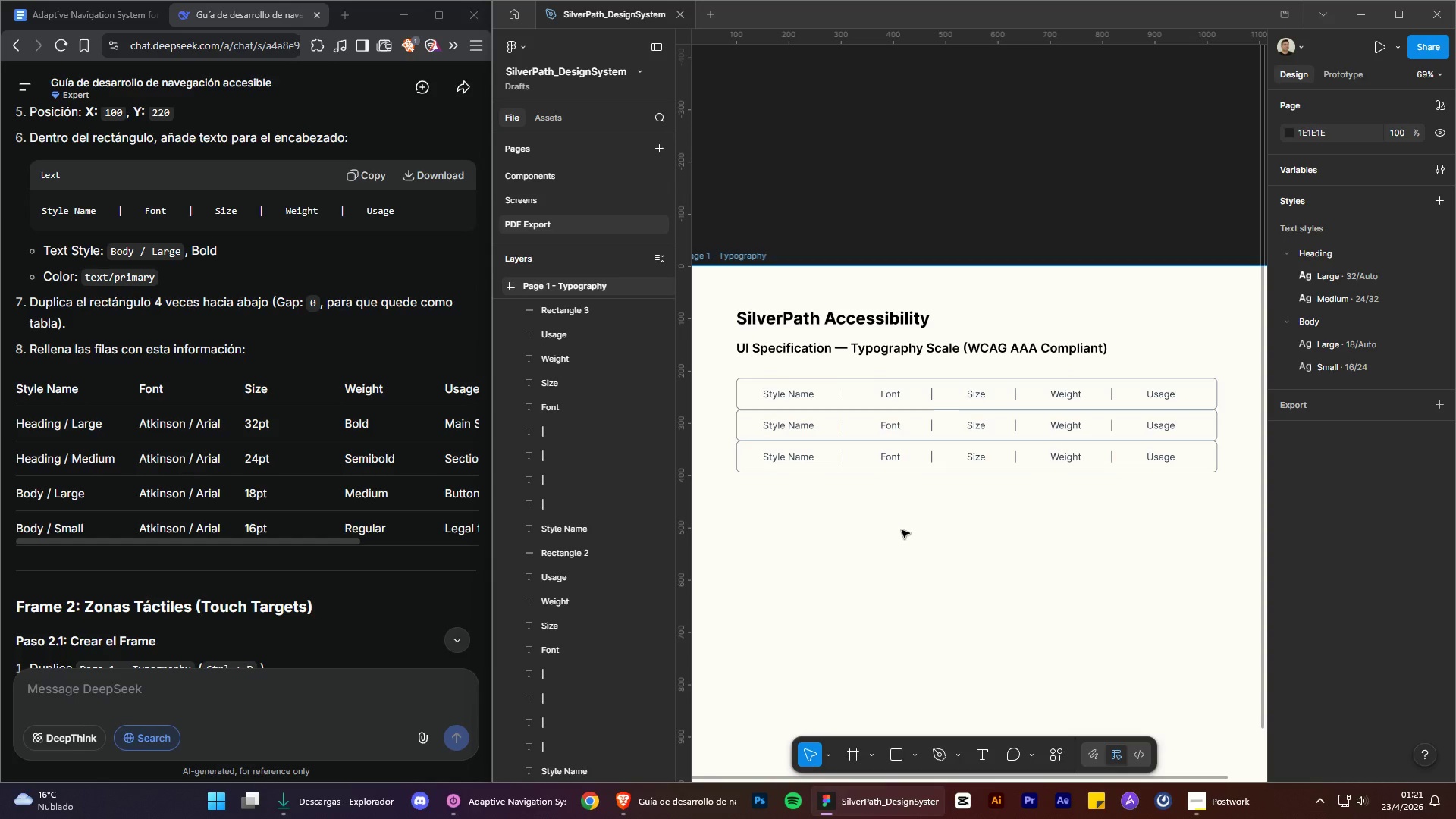 
key(Control+V)
 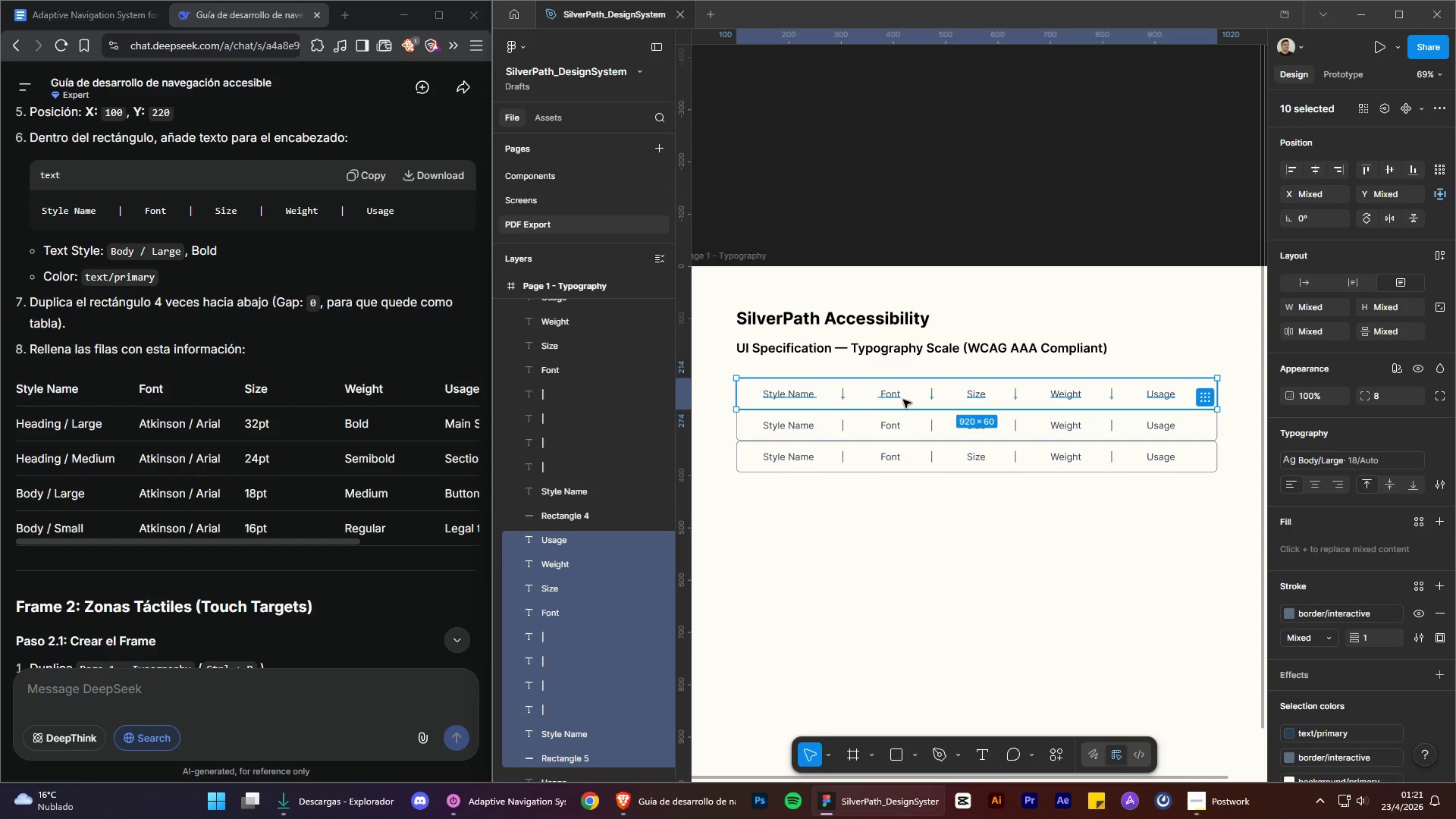 
left_click_drag(start_coordinate=[903, 399], to_coordinate=[902, 491])
 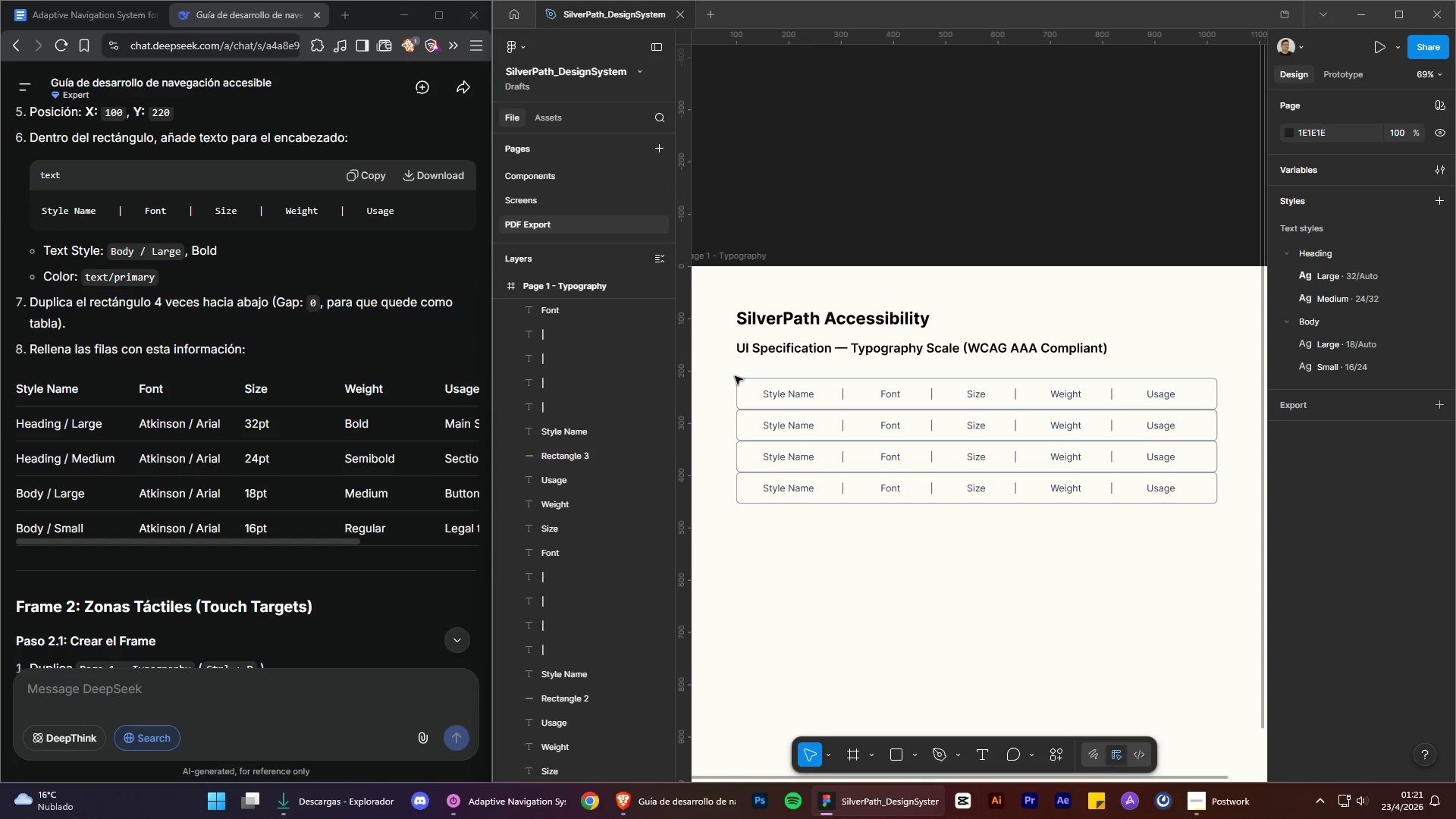 
left_click_drag(start_coordinate=[720, 372], to_coordinate=[742, 533])
 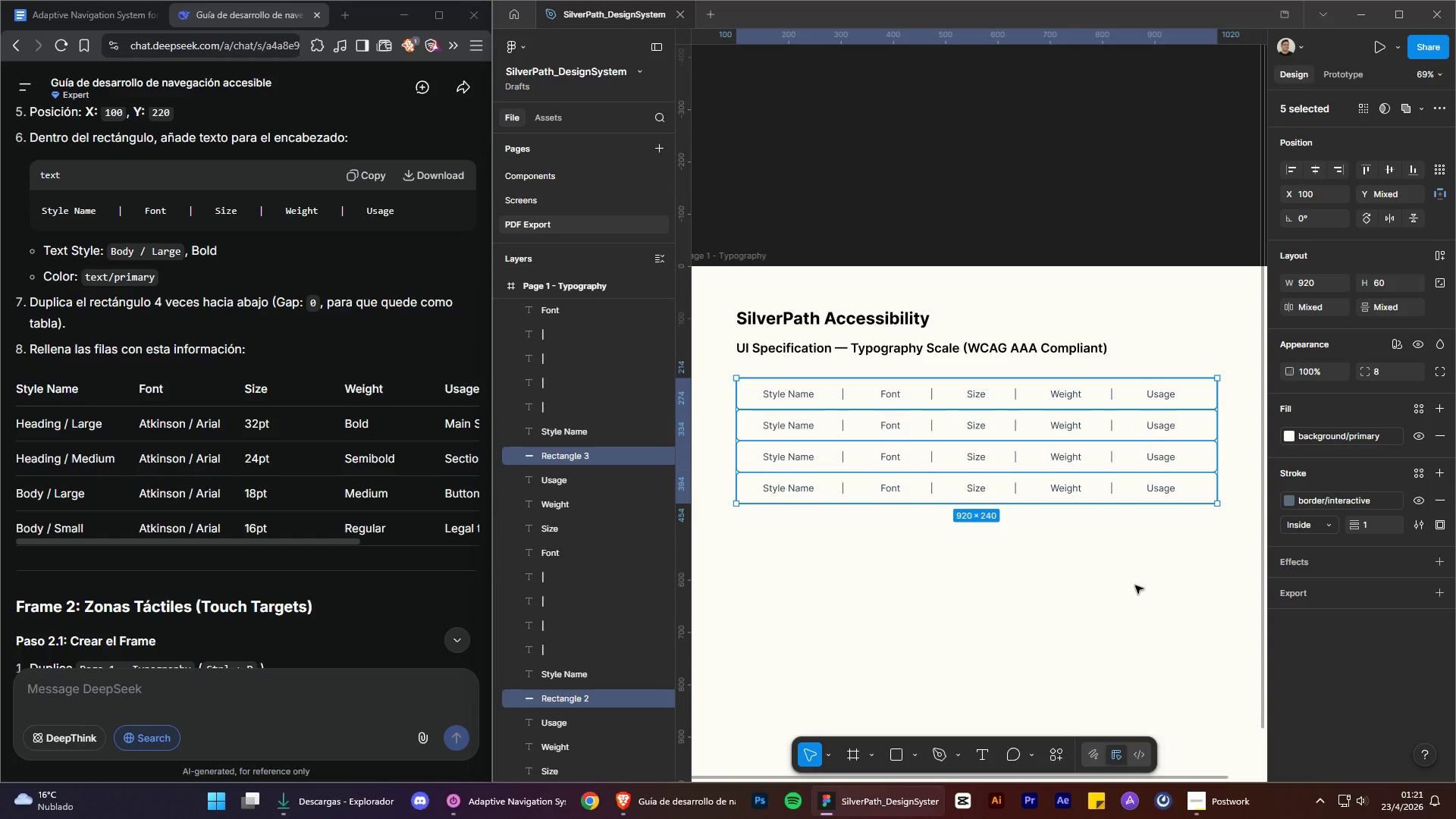 
right_click([749, 439])
 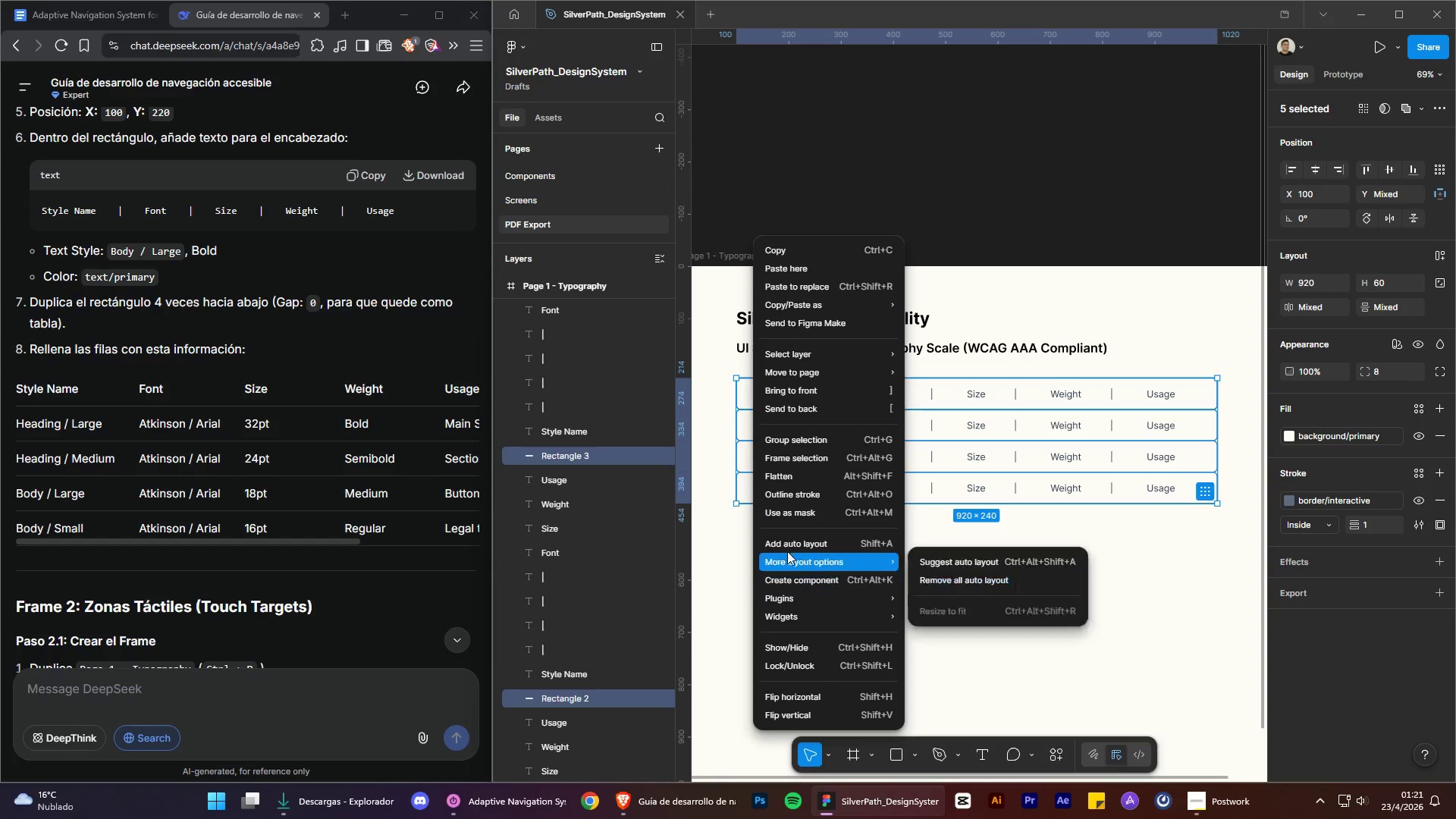 
left_click([791, 544])
 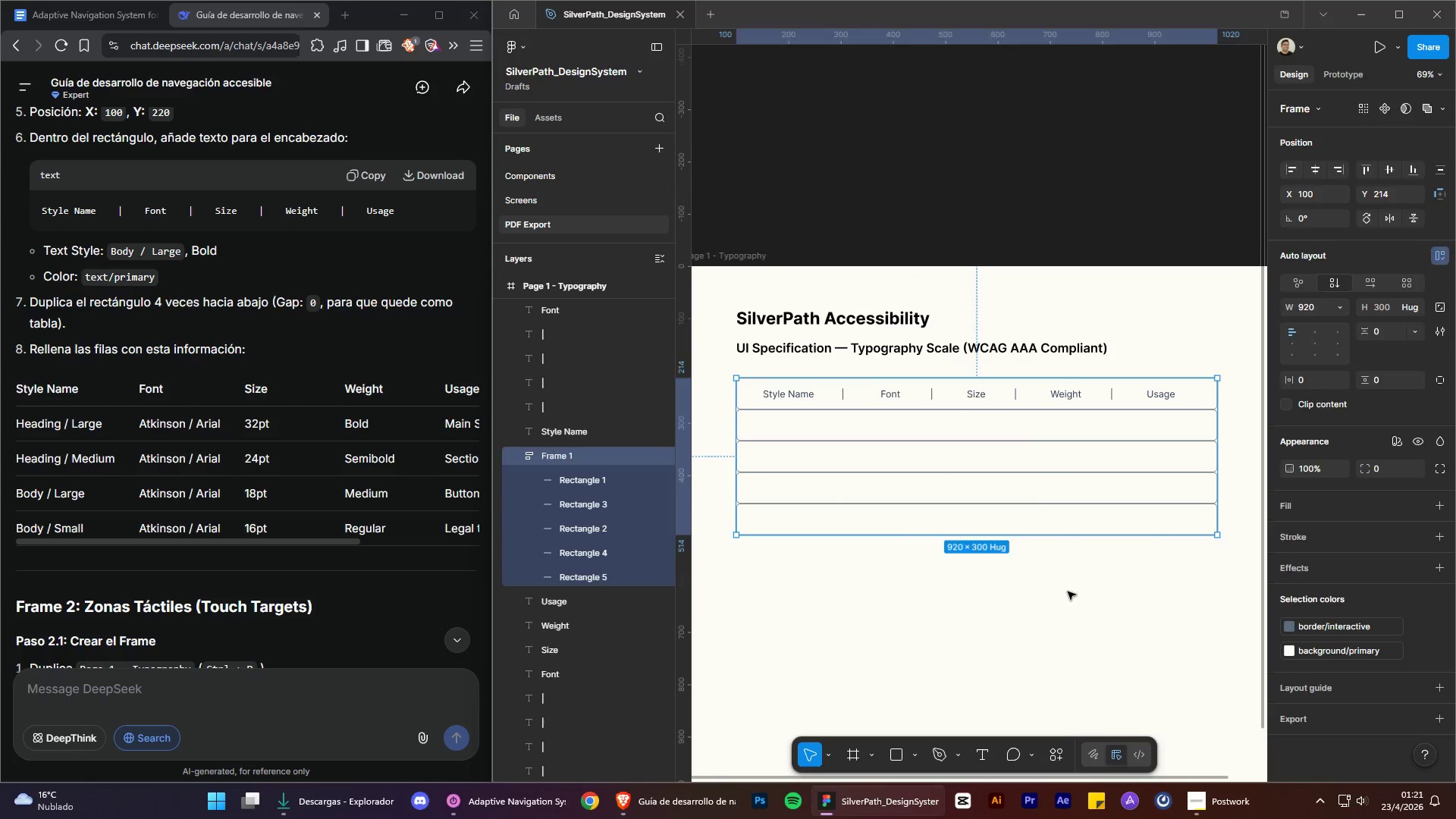 
left_click_drag(start_coordinate=[1013, 457], to_coordinate=[1015, 617])
 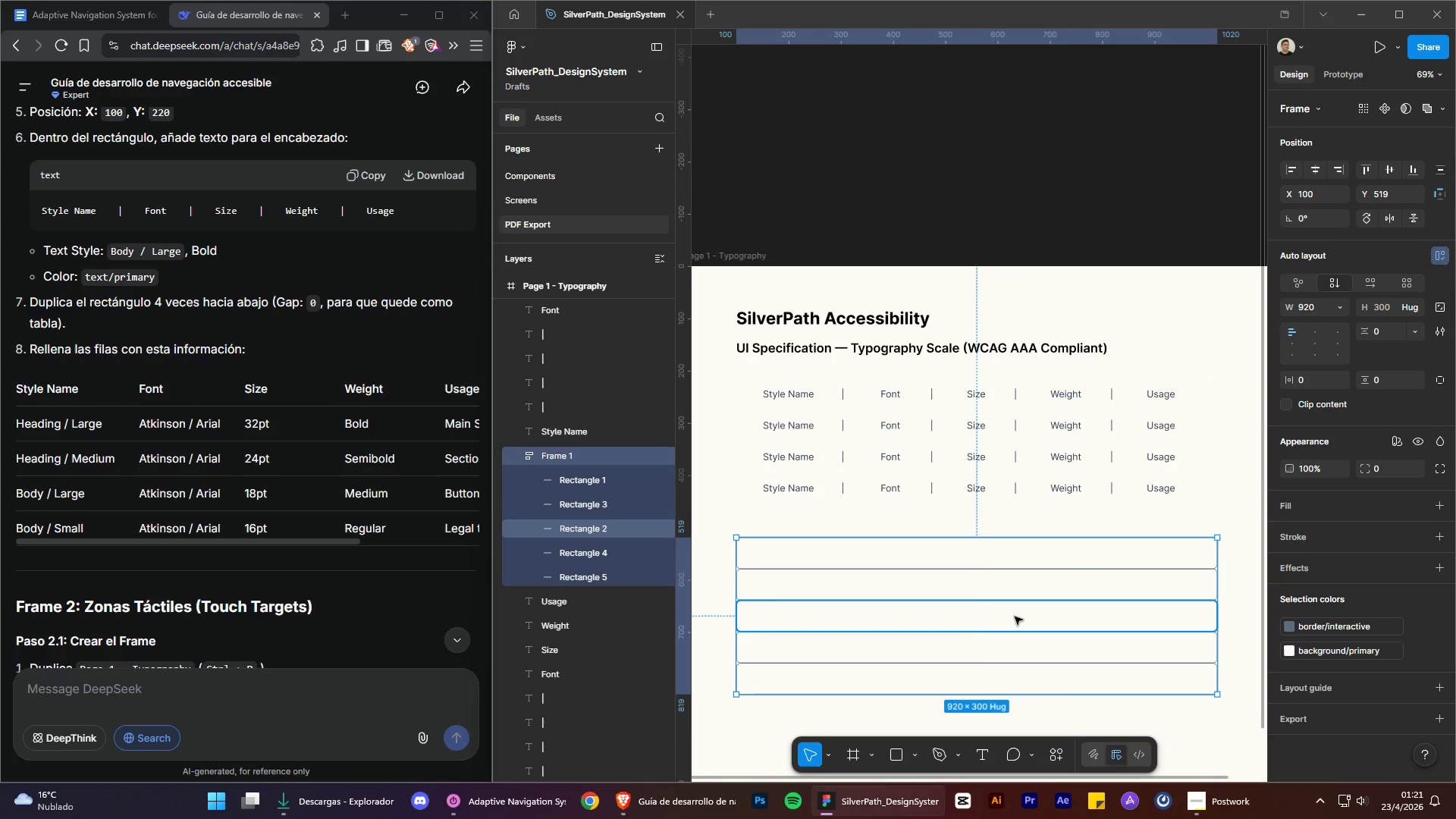 
key(Control+Z)
 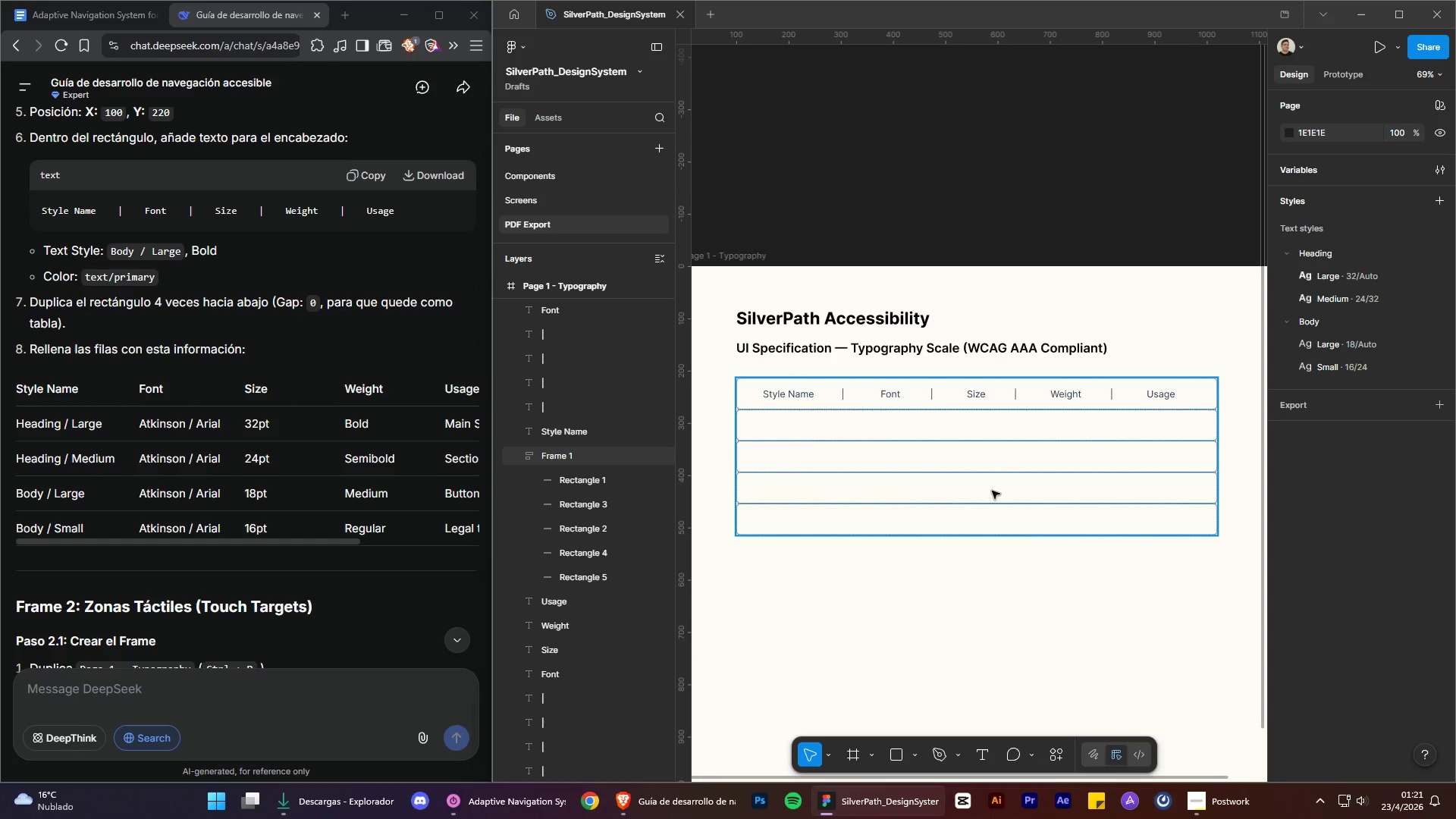 
right_click([991, 490])
 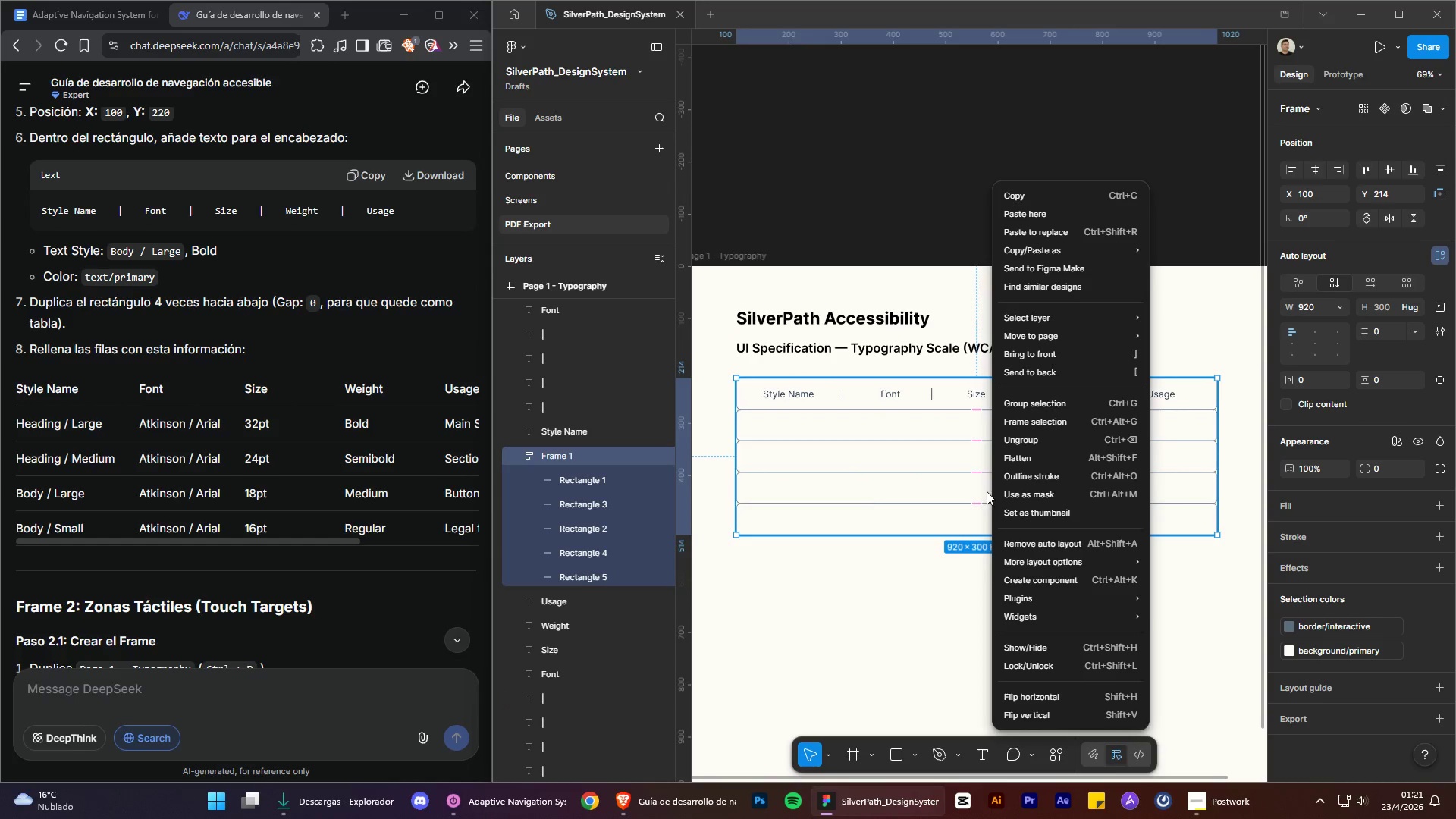 
scroll: coordinate [304, 466], scroll_direction: up, amount: 3.0
 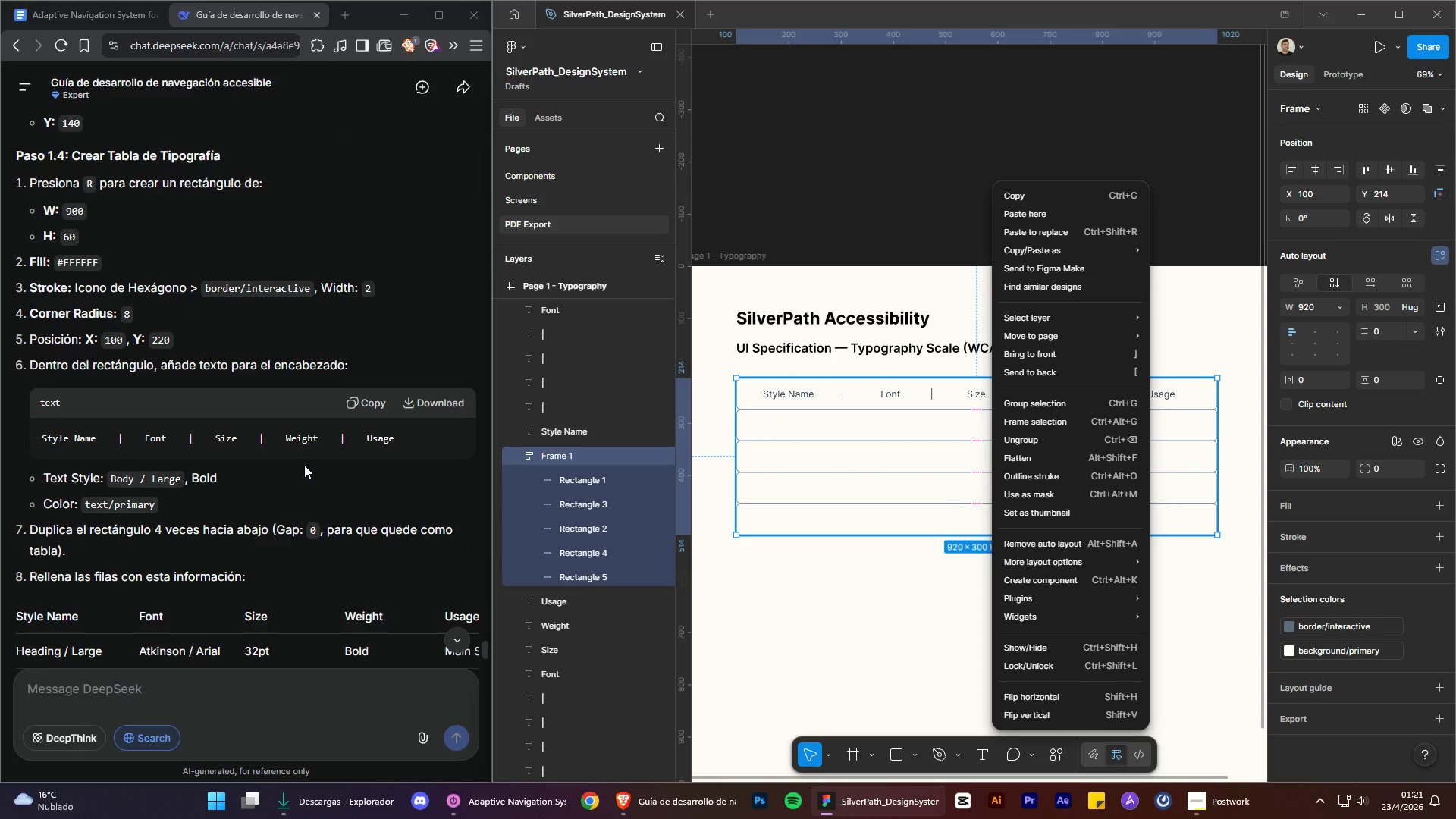 
scroll: coordinate [305, 465], scroll_direction: down, amount: 3.0
 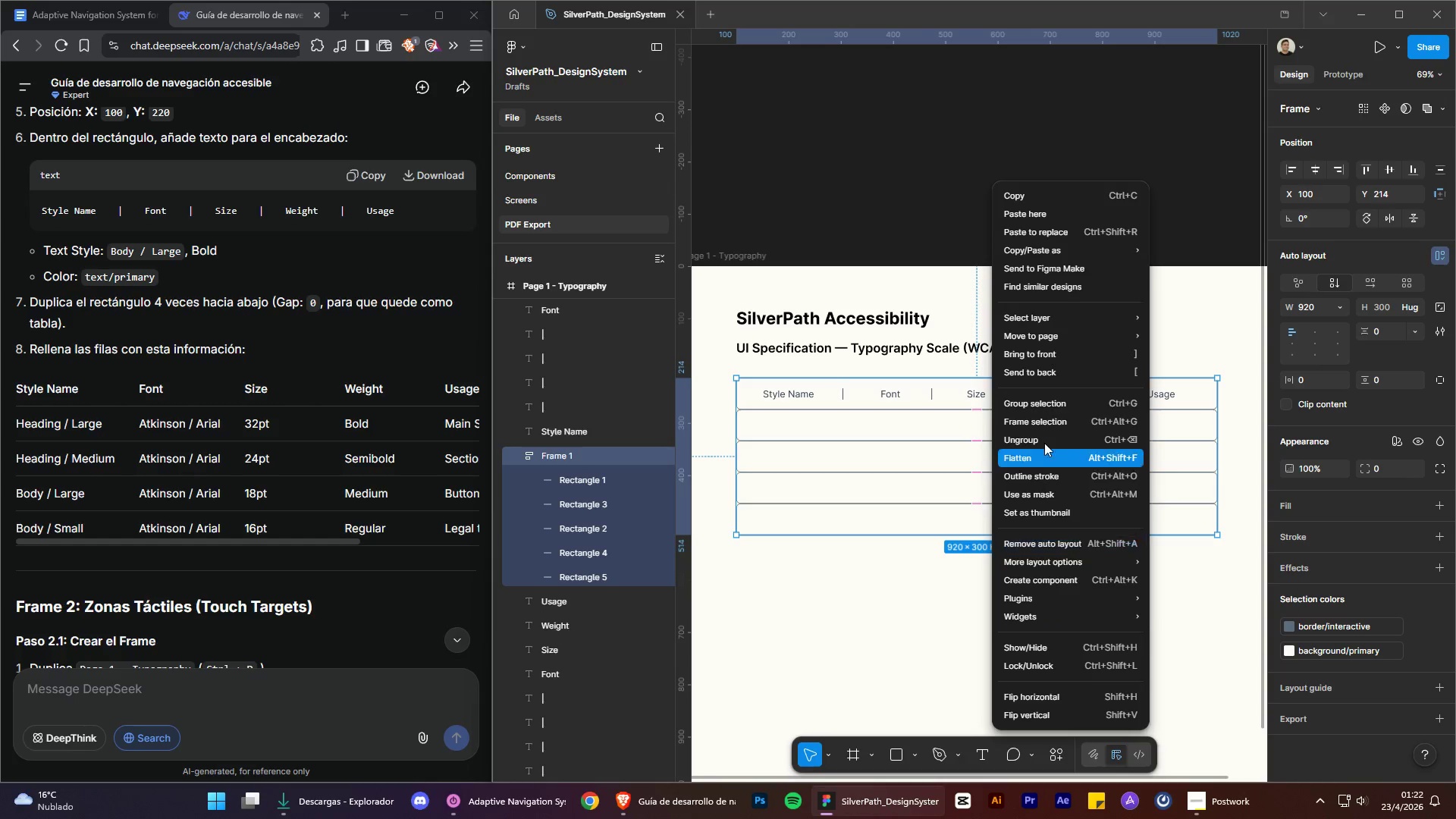 
left_click([1053, 370])
 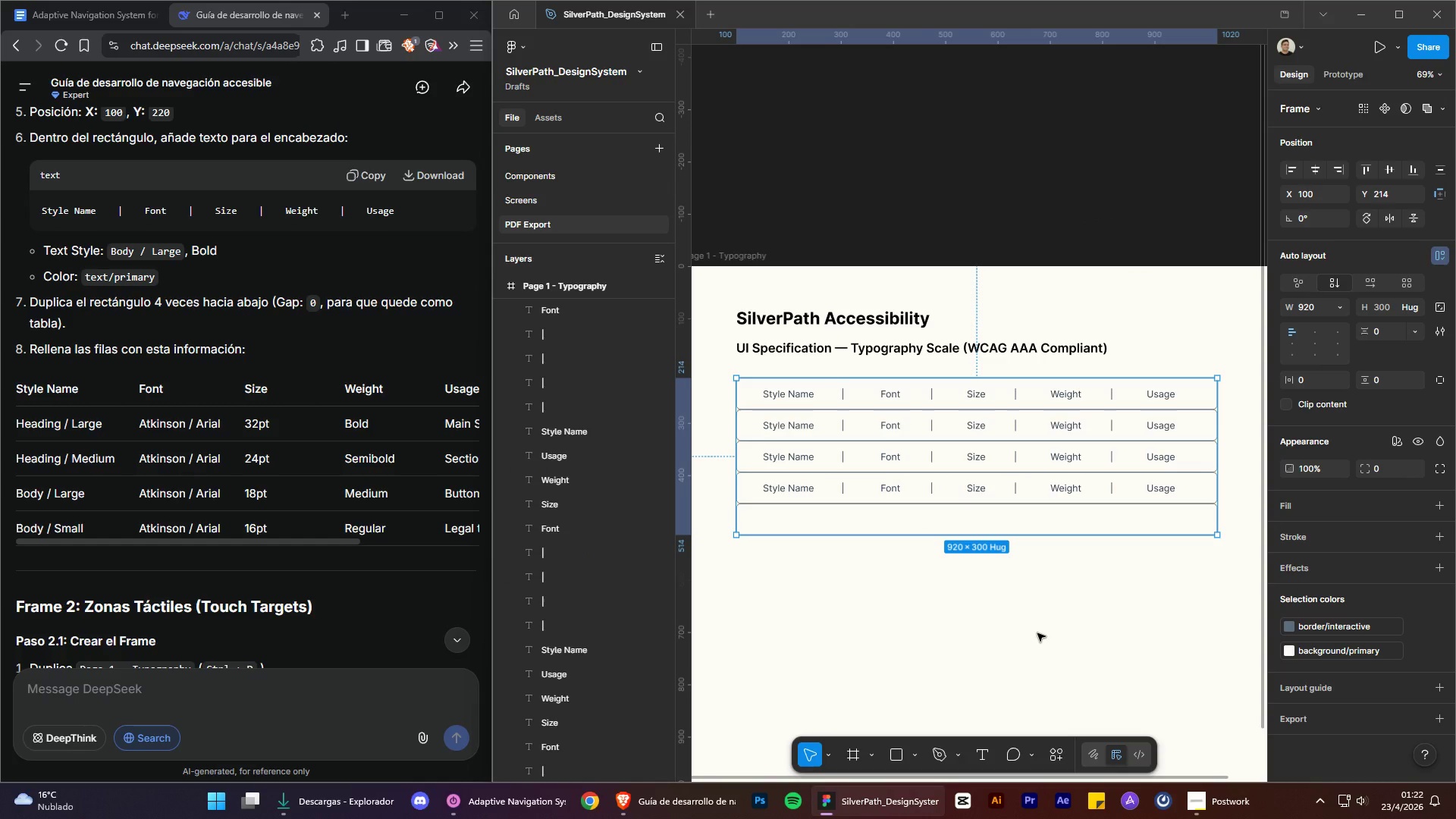 
left_click([1037, 633])
 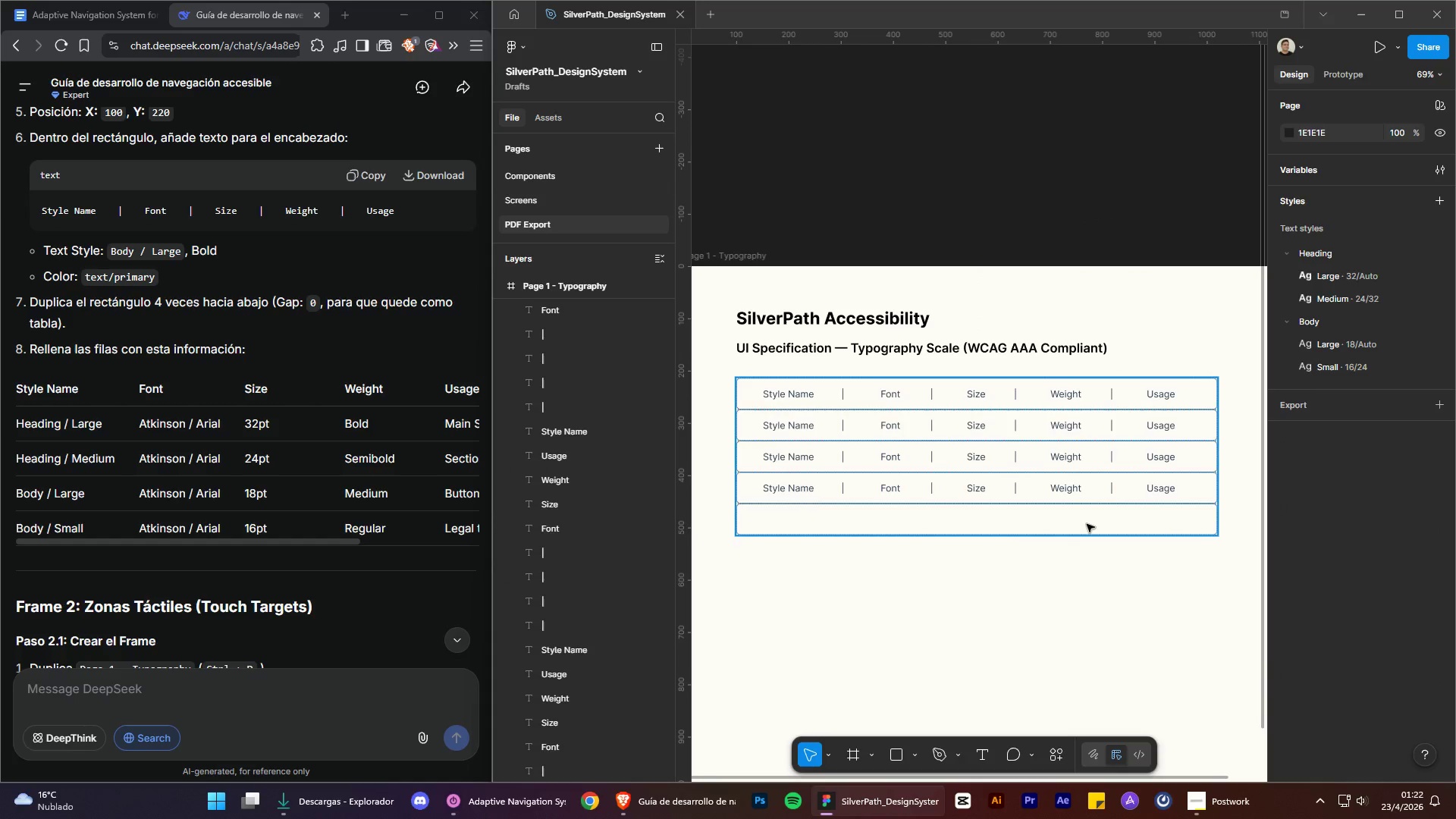 
double_click([1087, 524])
 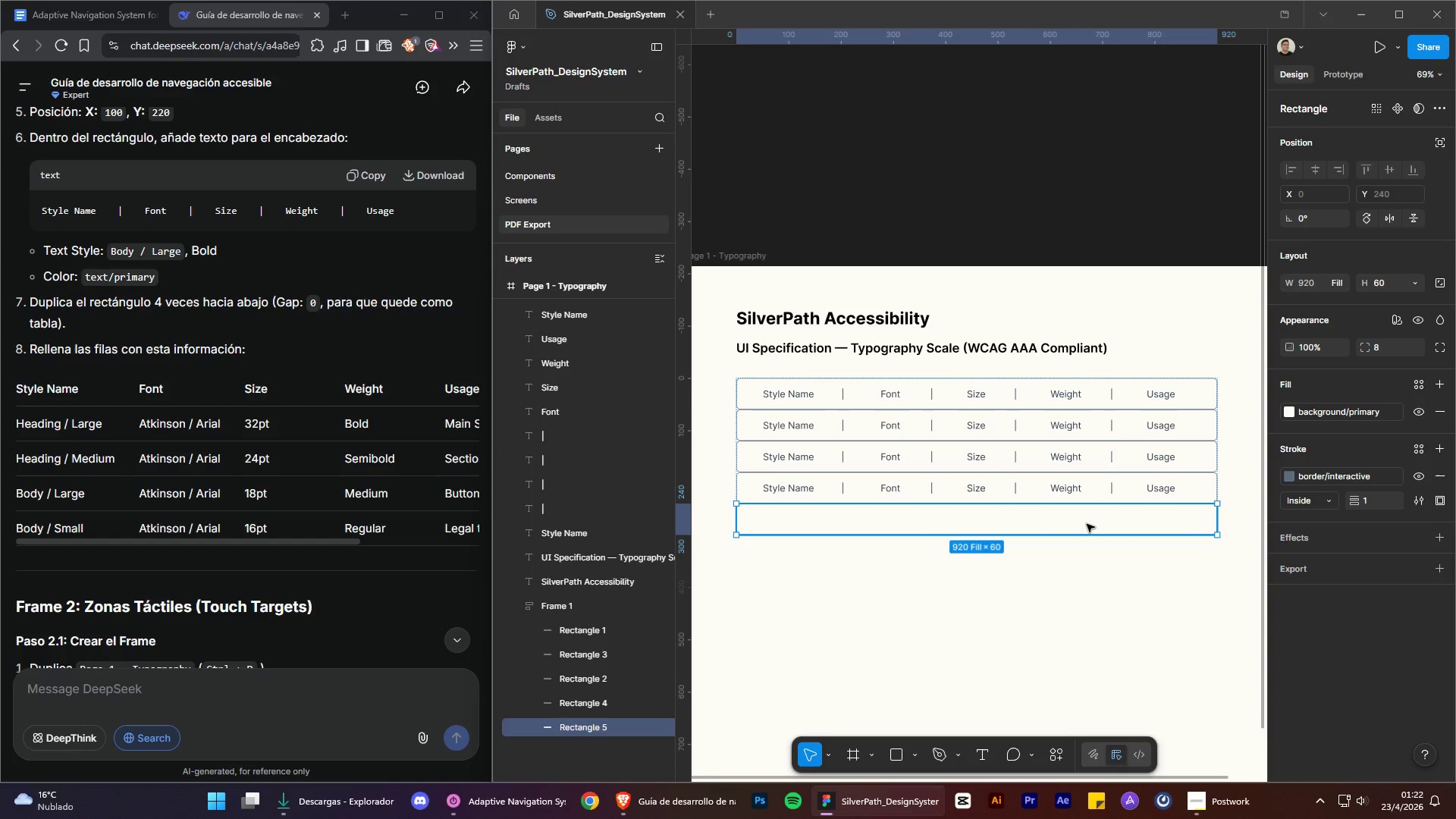 
key(Control+X)
 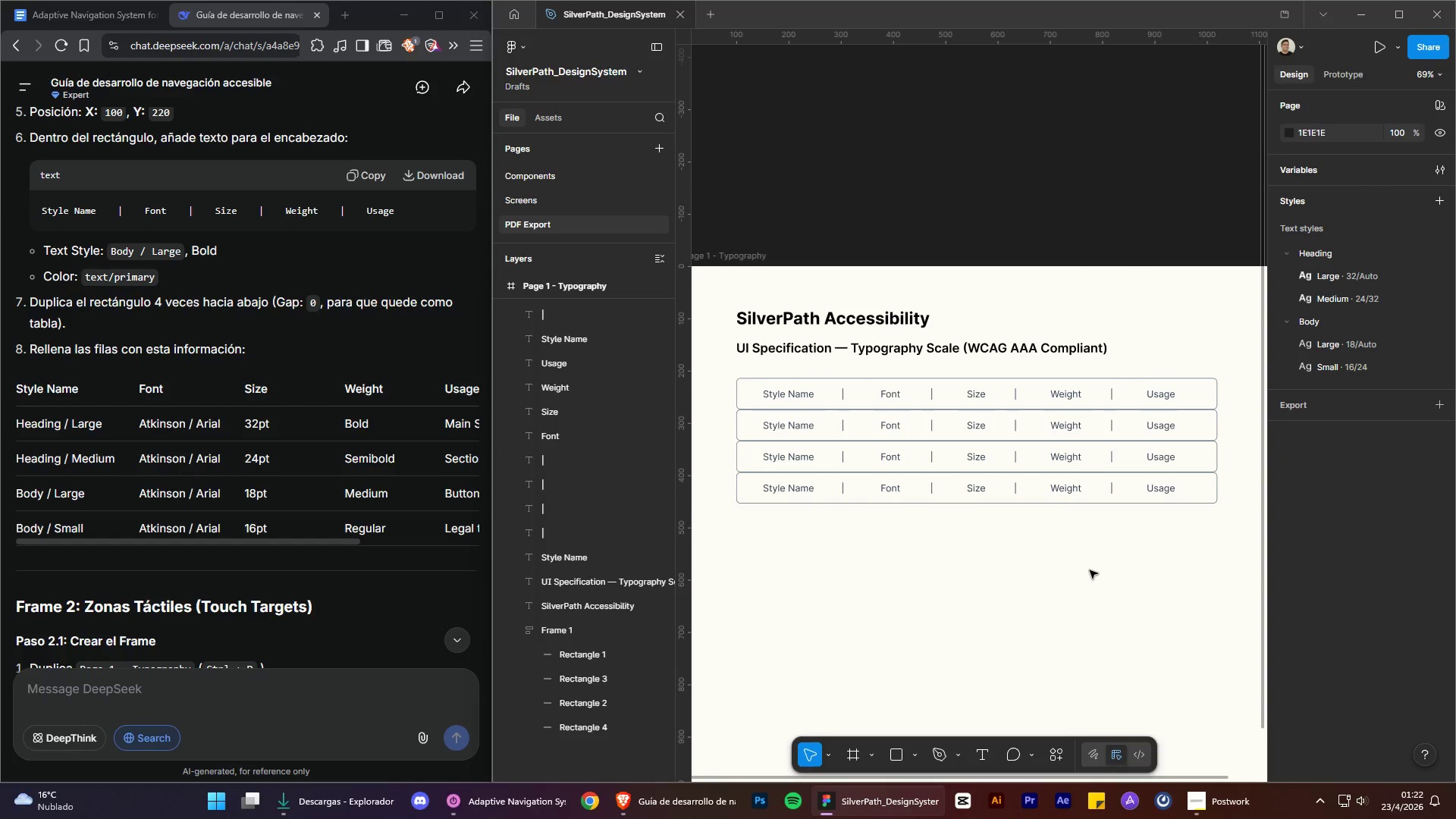 
left_click([1090, 570])
 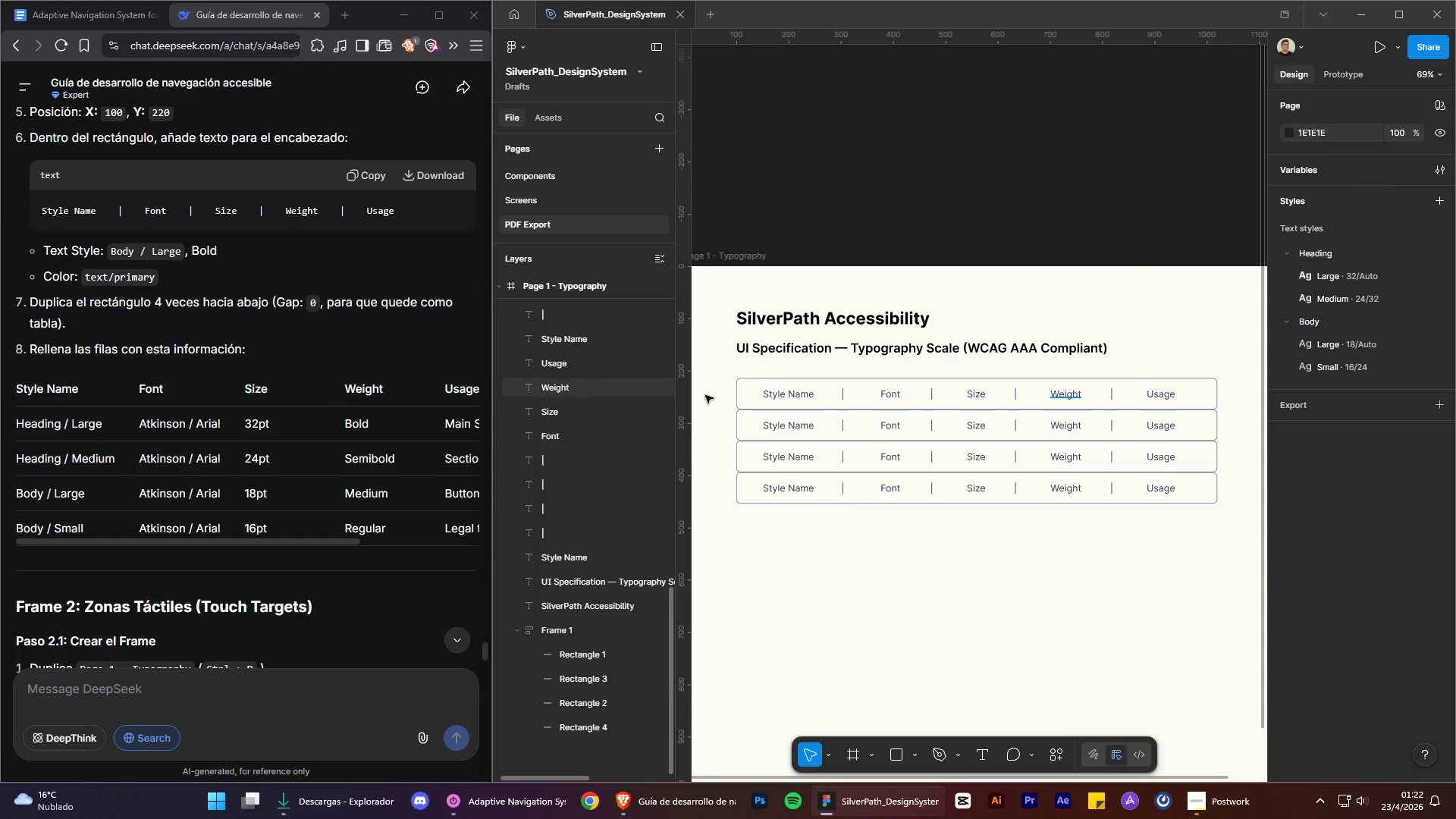 
left_click([775, 395])
 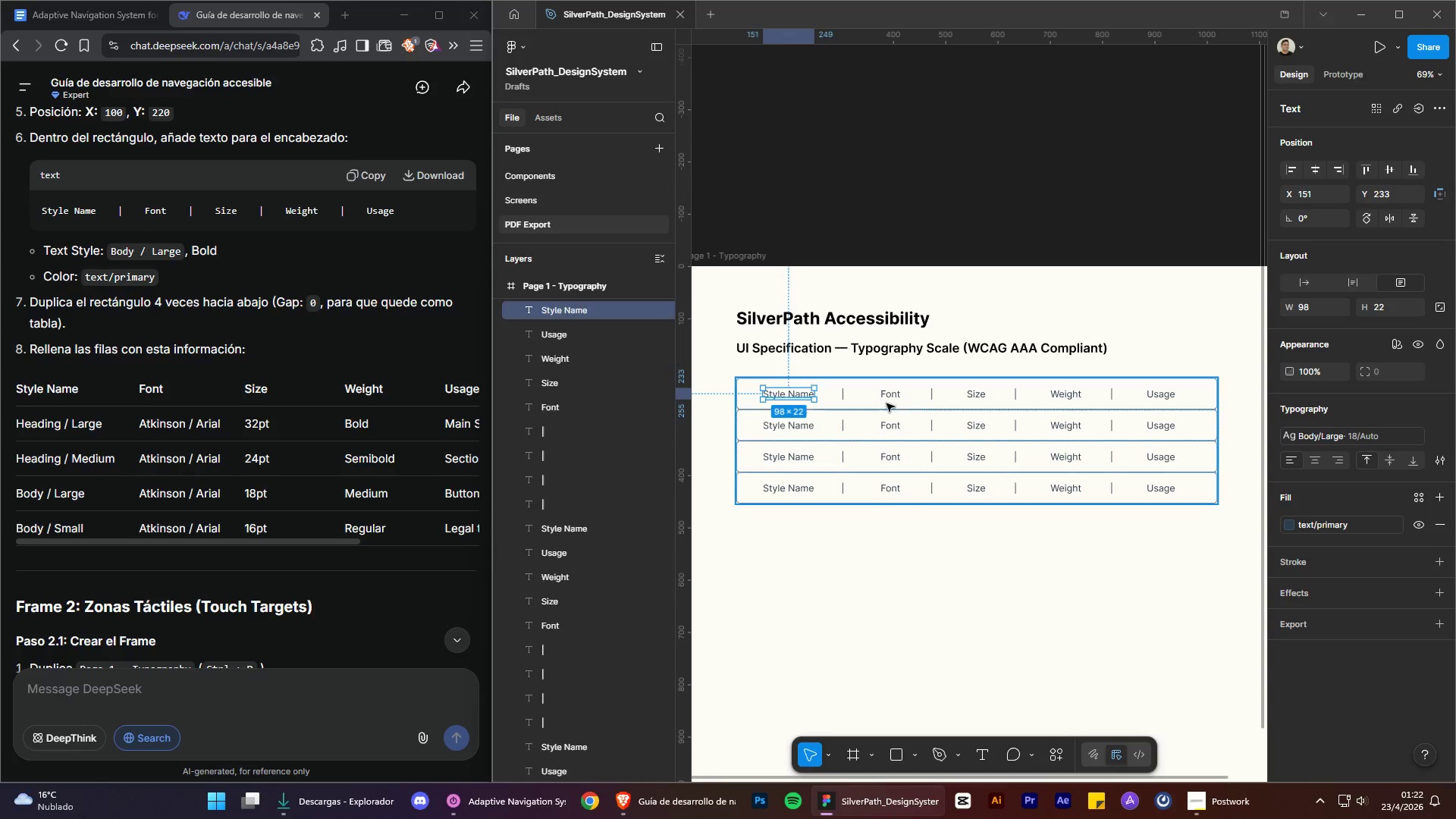 
hold_key(key=ShiftLeft, duration=1.5)
left_click([896, 395])
 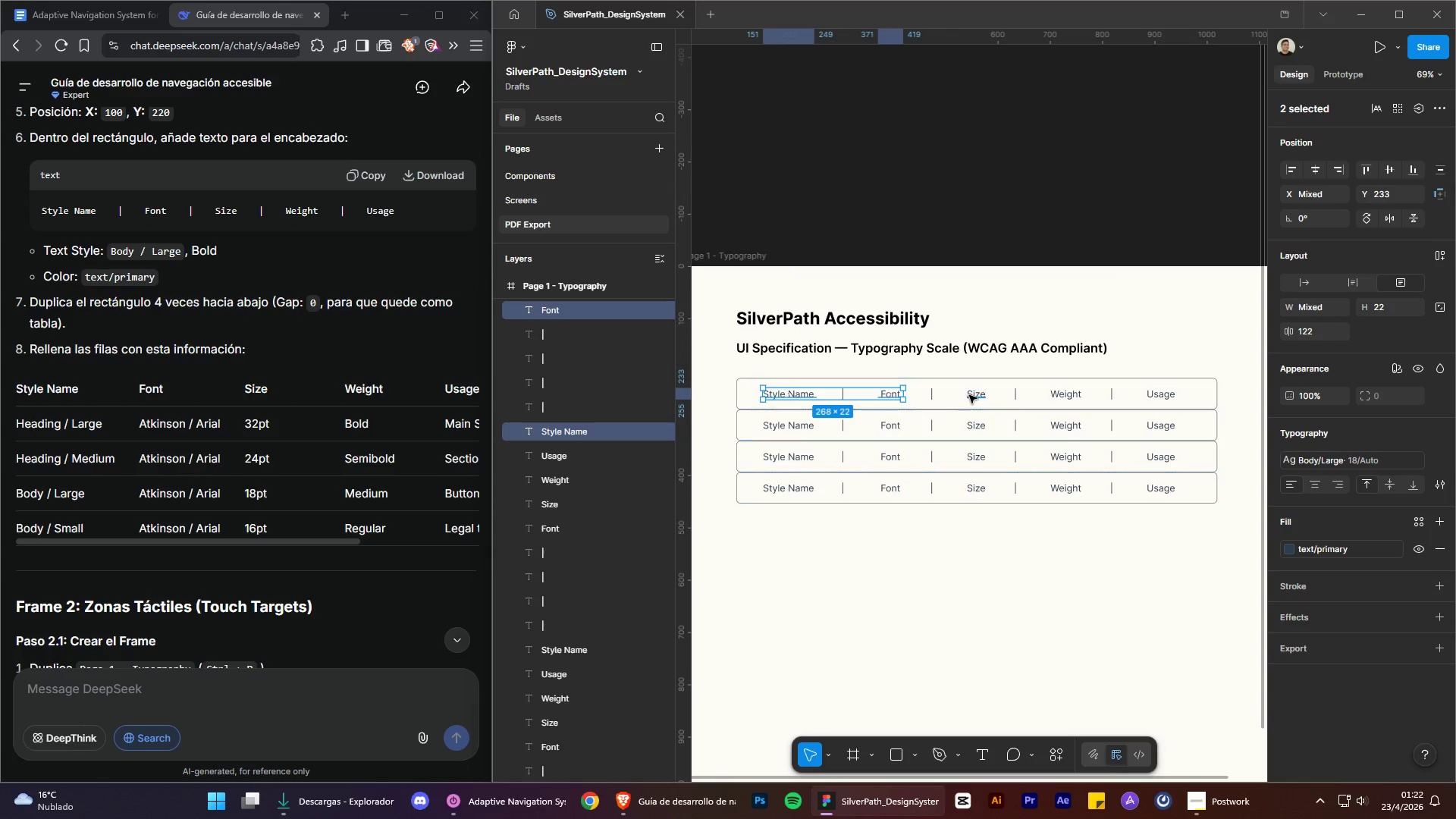 
left_click([971, 396])
 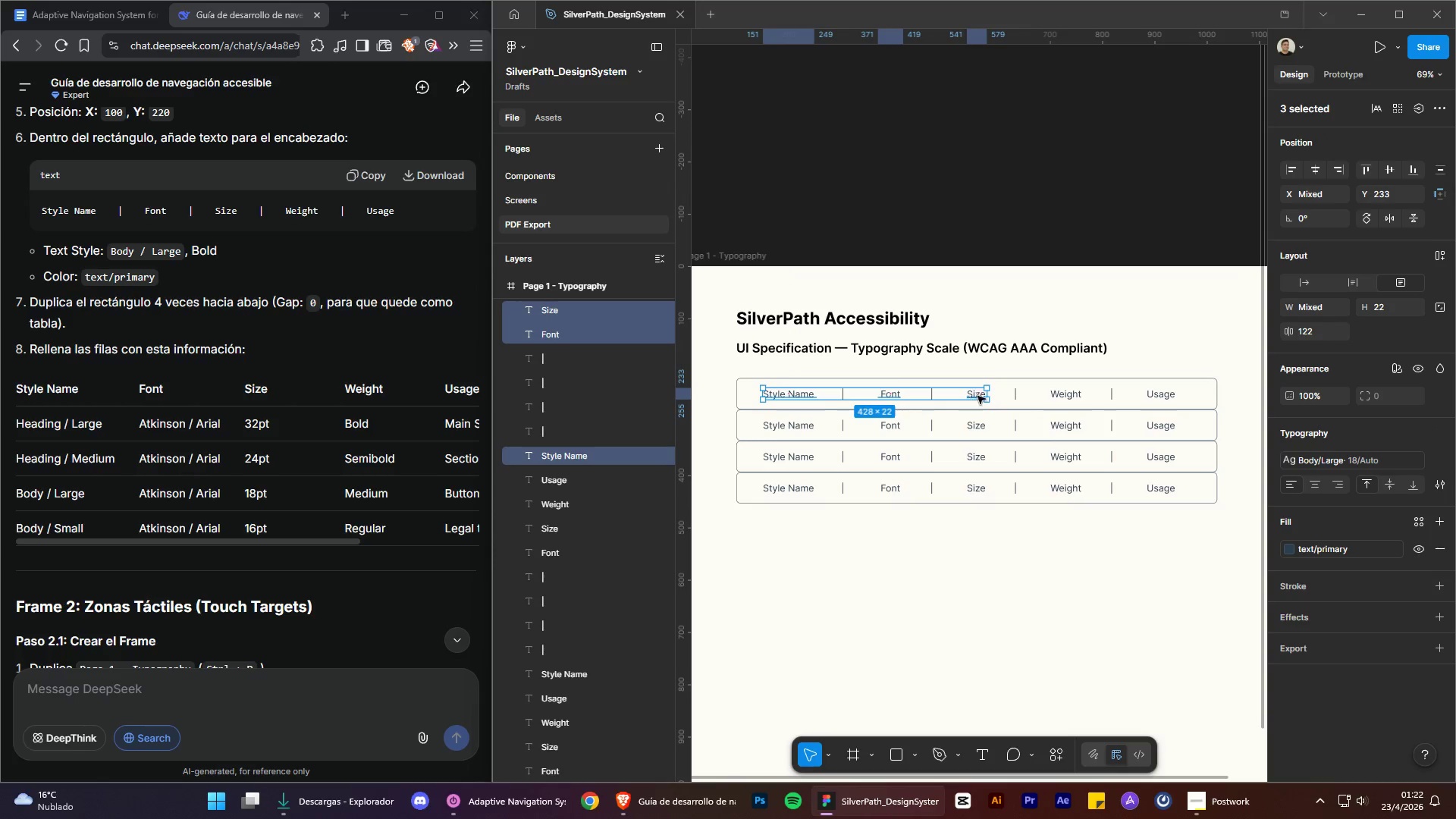 
hold_key(key=ShiftLeft, duration=1.16)
left_click([1059, 400])
 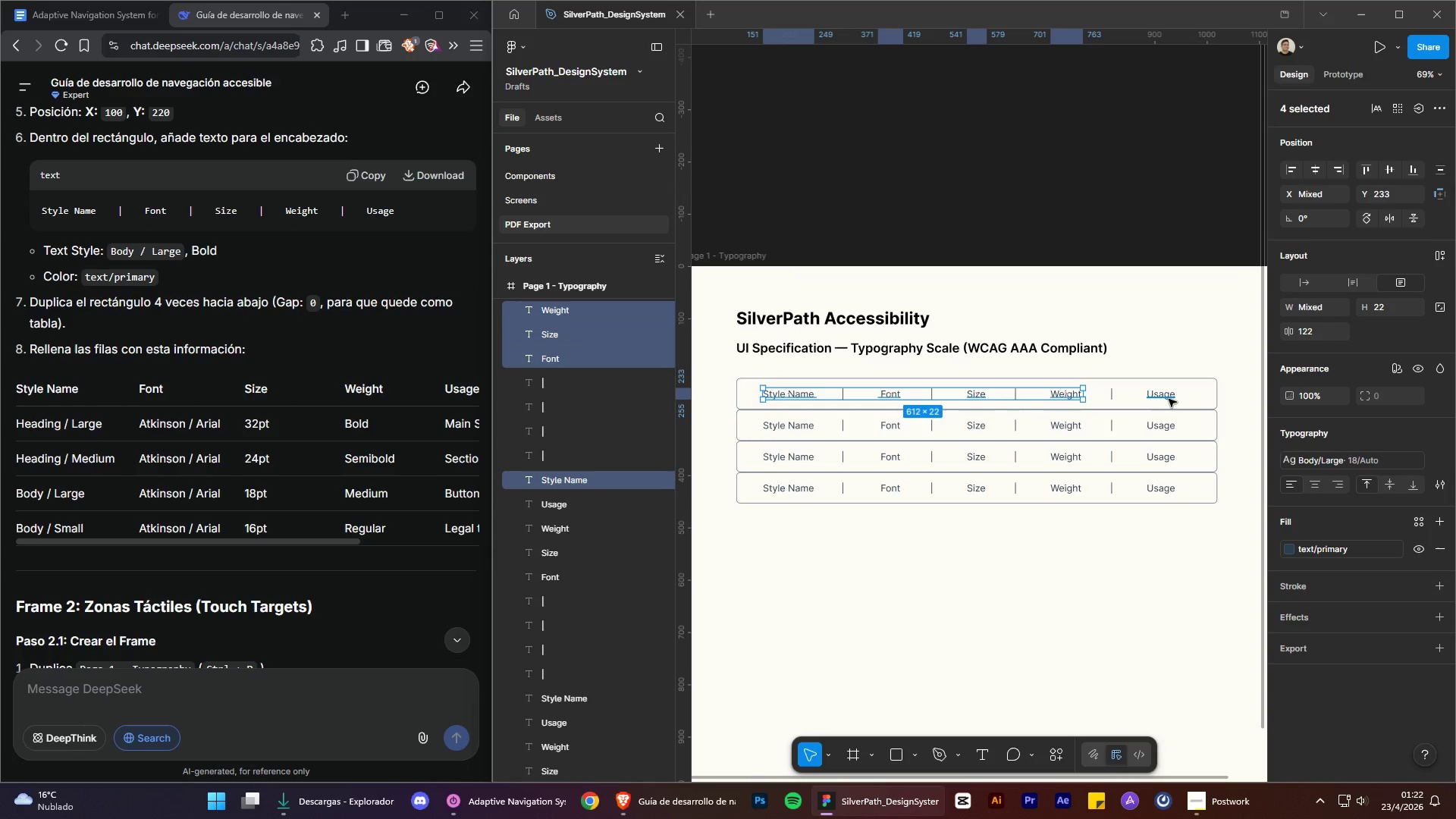 
double_click([1171, 399])
 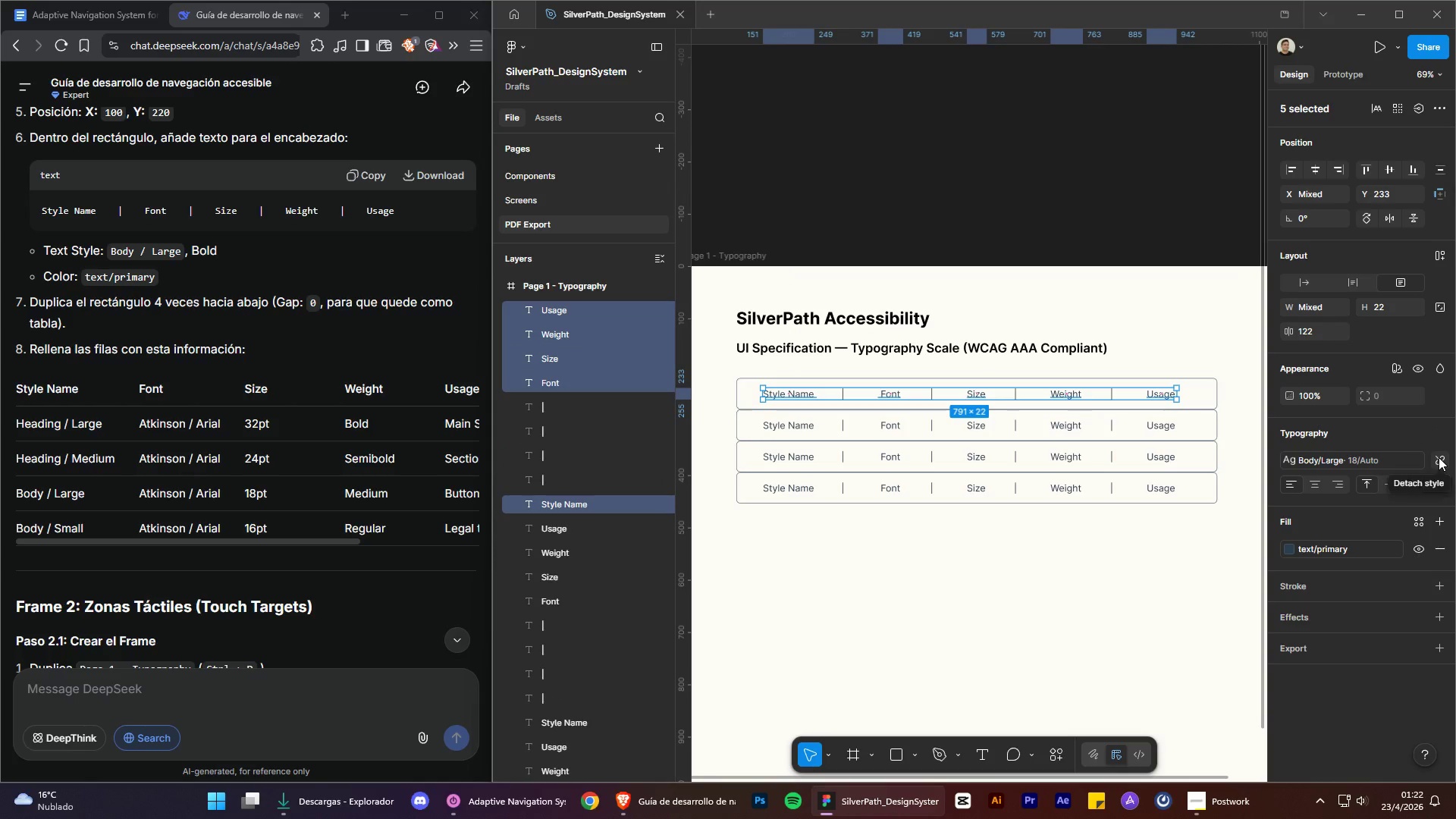 
left_click([1439, 457])
 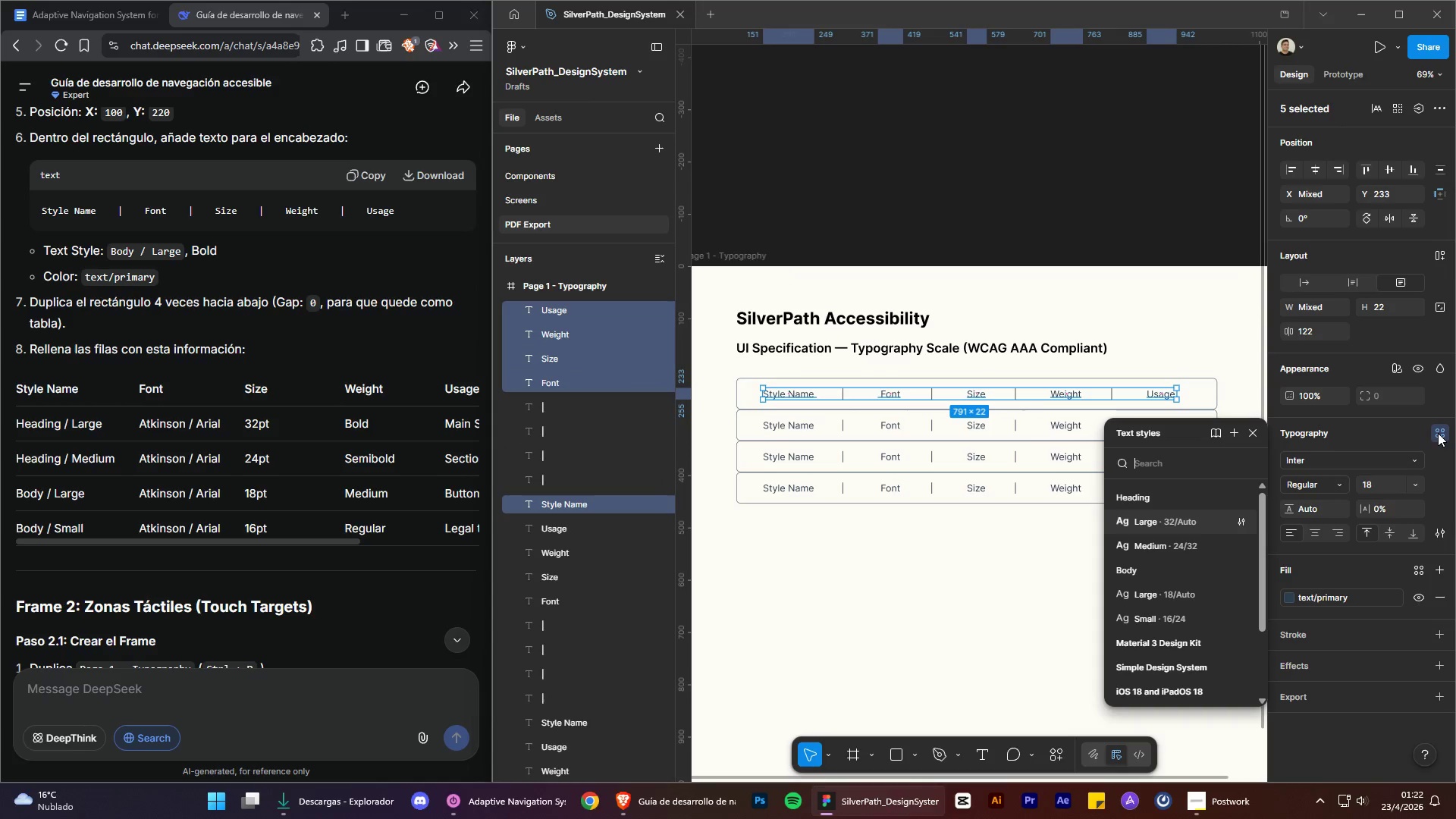 
left_click([1438, 433])
 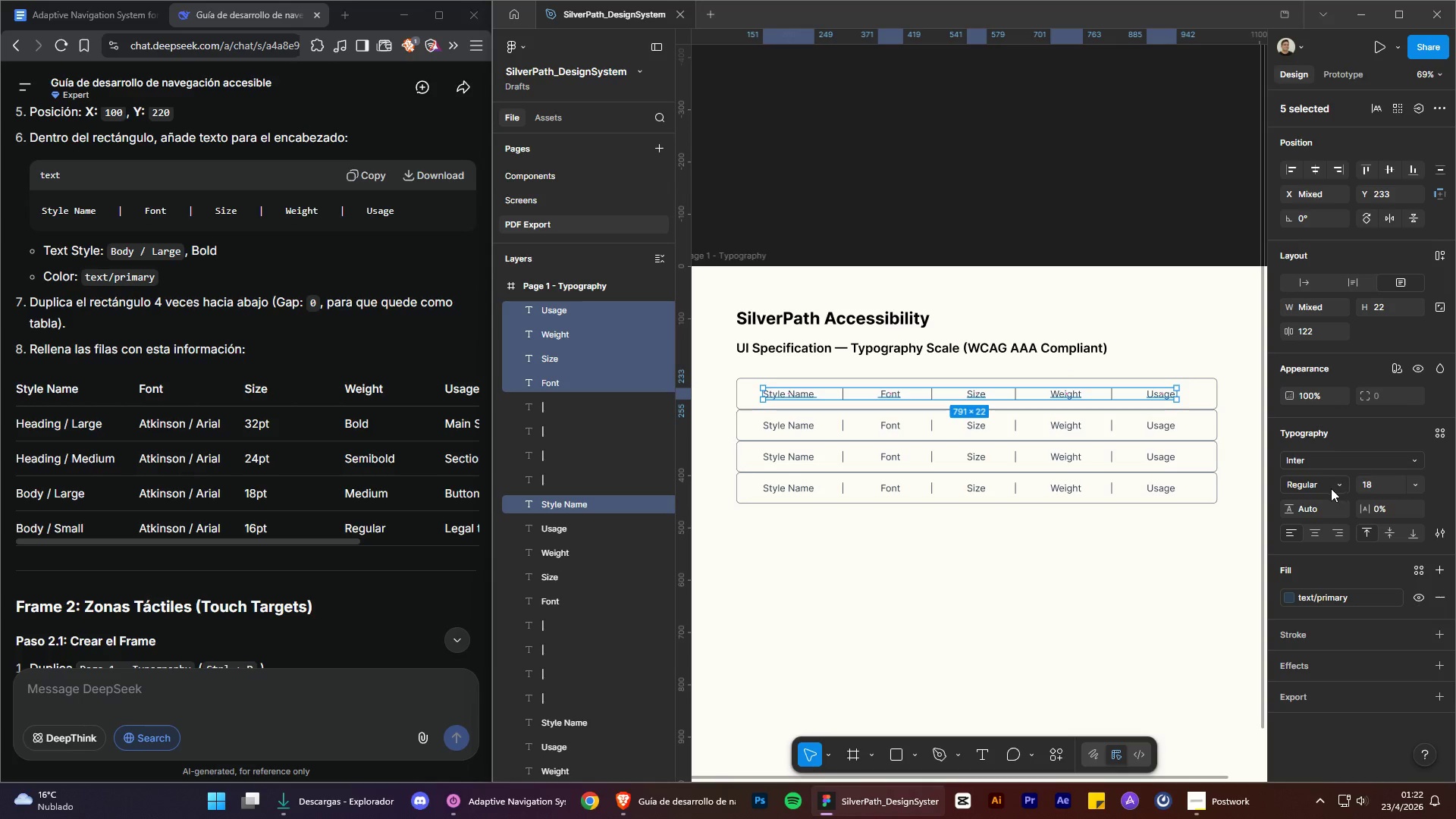 
left_click([1331, 488])
 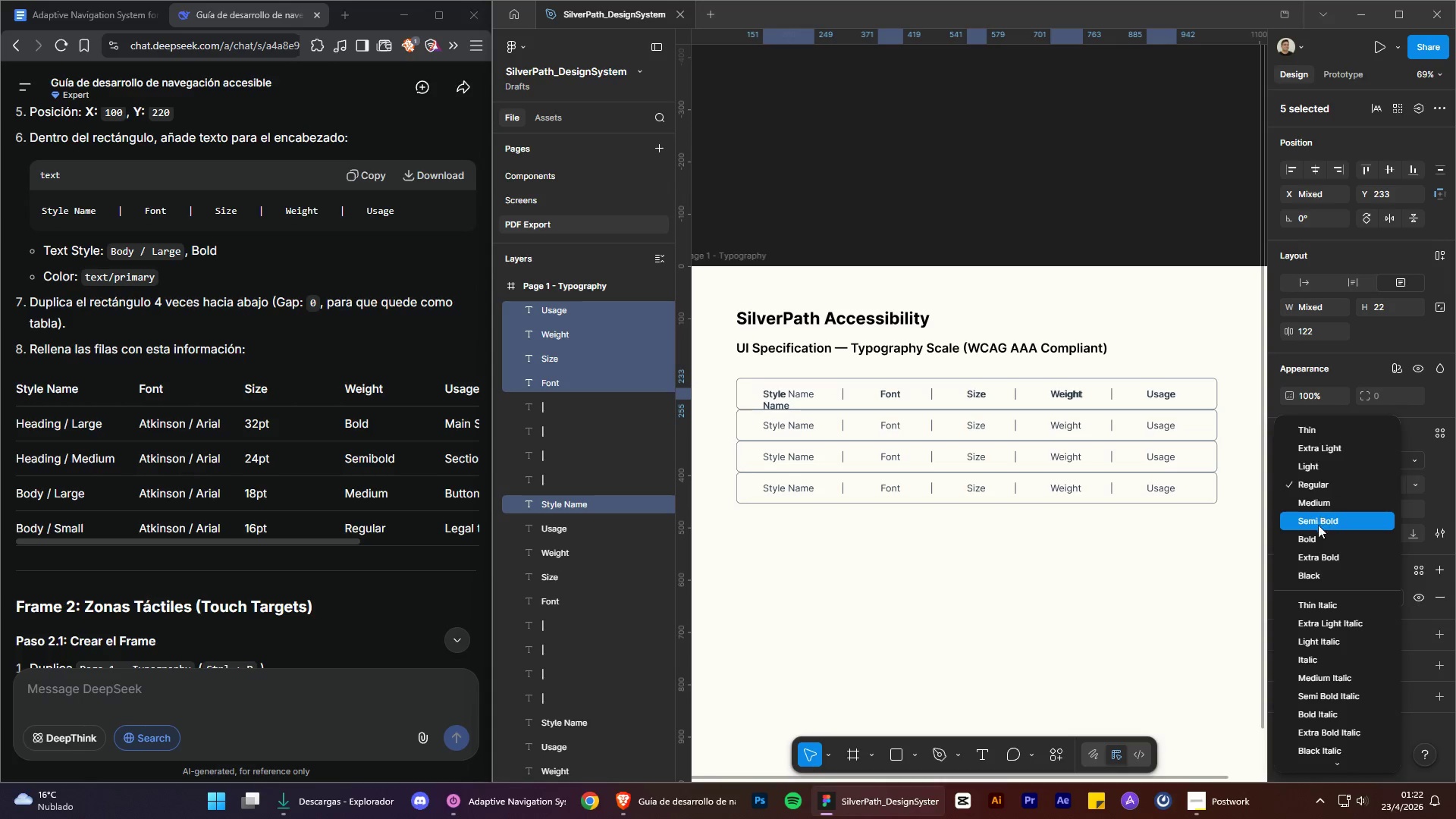 
left_click([1315, 537])
 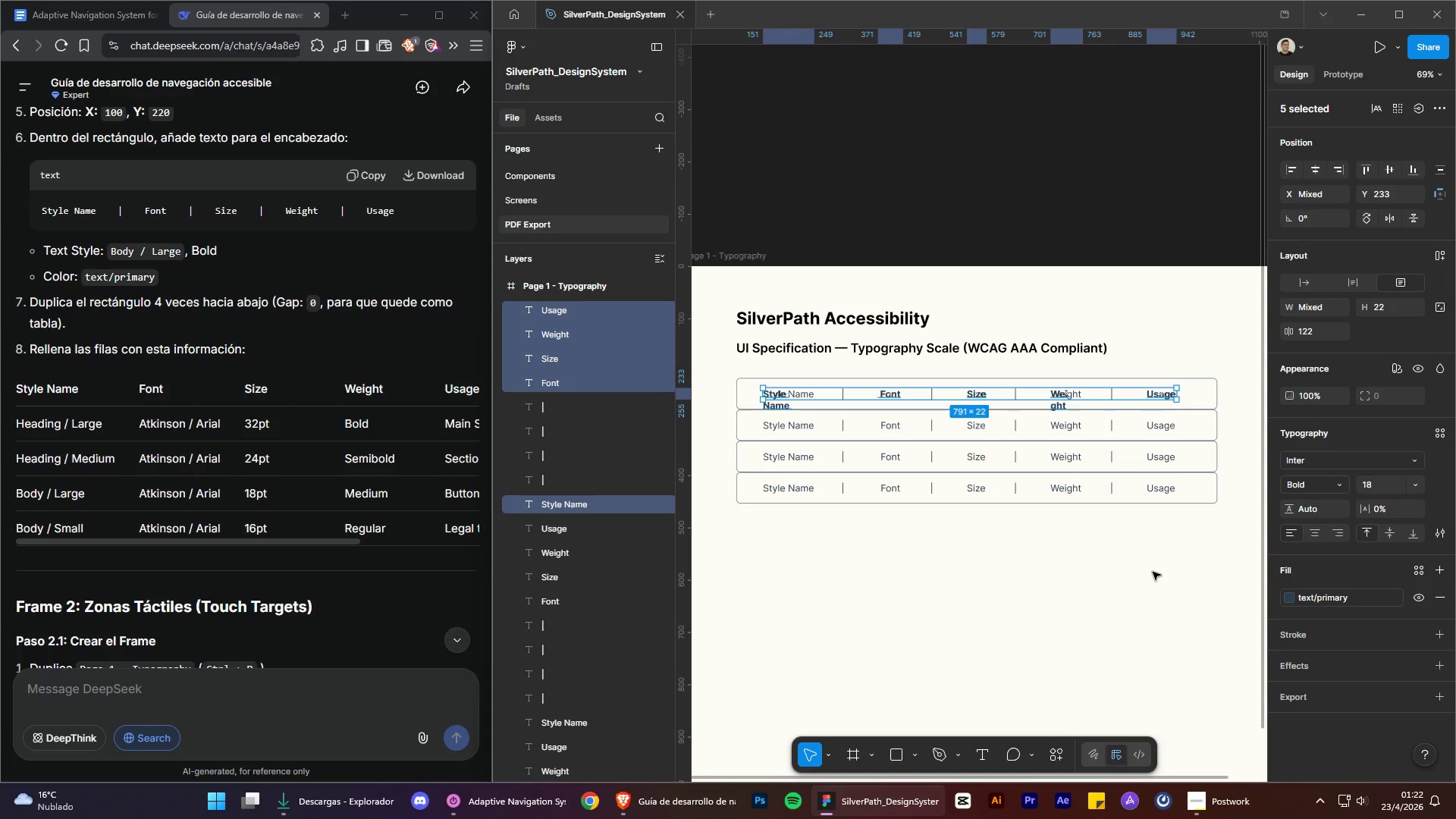 
key(Control+X)
 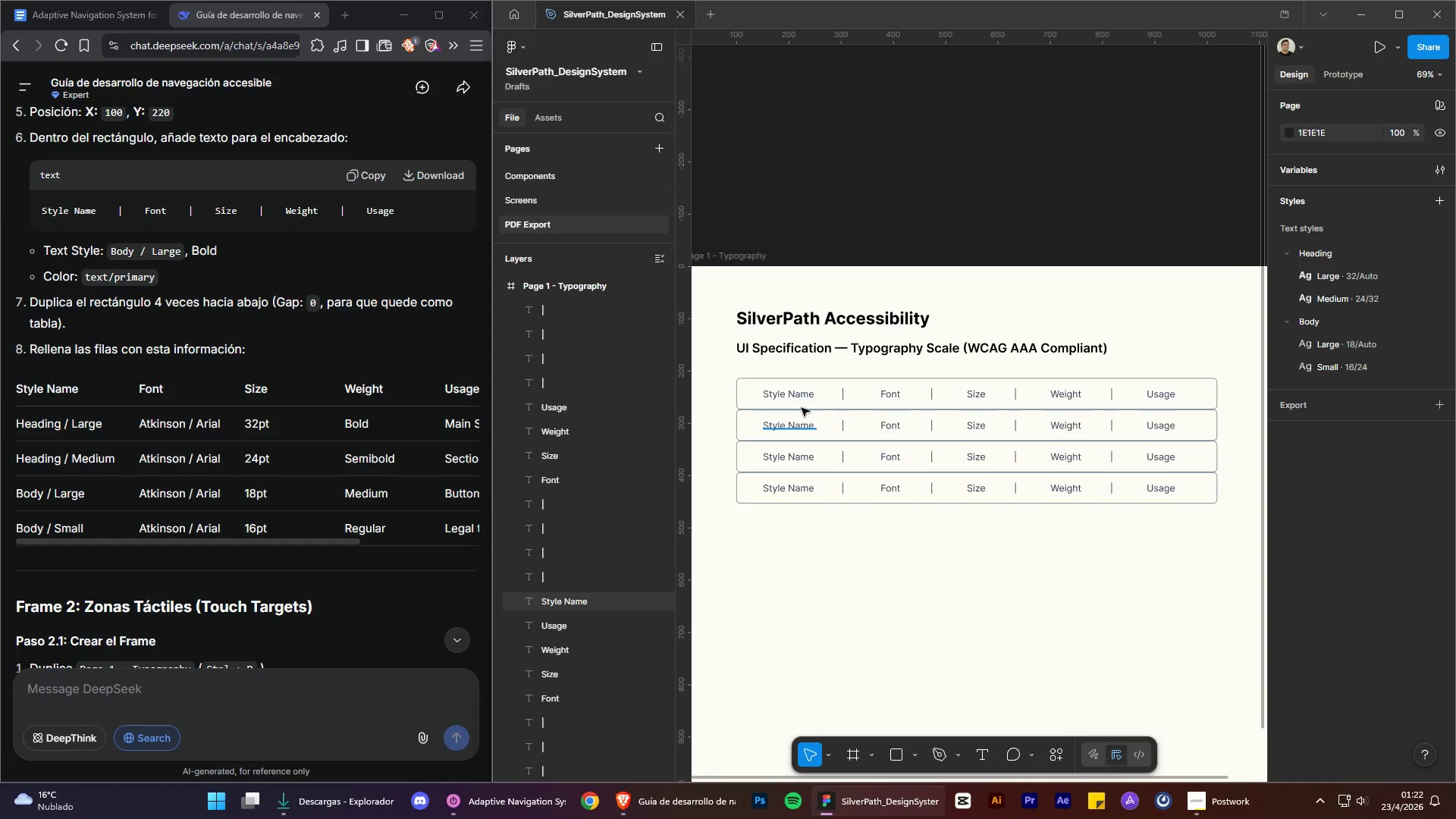 
left_click([798, 401])
 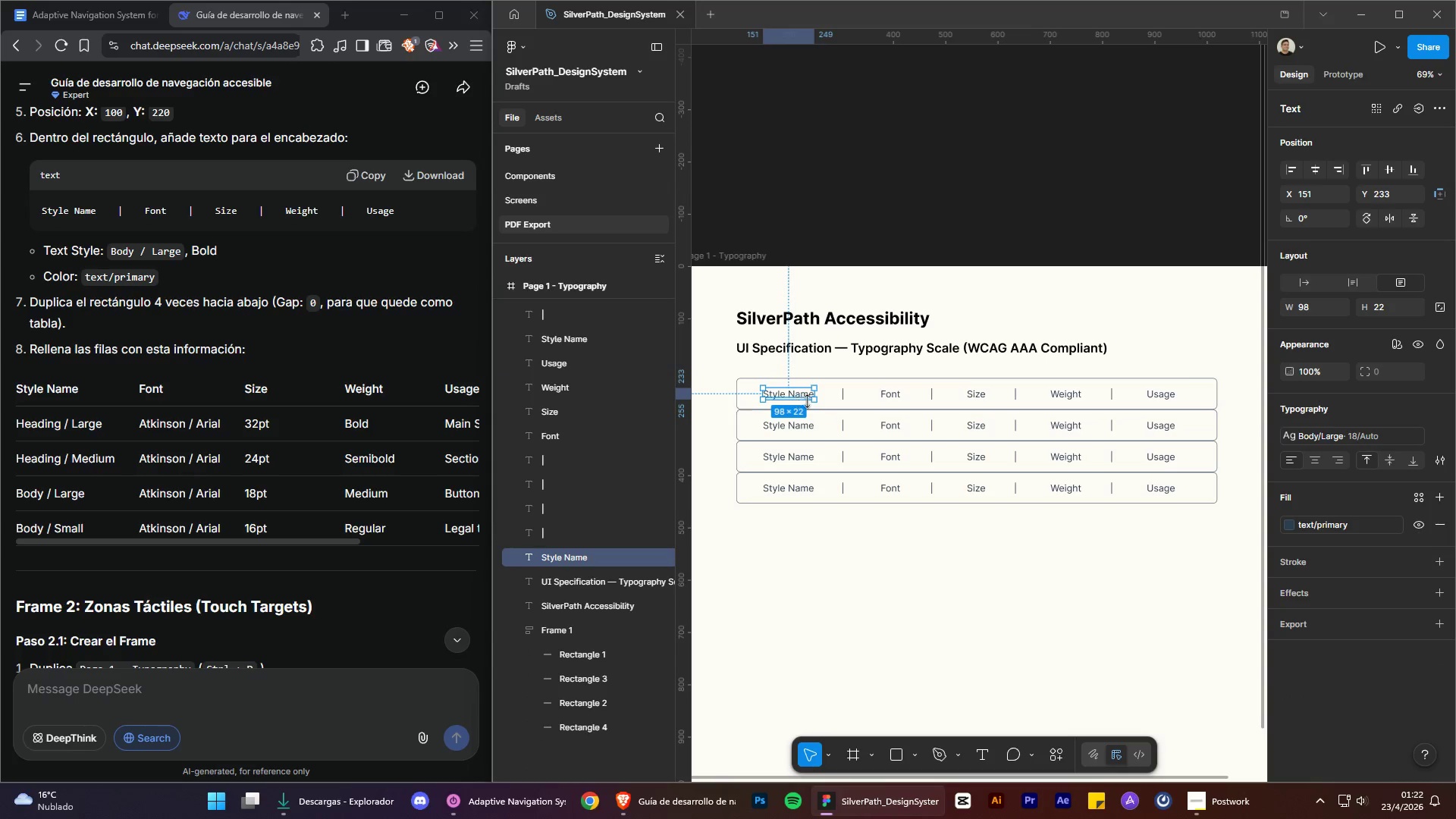 
hold_key(key=ShiftLeft, duration=1.5)
left_click([976, 399])
 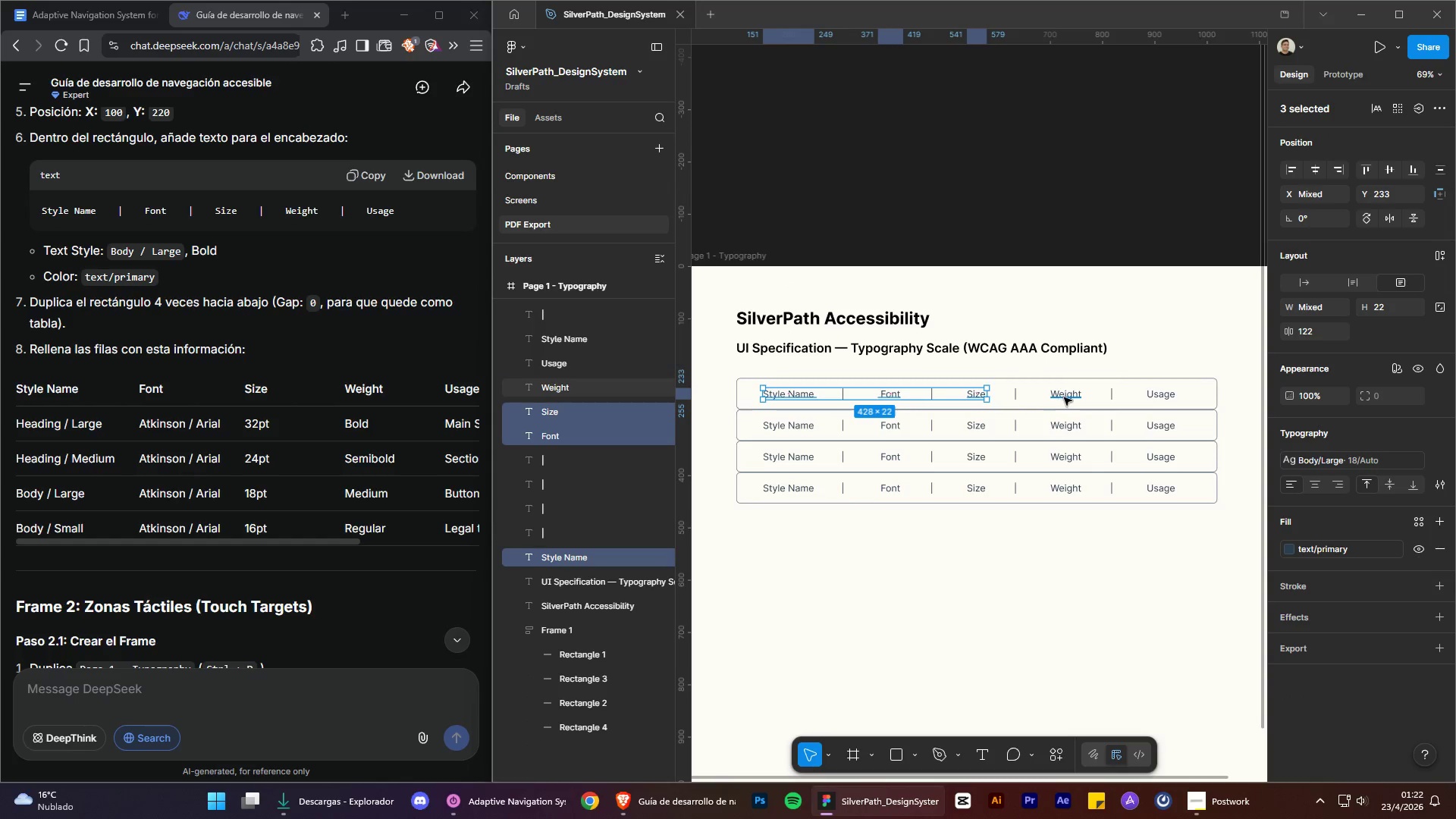 
hold_key(key=ShiftLeft, duration=0.95)
left_click([1065, 397])
 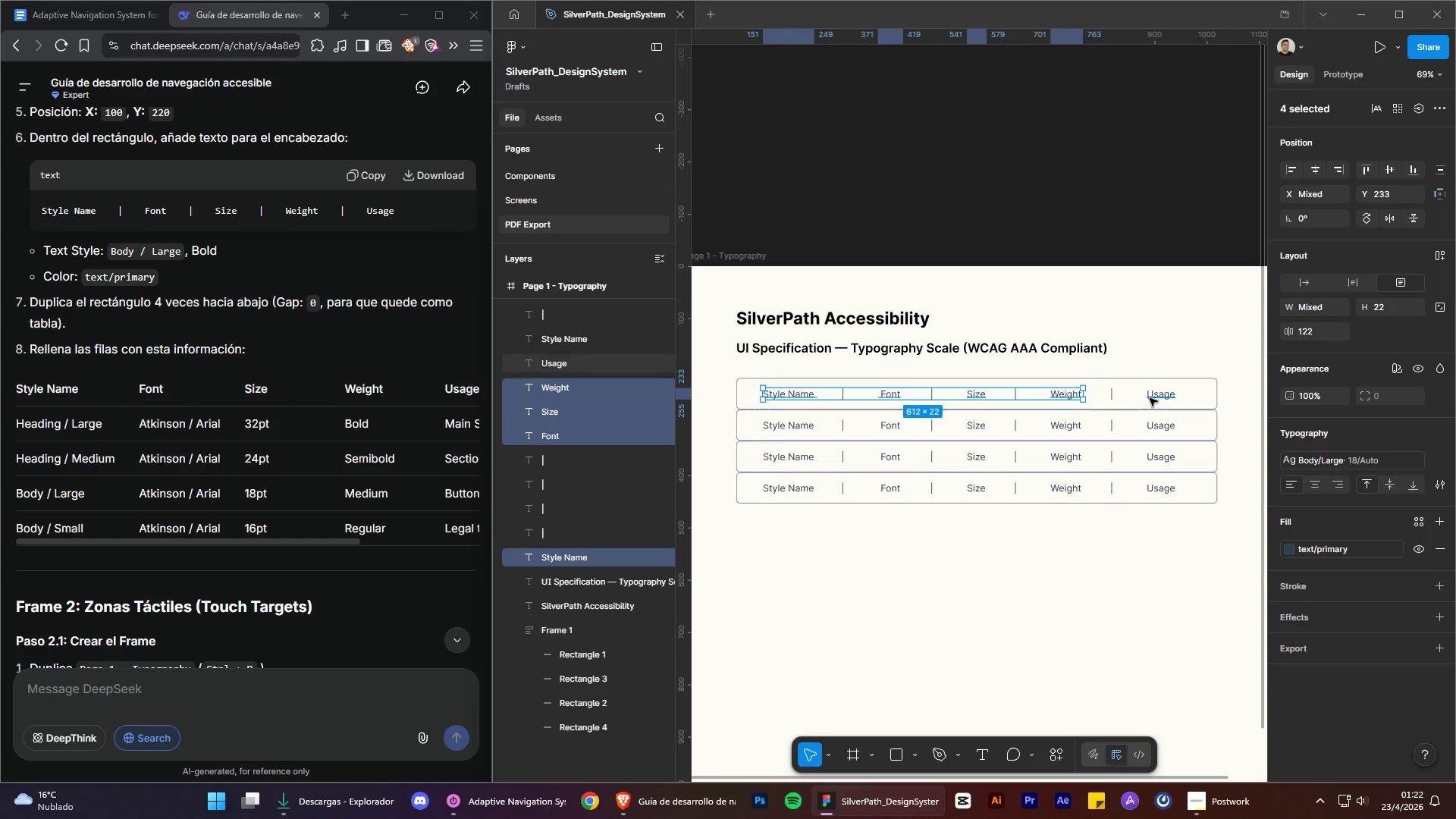 
left_click([1150, 398])
 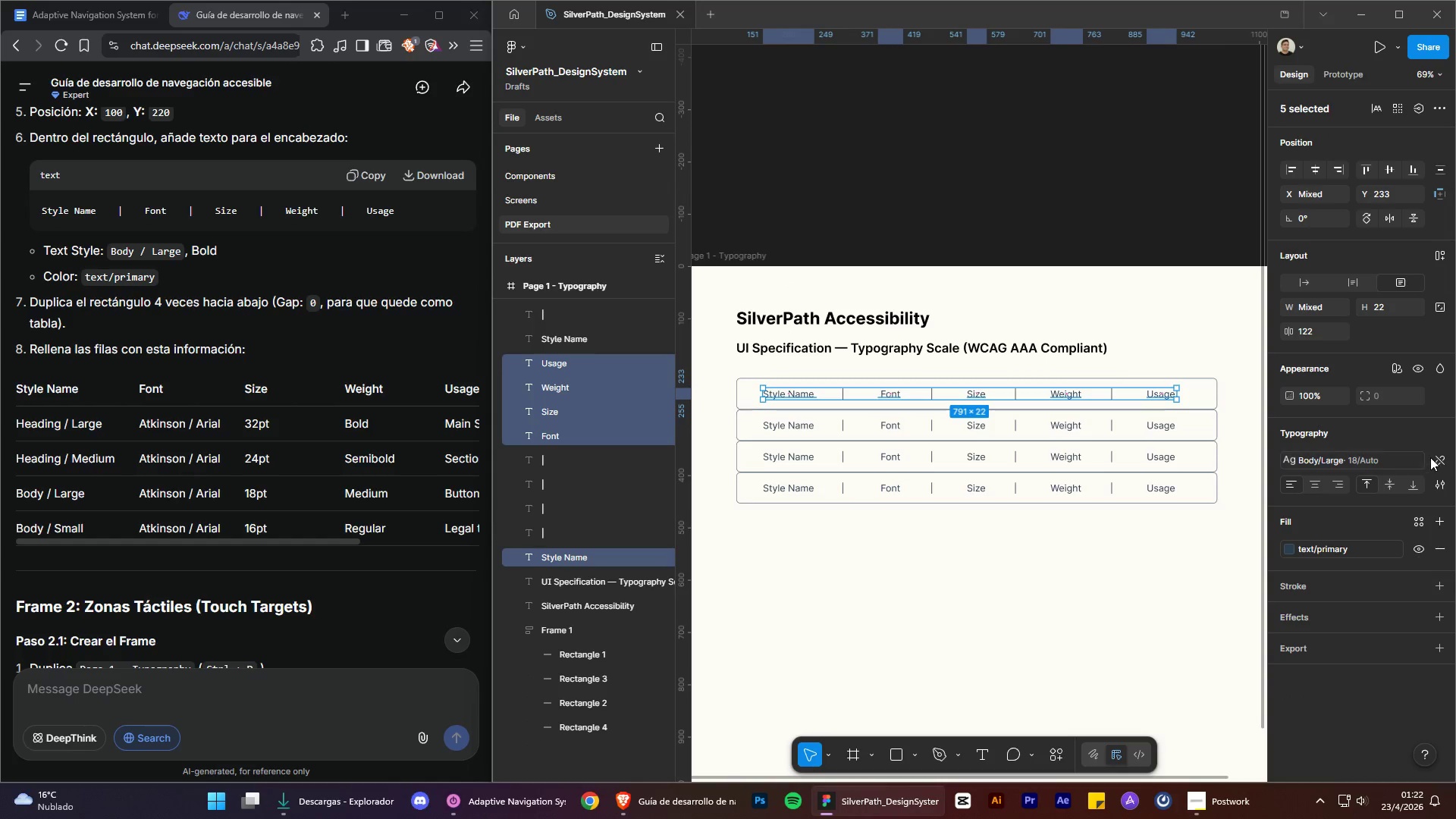 
left_click([1440, 457])
 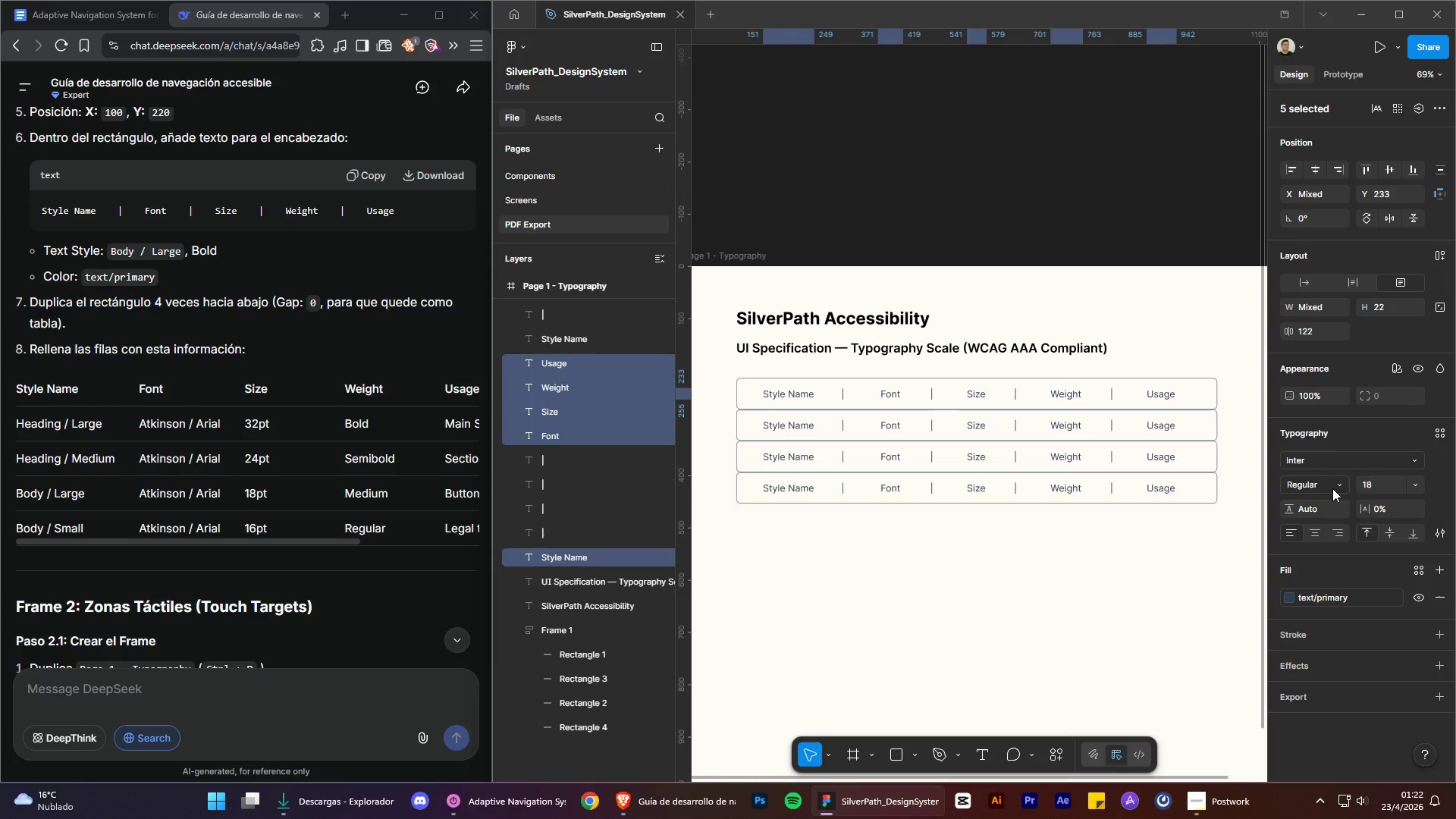 
left_click([1338, 479])
 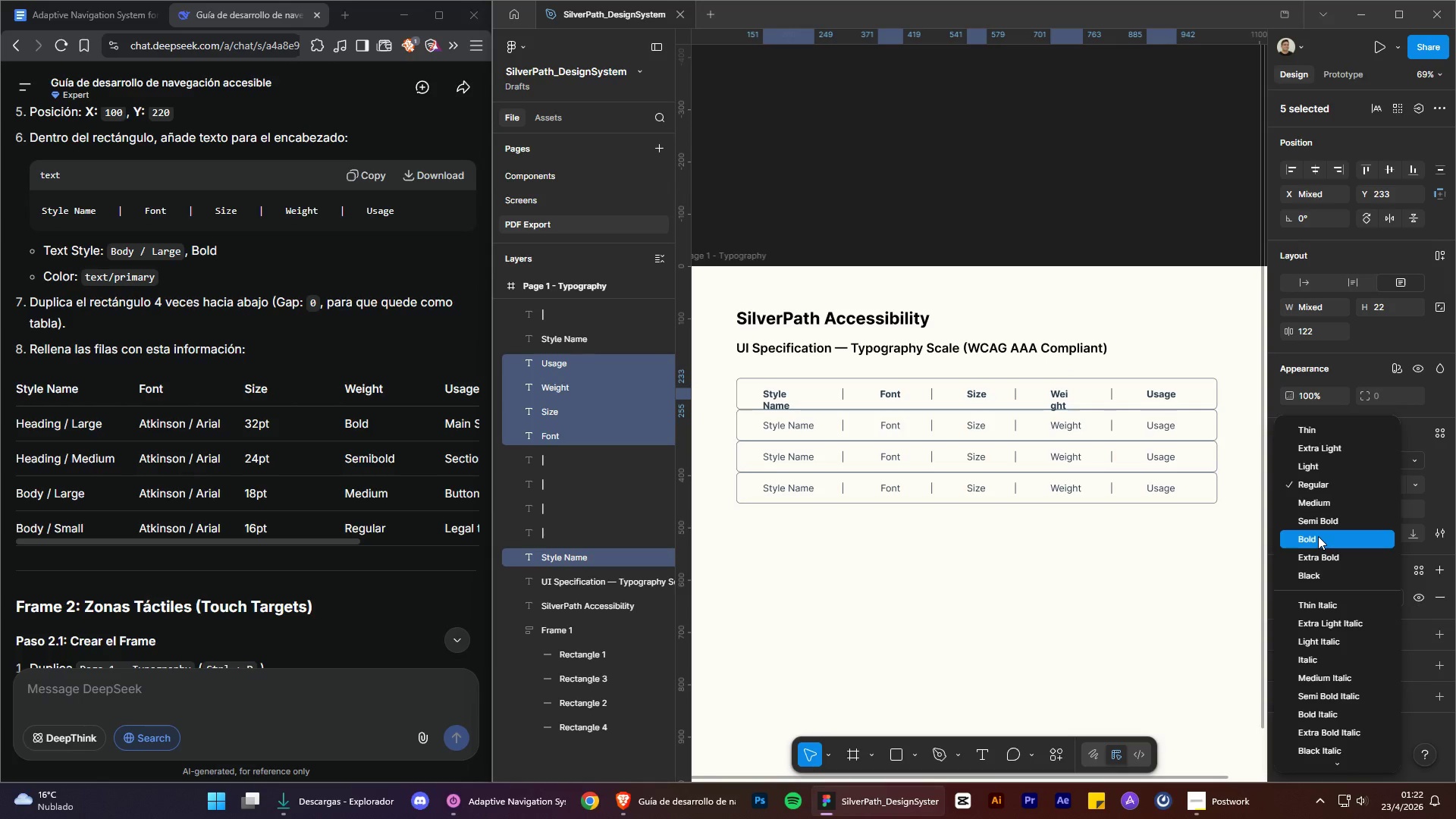 
left_click([1318, 536])
 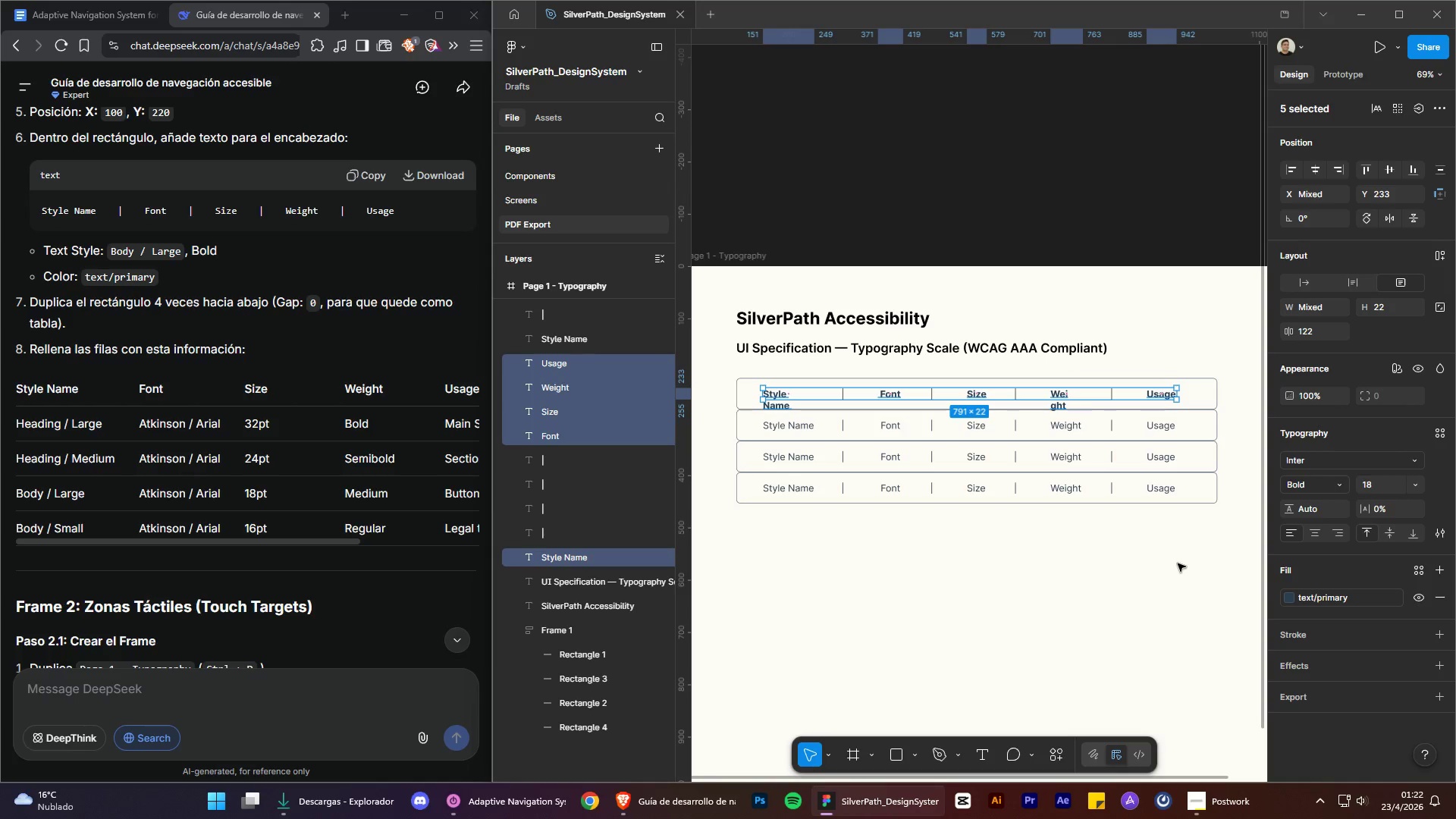 
left_click([1178, 563])
 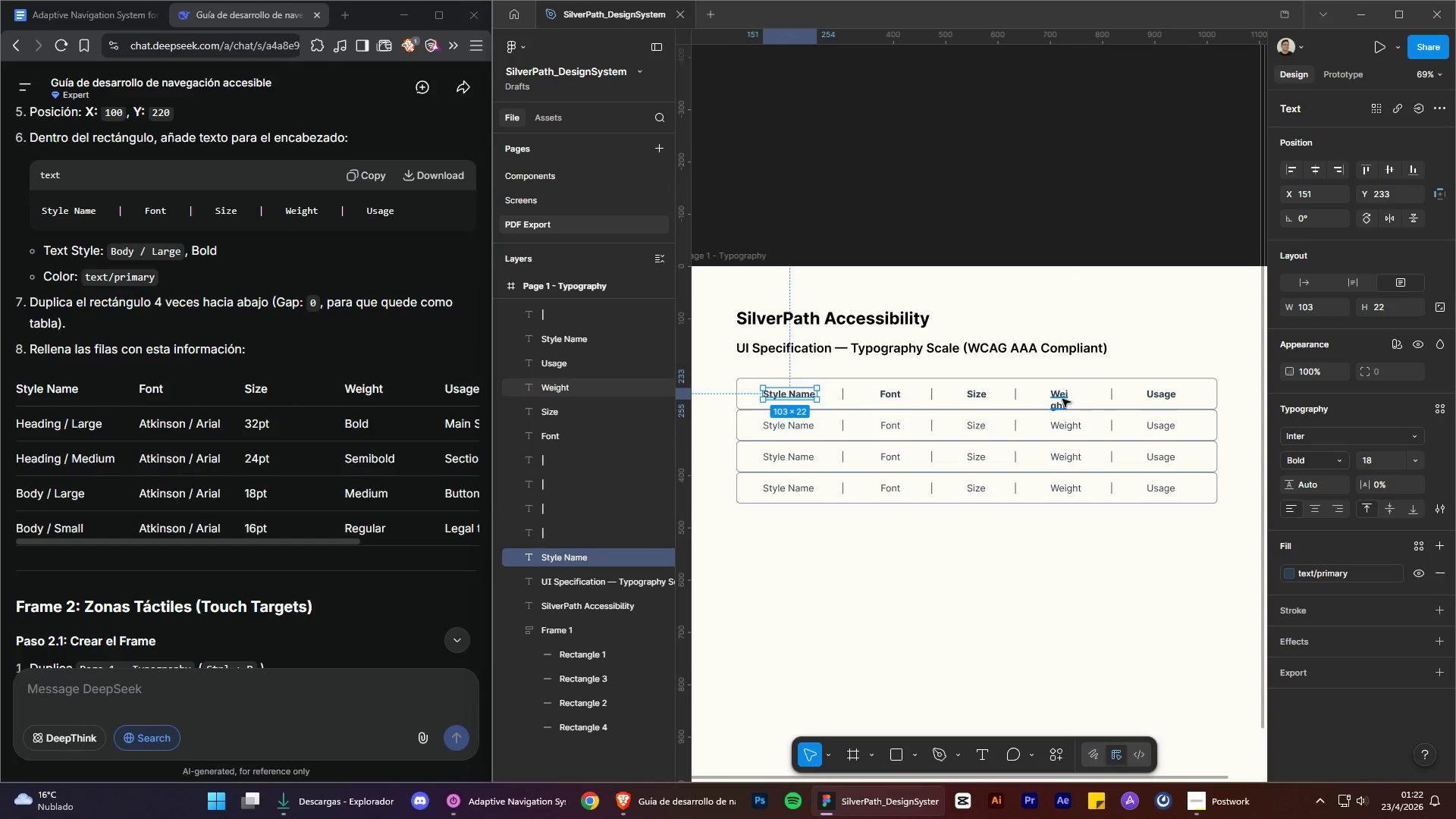 
wait(6.23)
 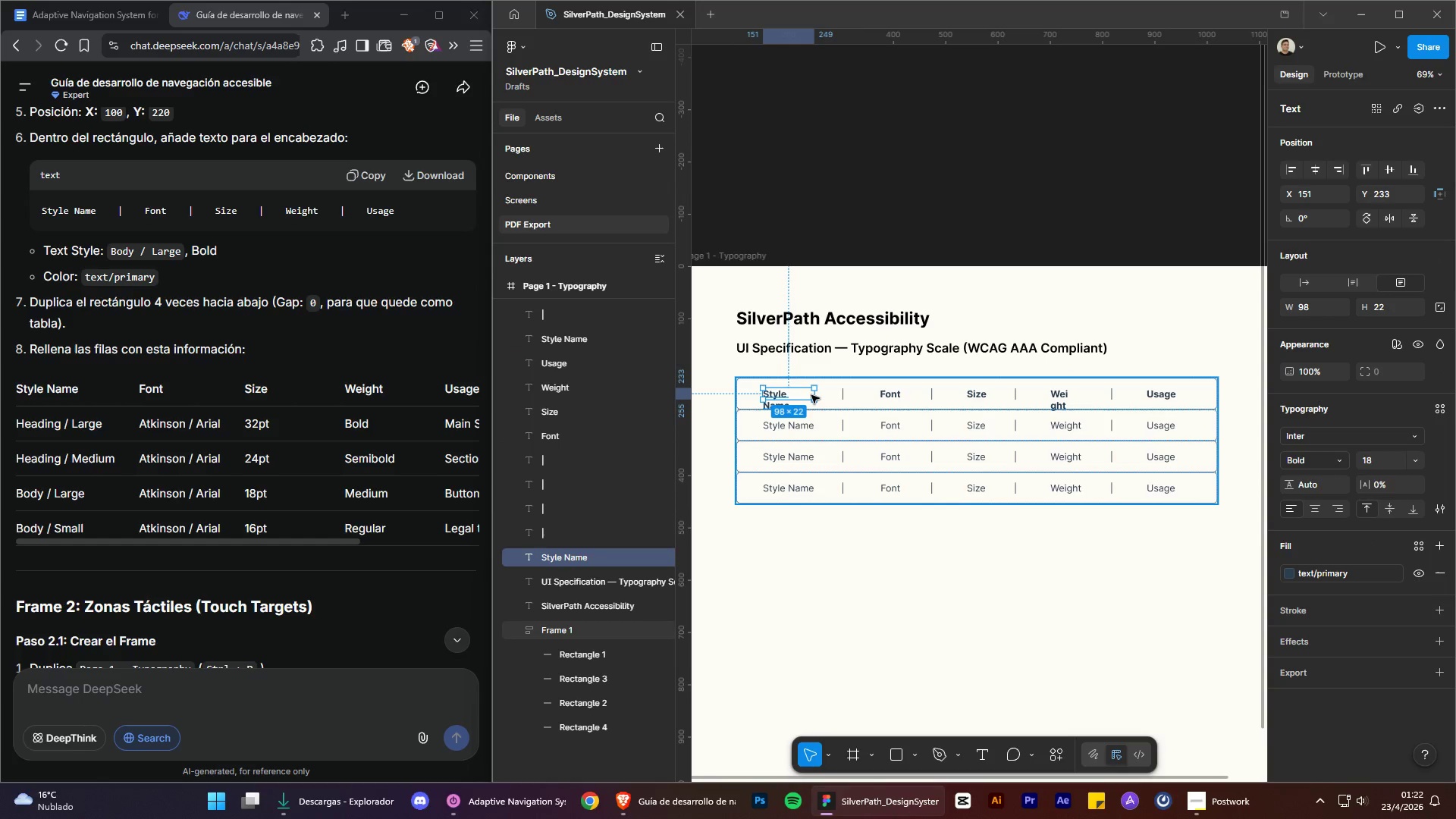 
left_click_drag(start_coordinate=[1084, 394], to_coordinate=[1087, 394])
 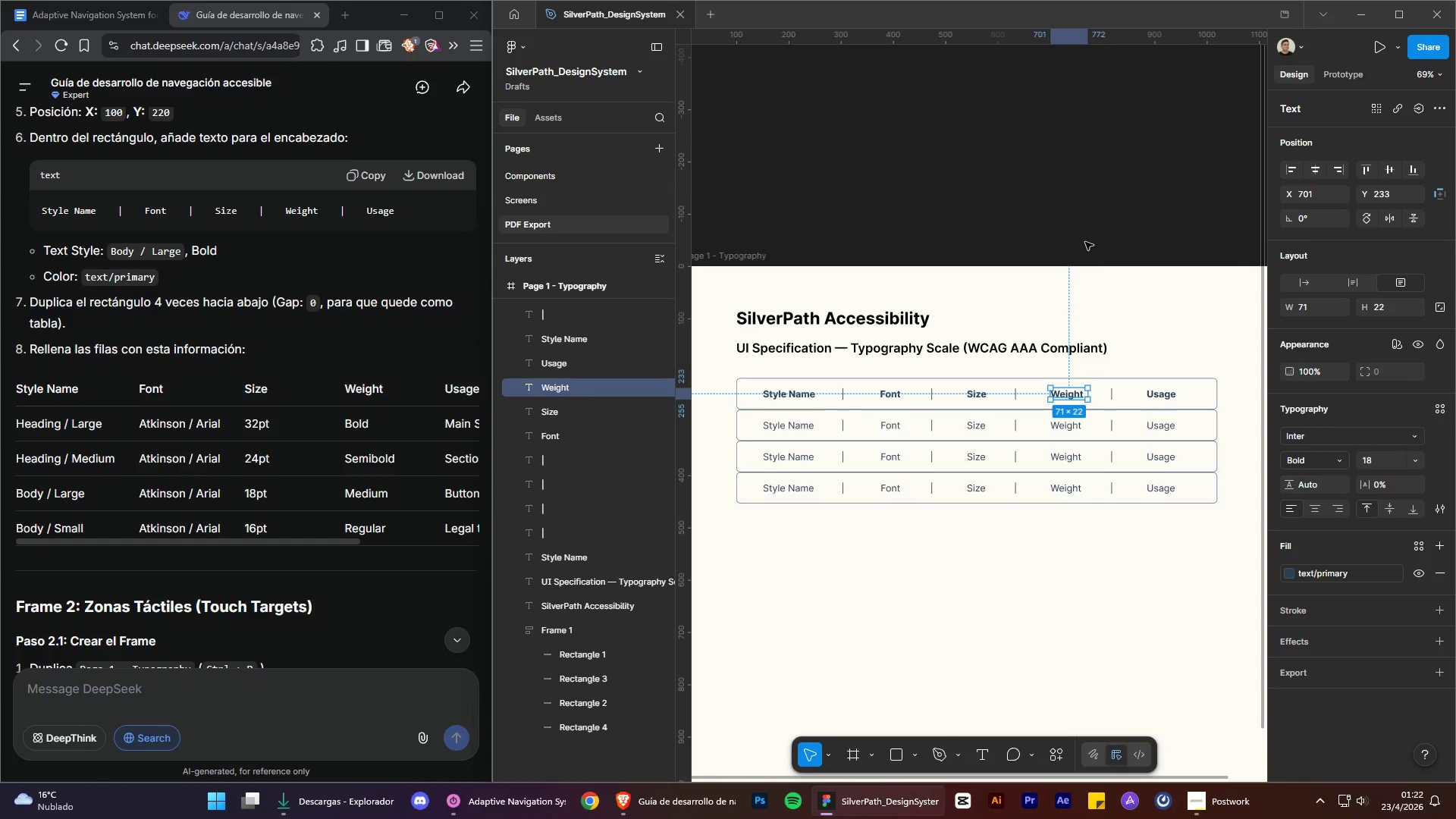 
left_click([1085, 242])
 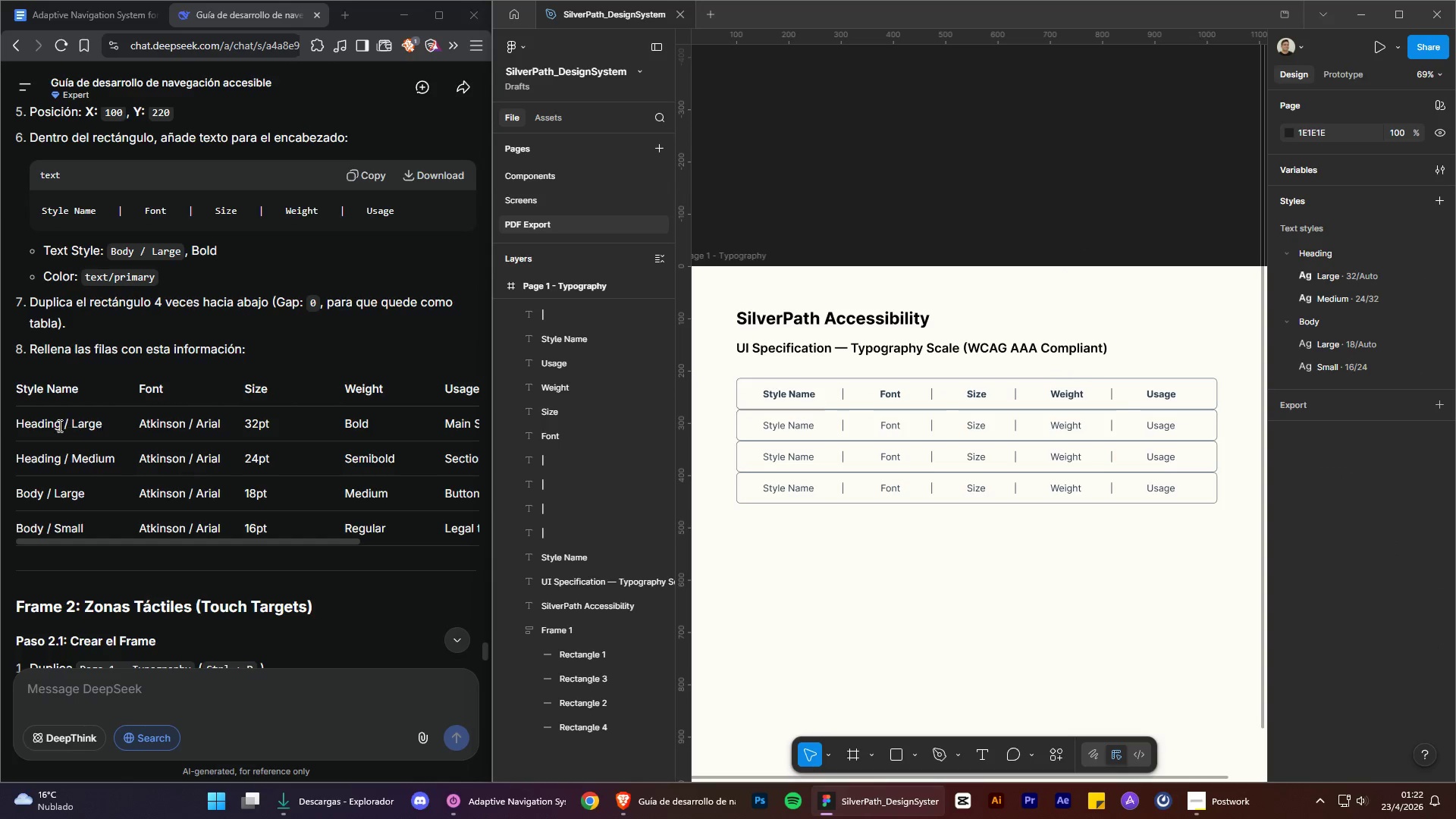 
left_click_drag(start_coordinate=[20, 422], to_coordinate=[102, 420])
 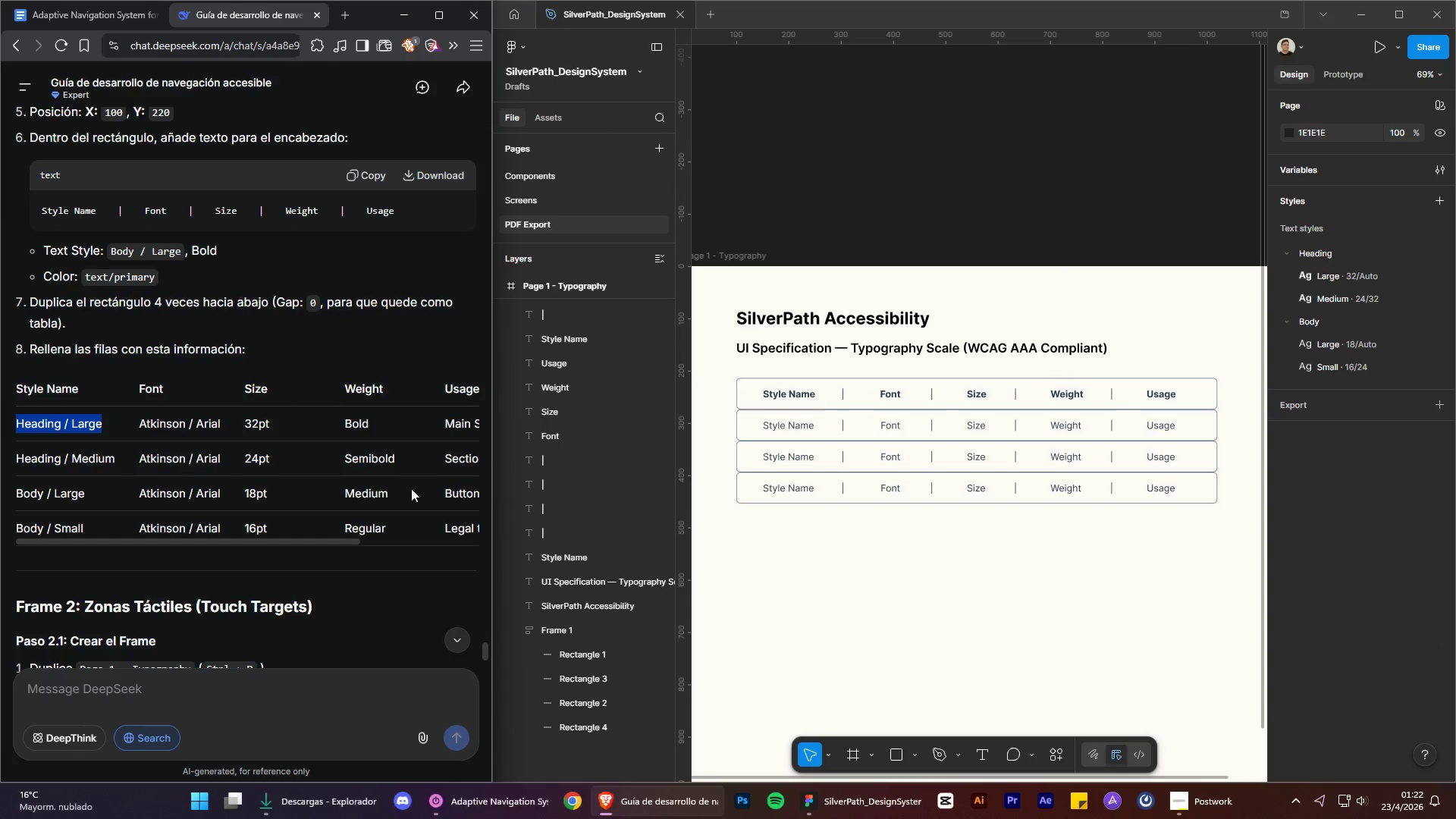 
key(Control+C)
 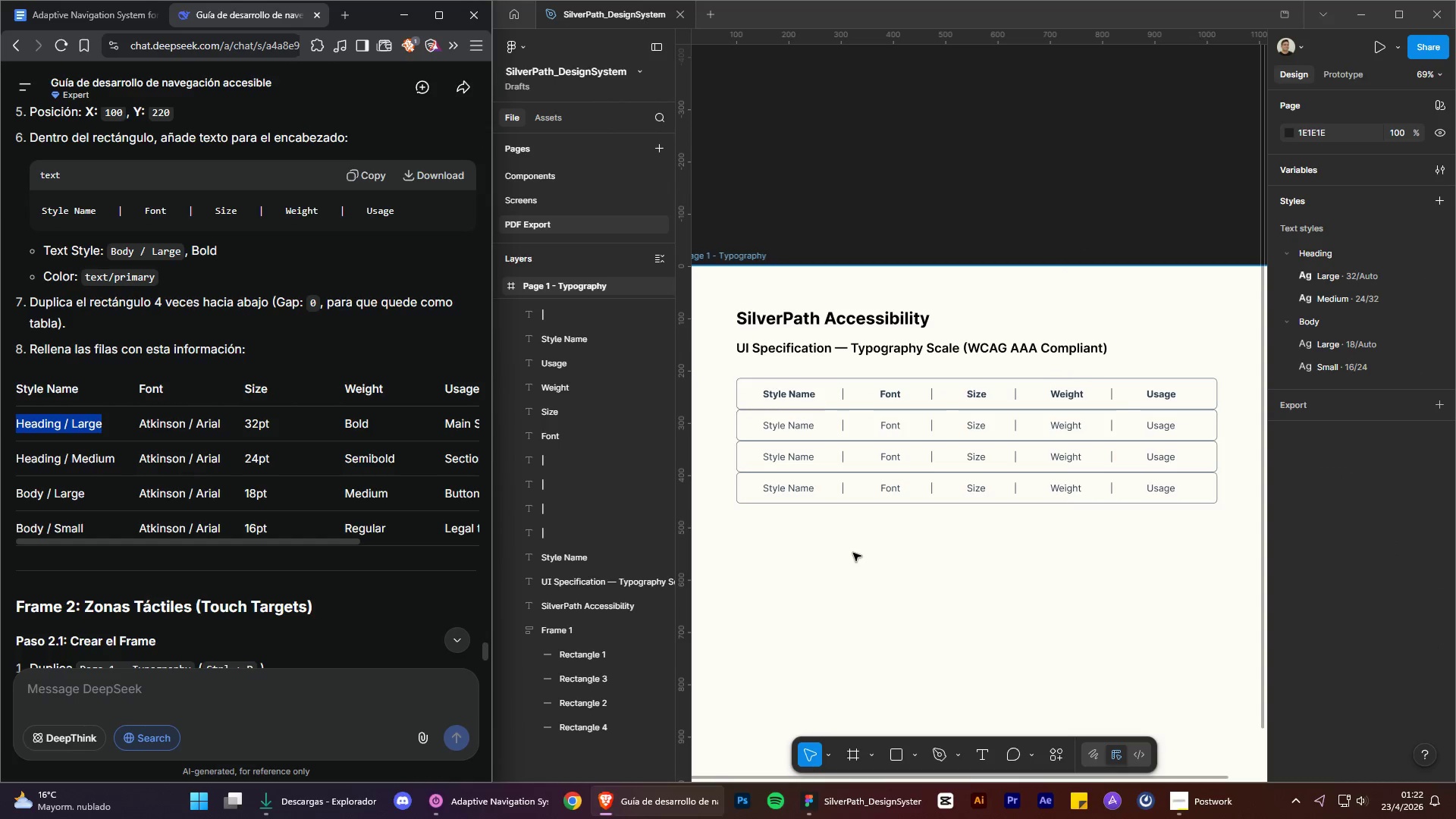 
left_click([853, 553])
 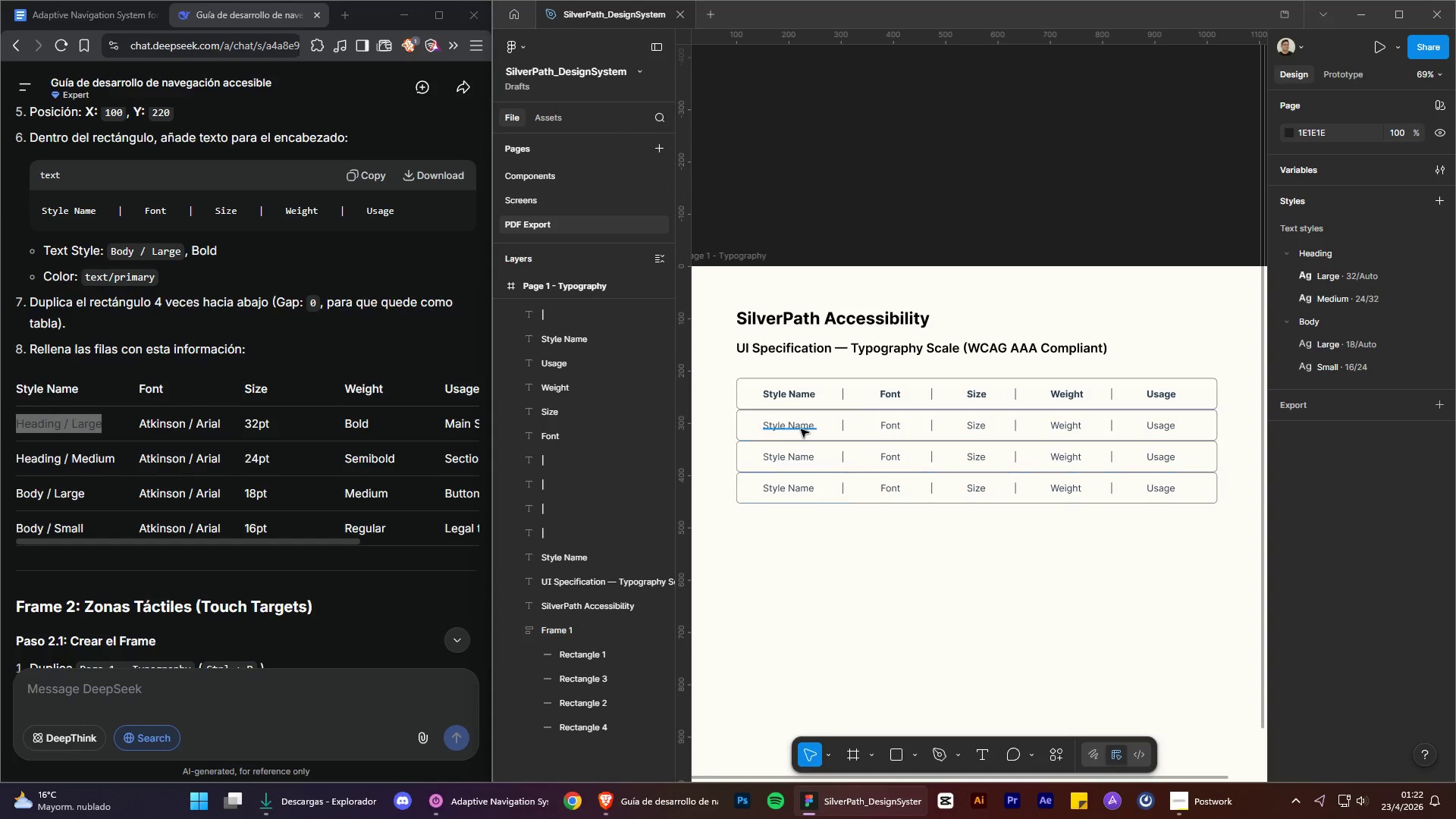 
left_click([801, 428])
 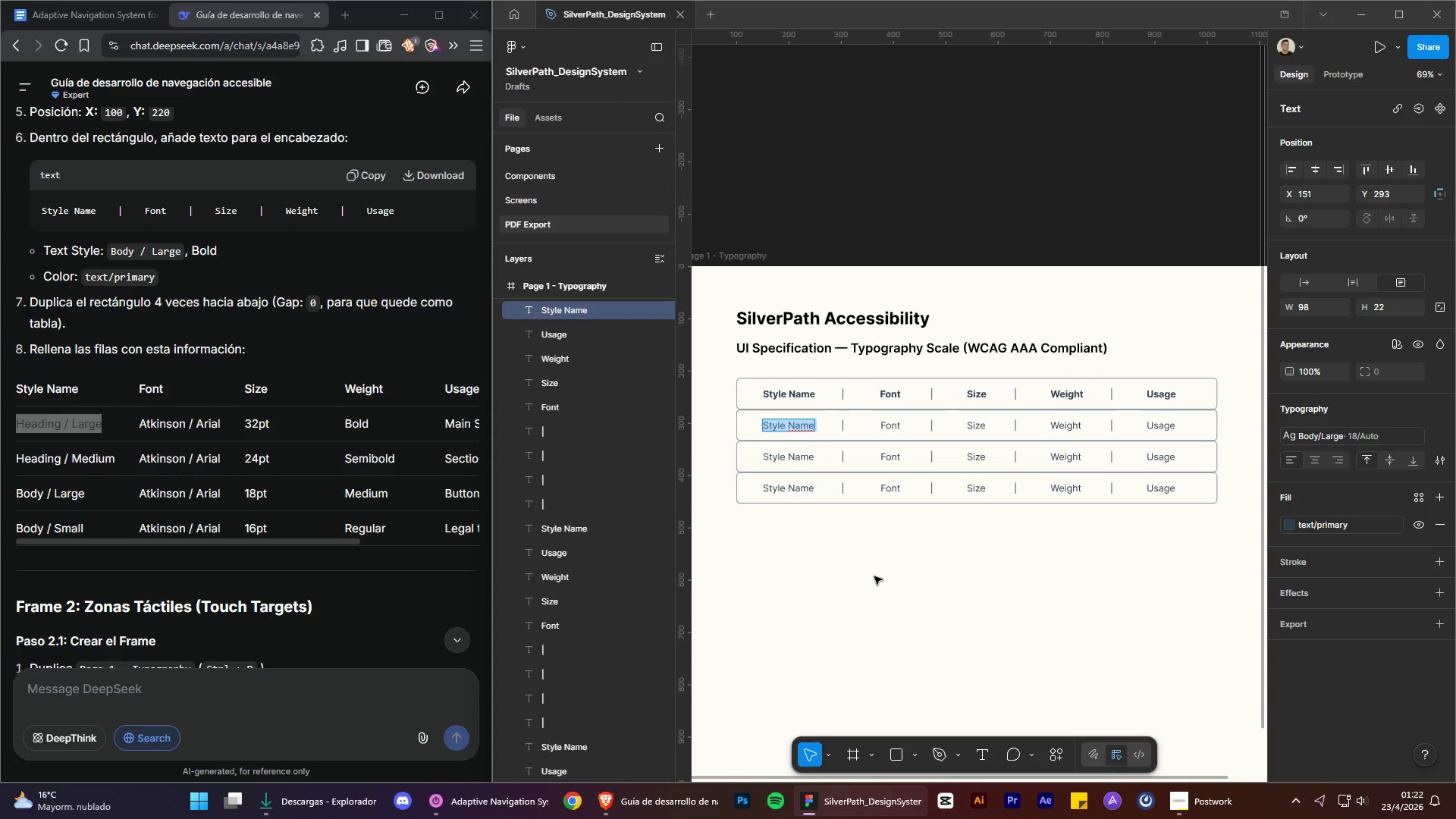 
key(Control+V)
 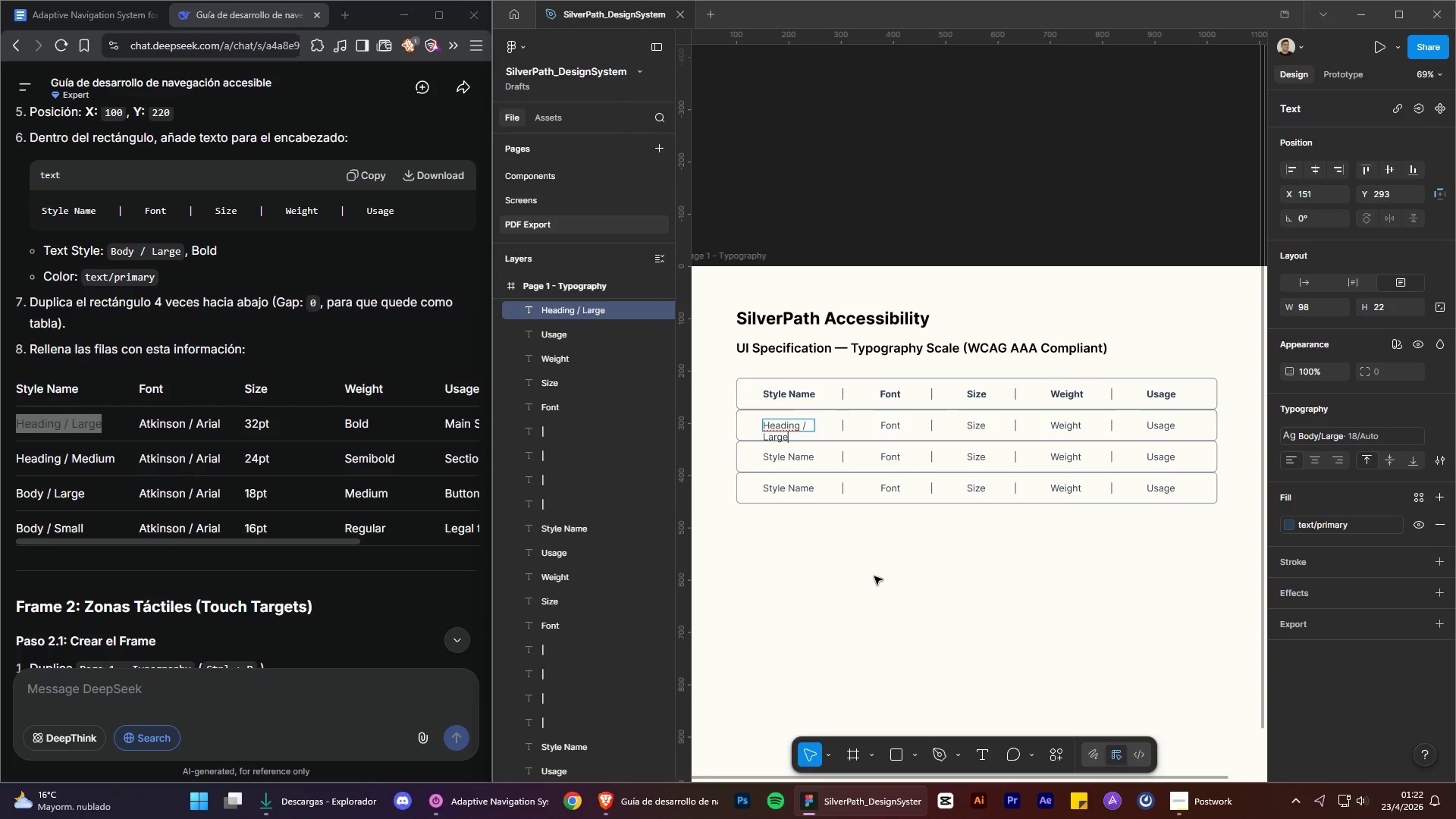 
left_click([874, 576])
 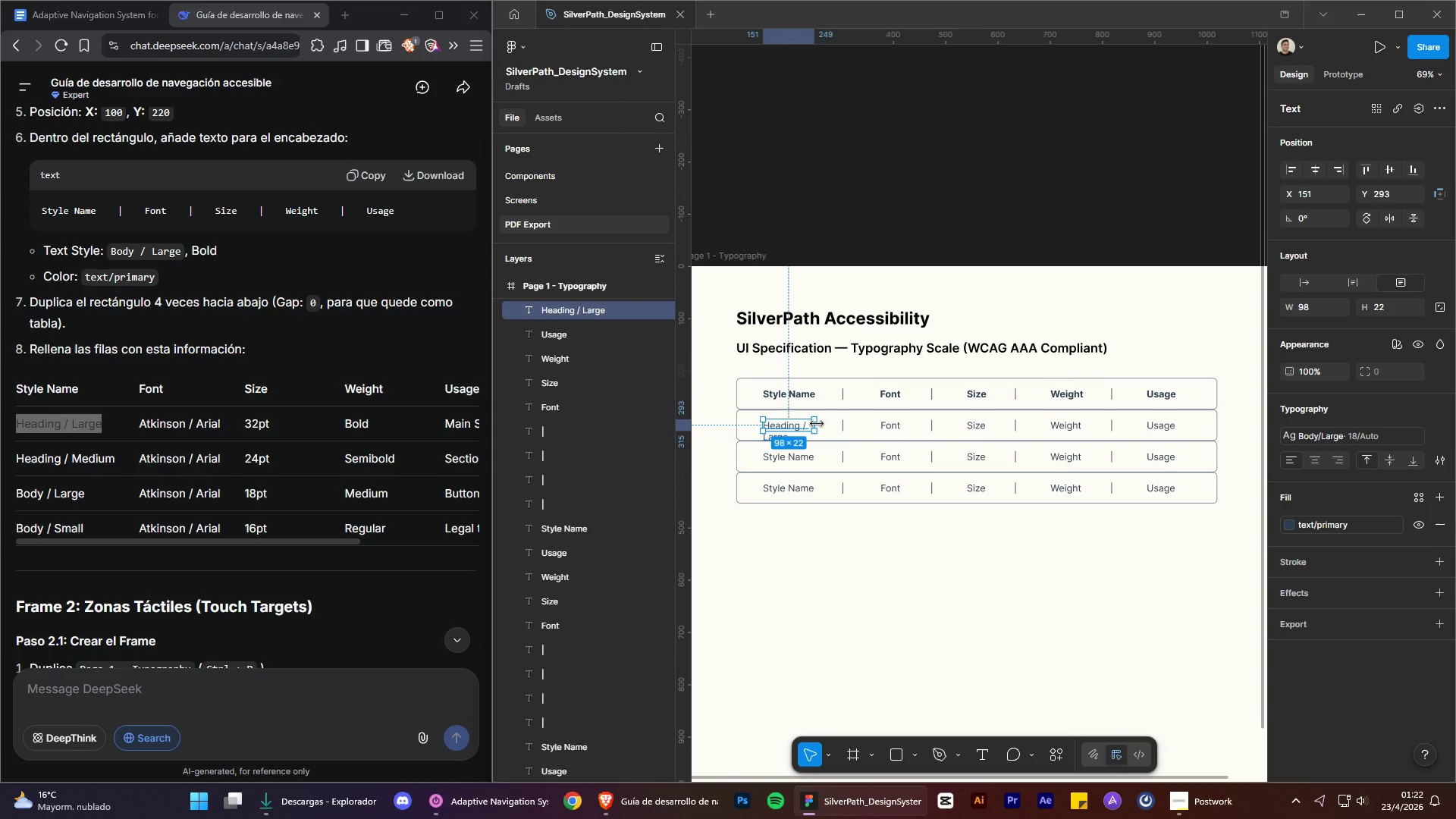 
left_click_drag(start_coordinate=[817, 424], to_coordinate=[835, 427])
 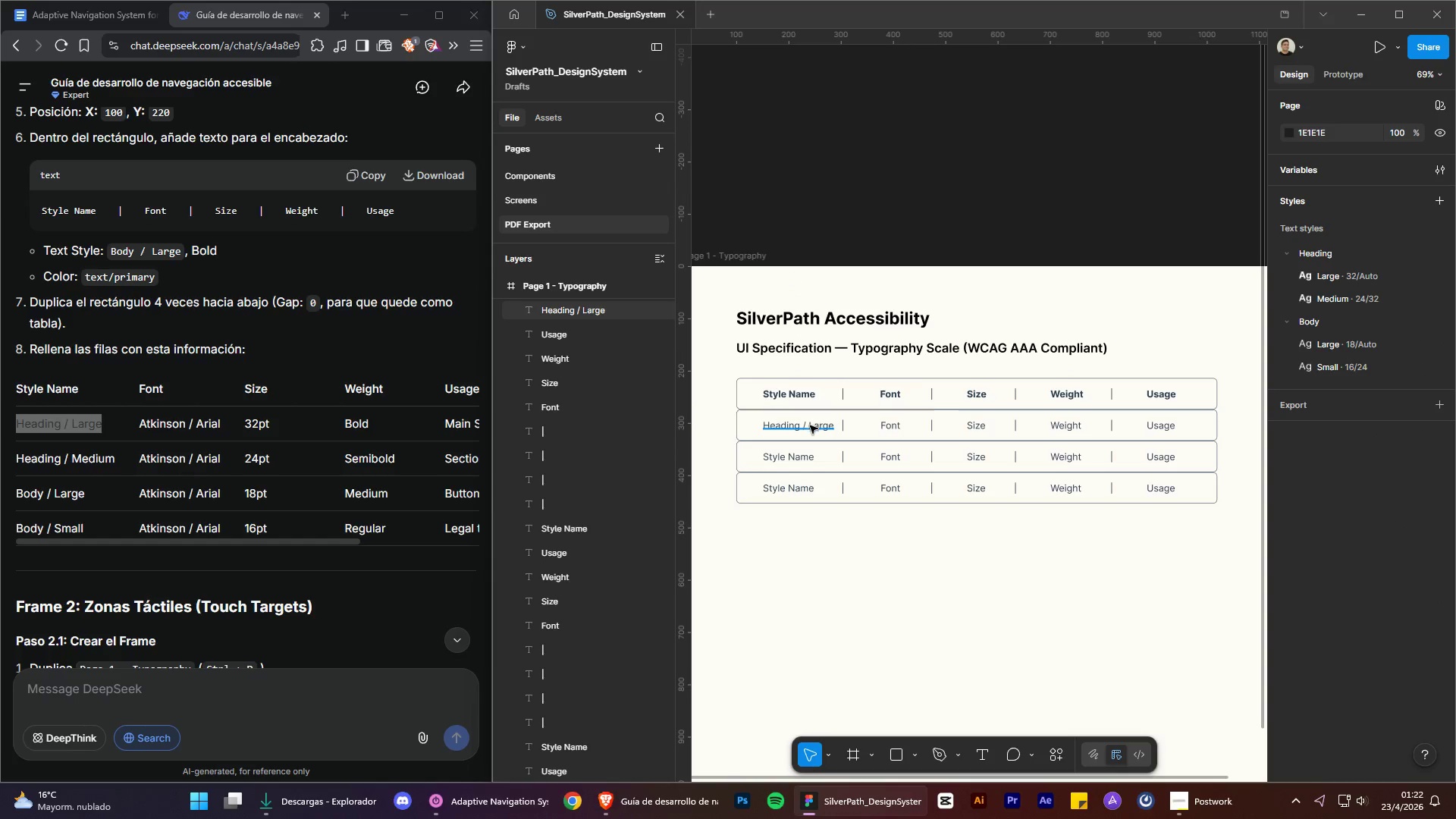 
left_click_drag(start_coordinate=[811, 425], to_coordinate=[804, 425])
 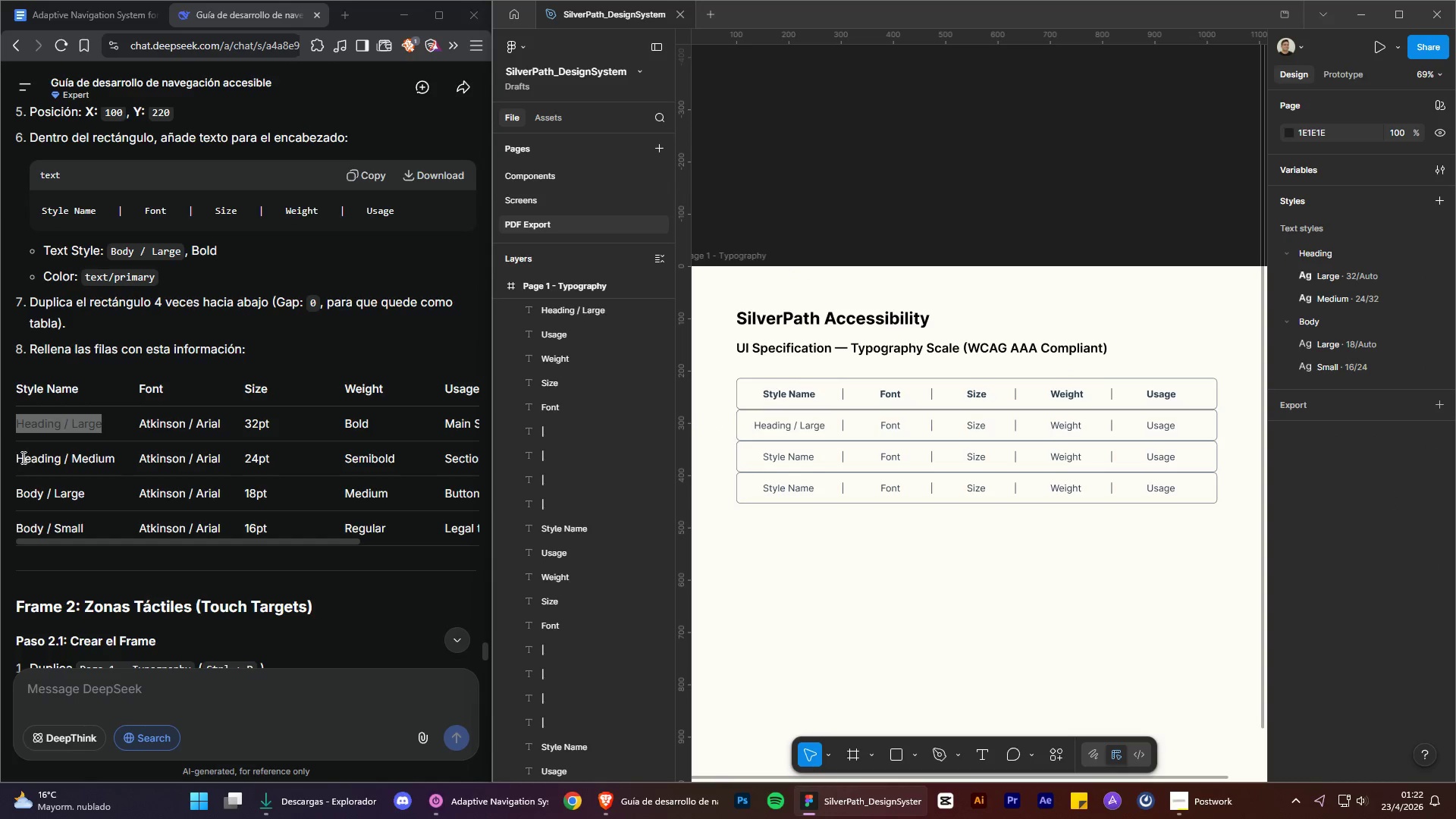 
left_click_drag(start_coordinate=[19, 458], to_coordinate=[115, 460])
 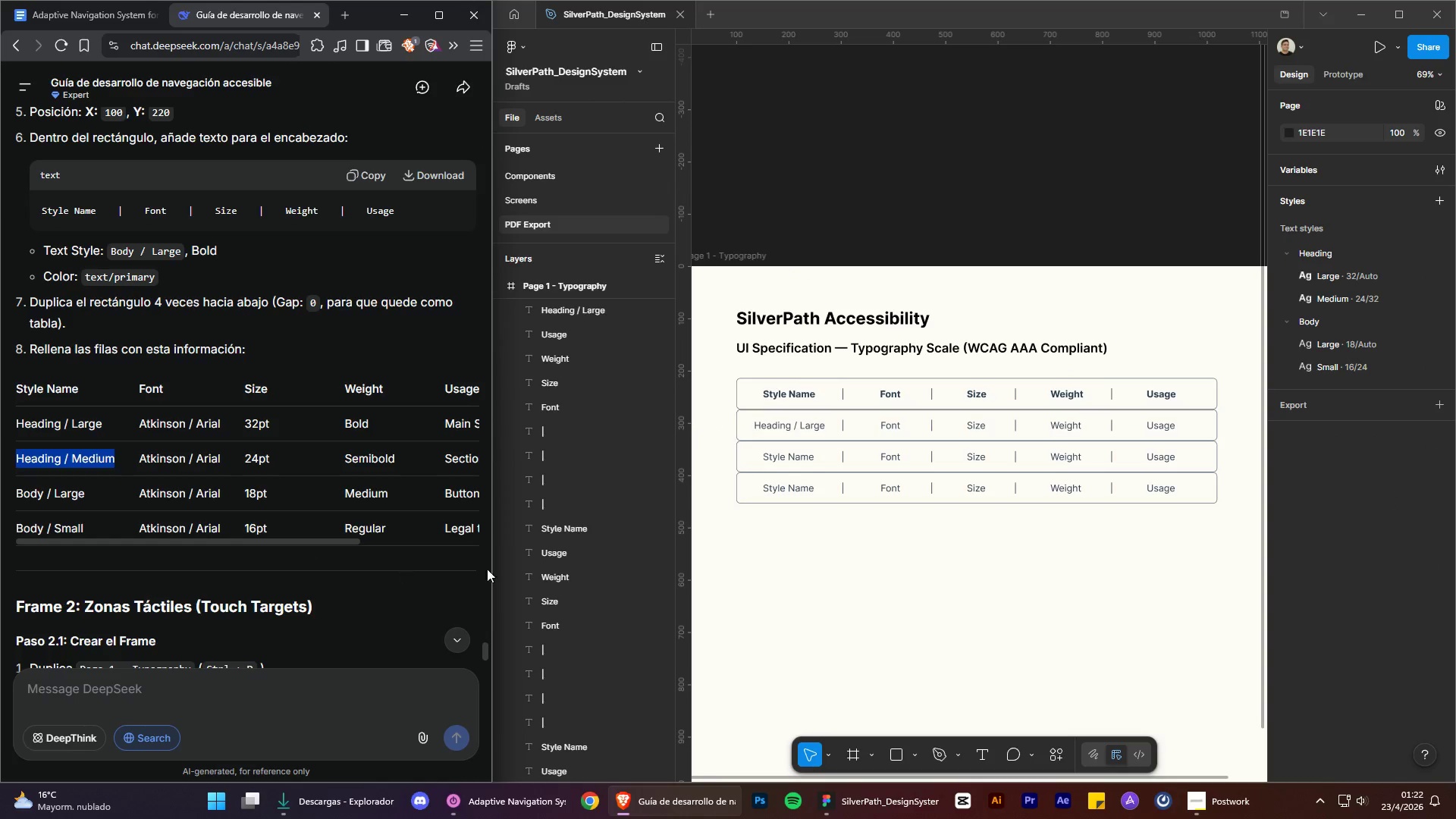 
key(Control+C)
 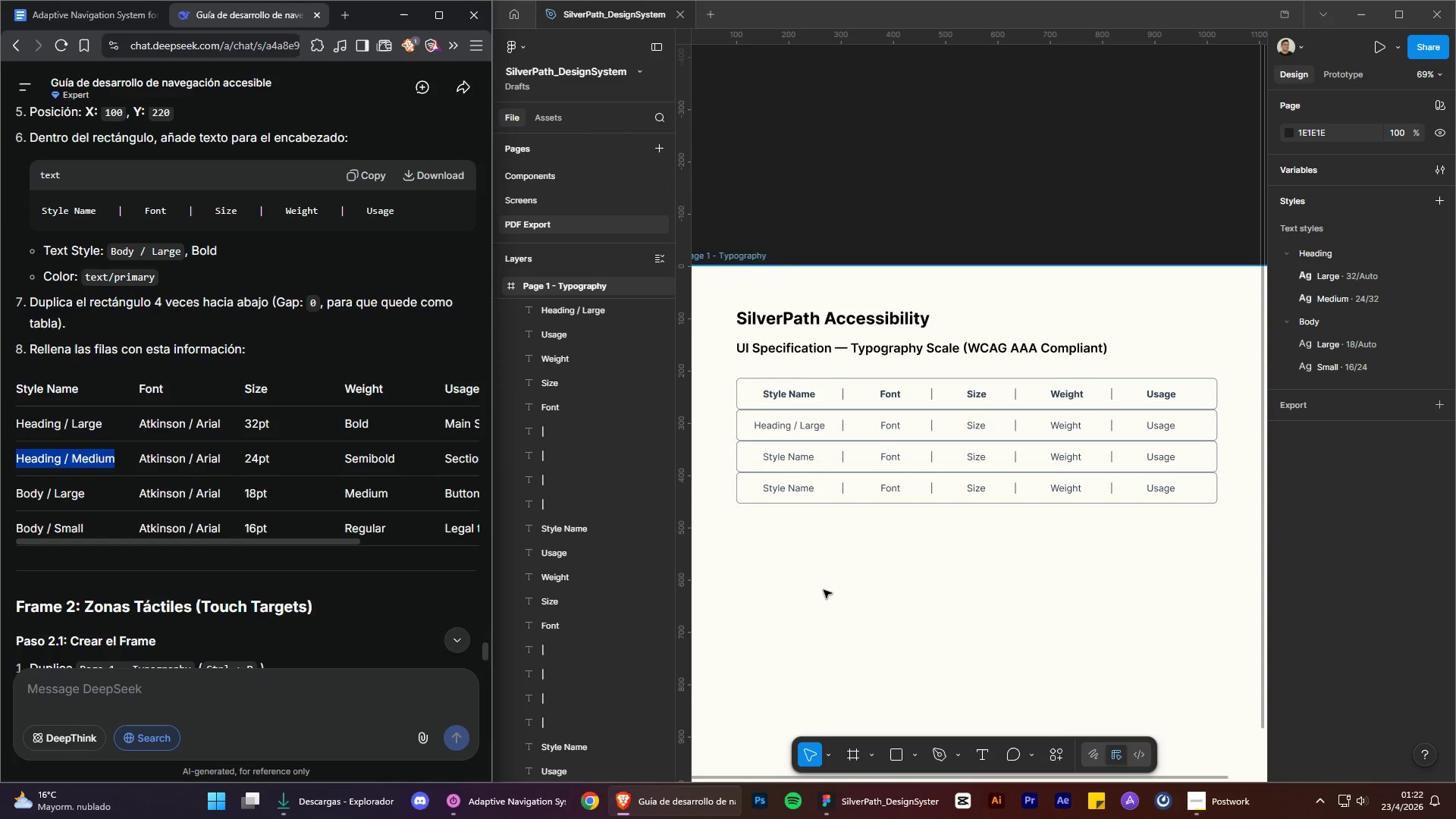 
key(Control+C)
 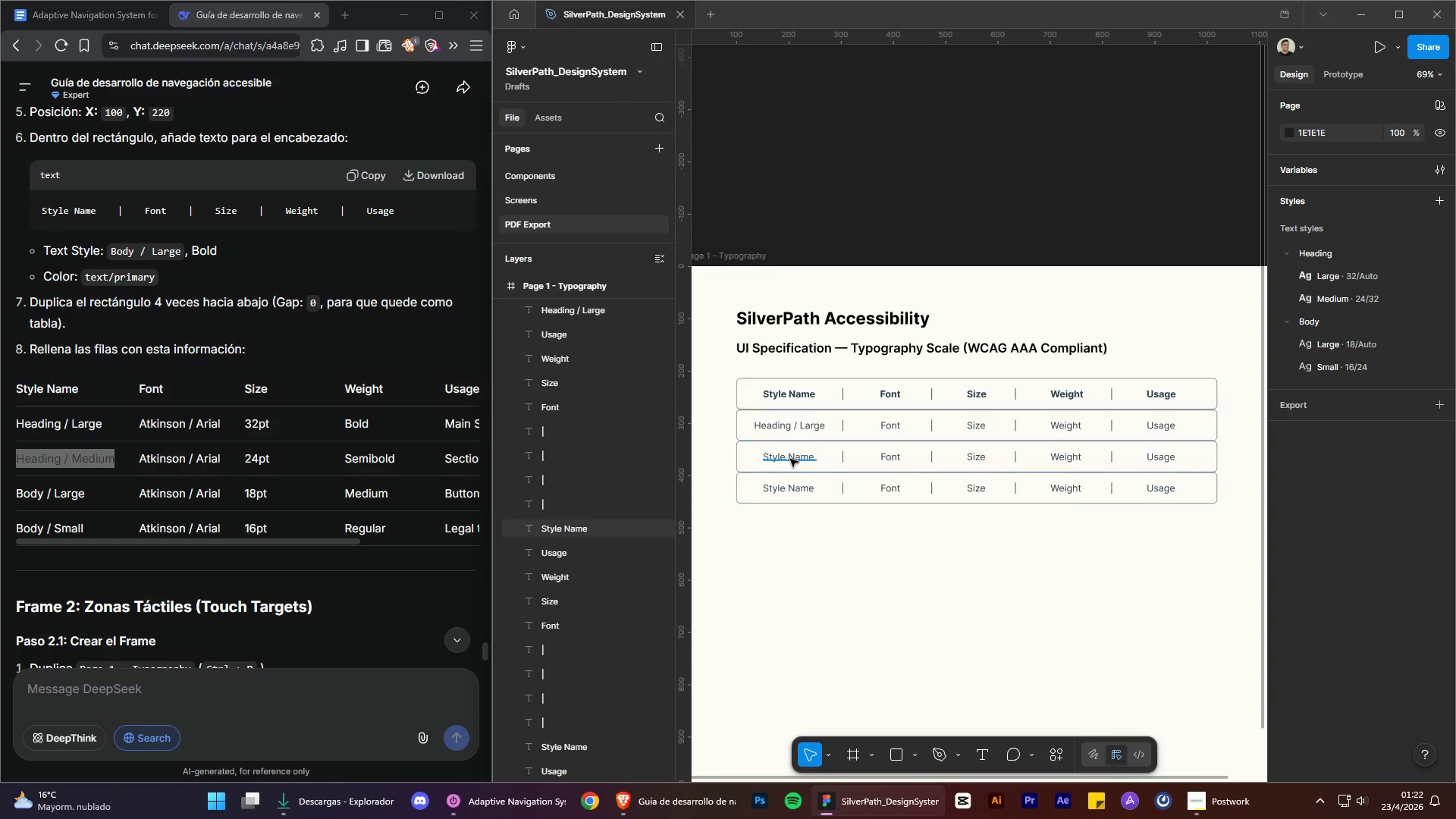 
double_click([790, 457])
 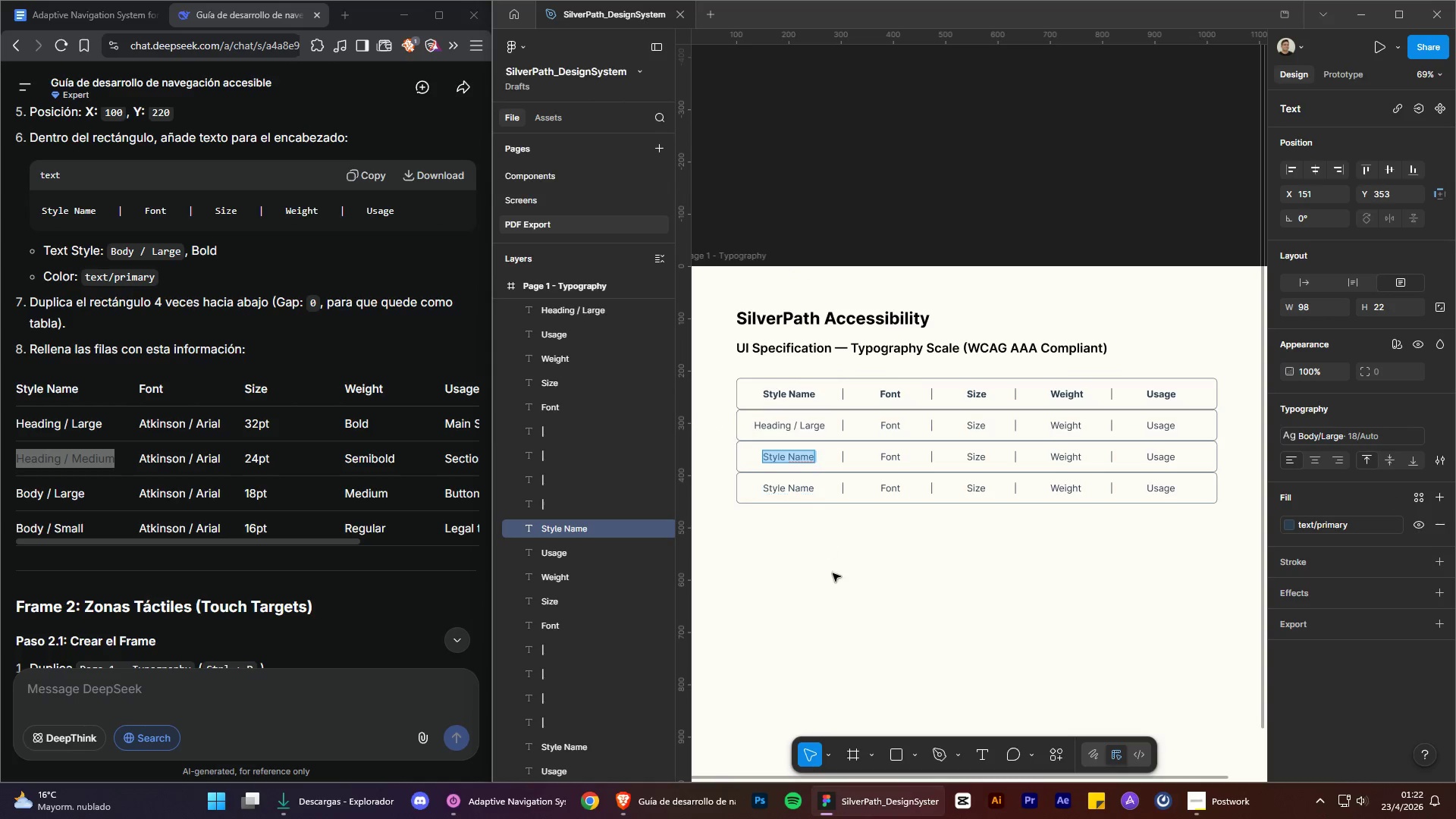 
key(Control+V)
 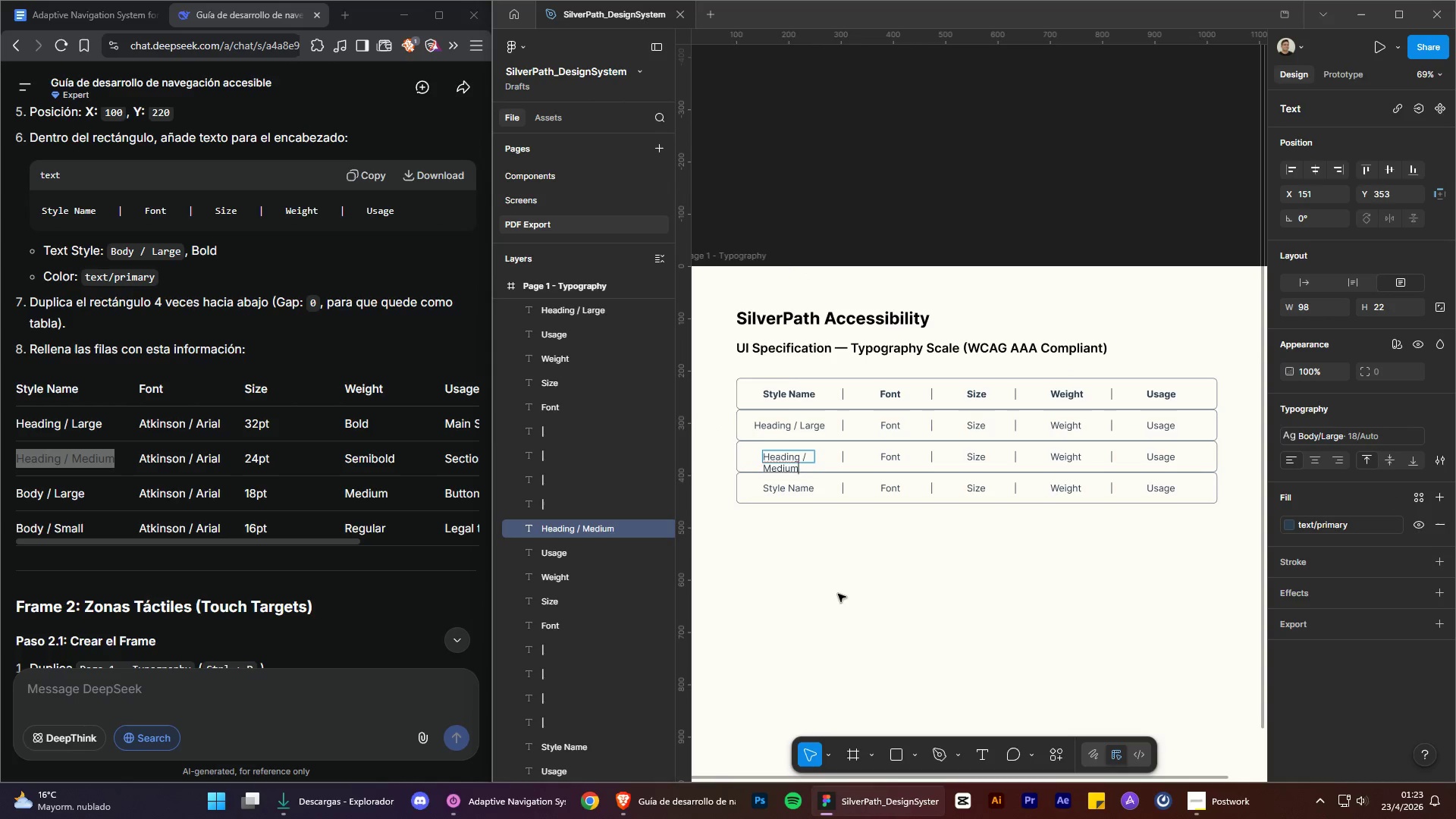 
left_click([838, 594])
 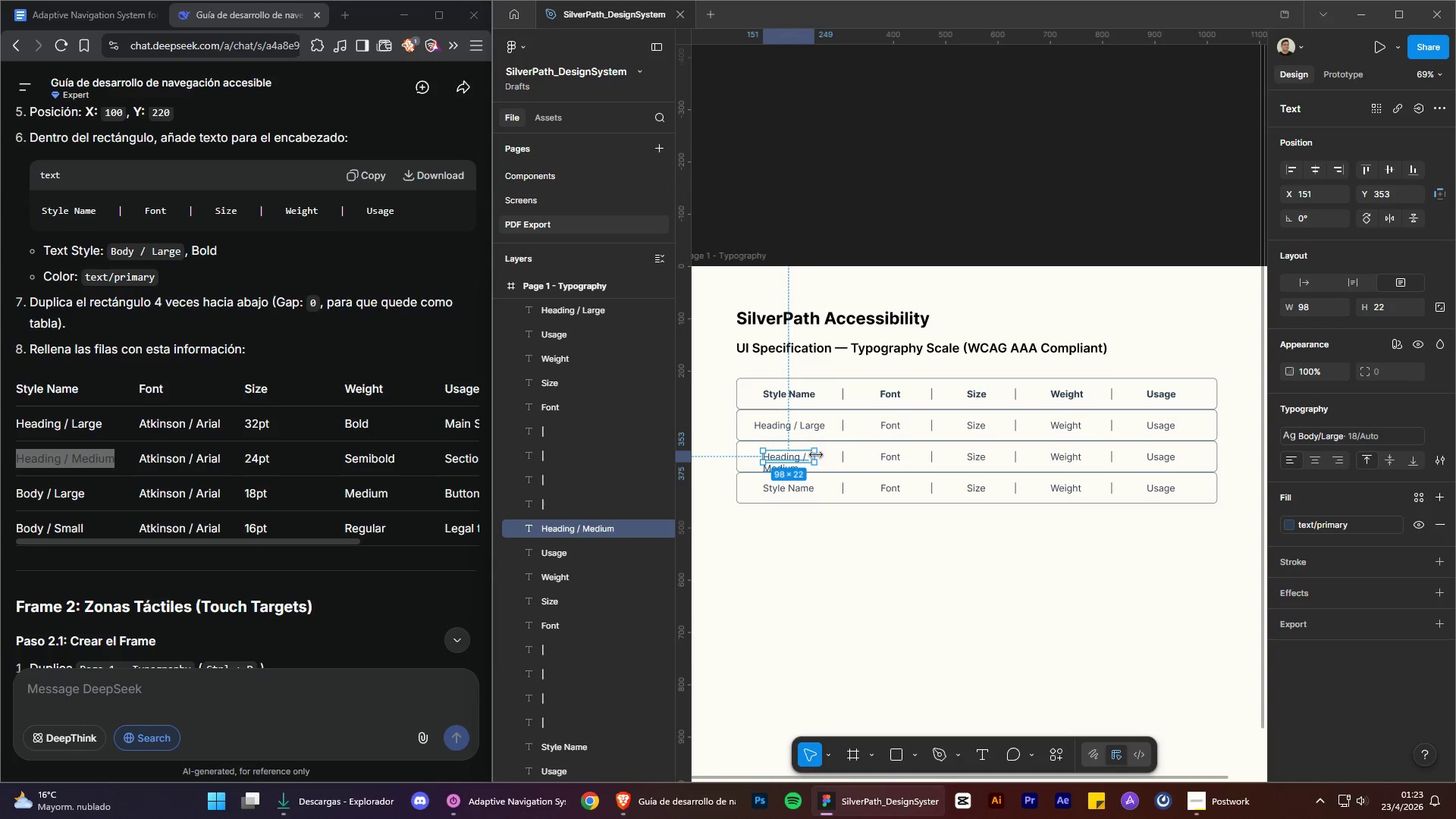 
left_click_drag(start_coordinate=[820, 455], to_coordinate=[844, 453])
 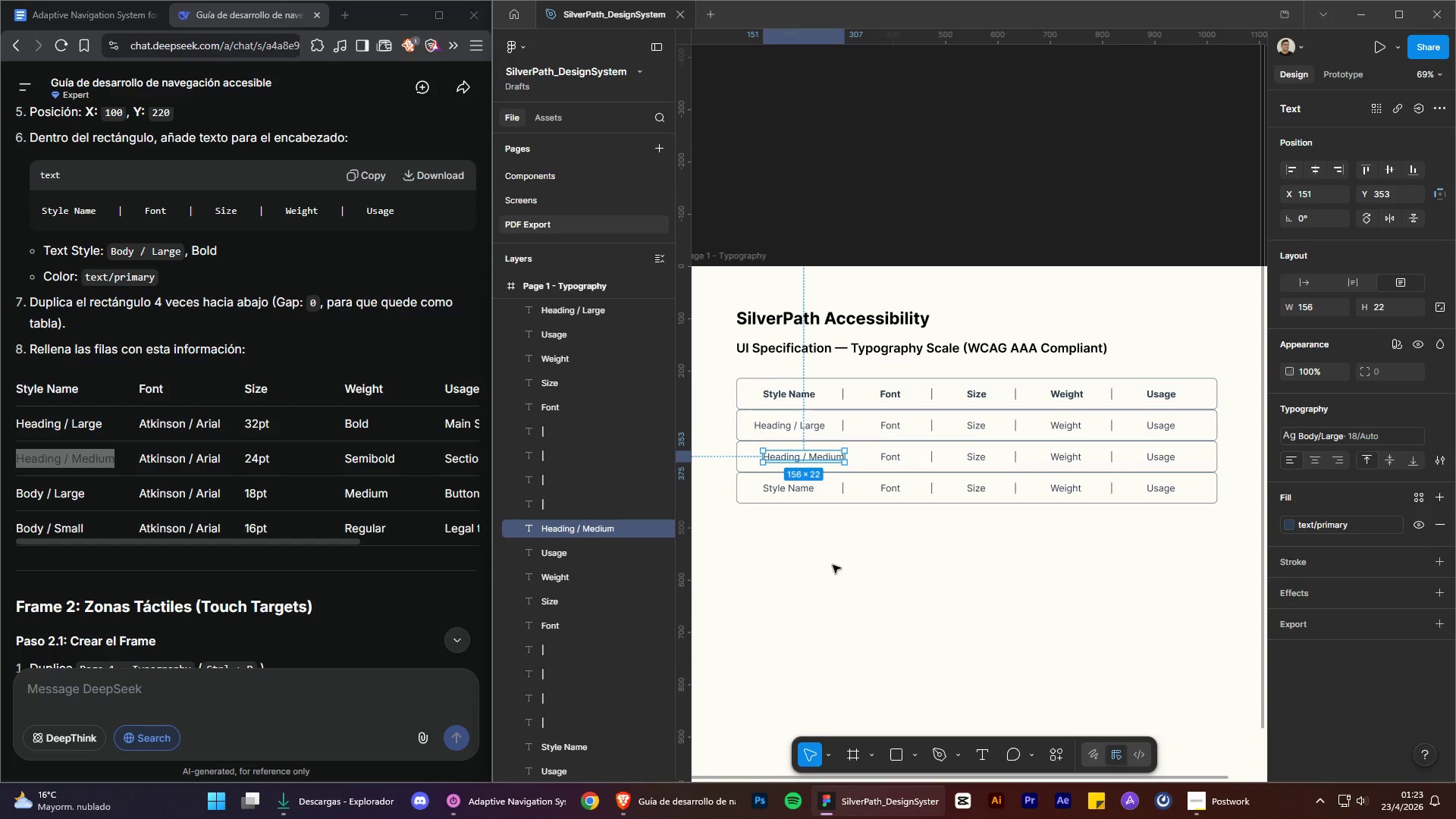 
left_click([833, 565])
 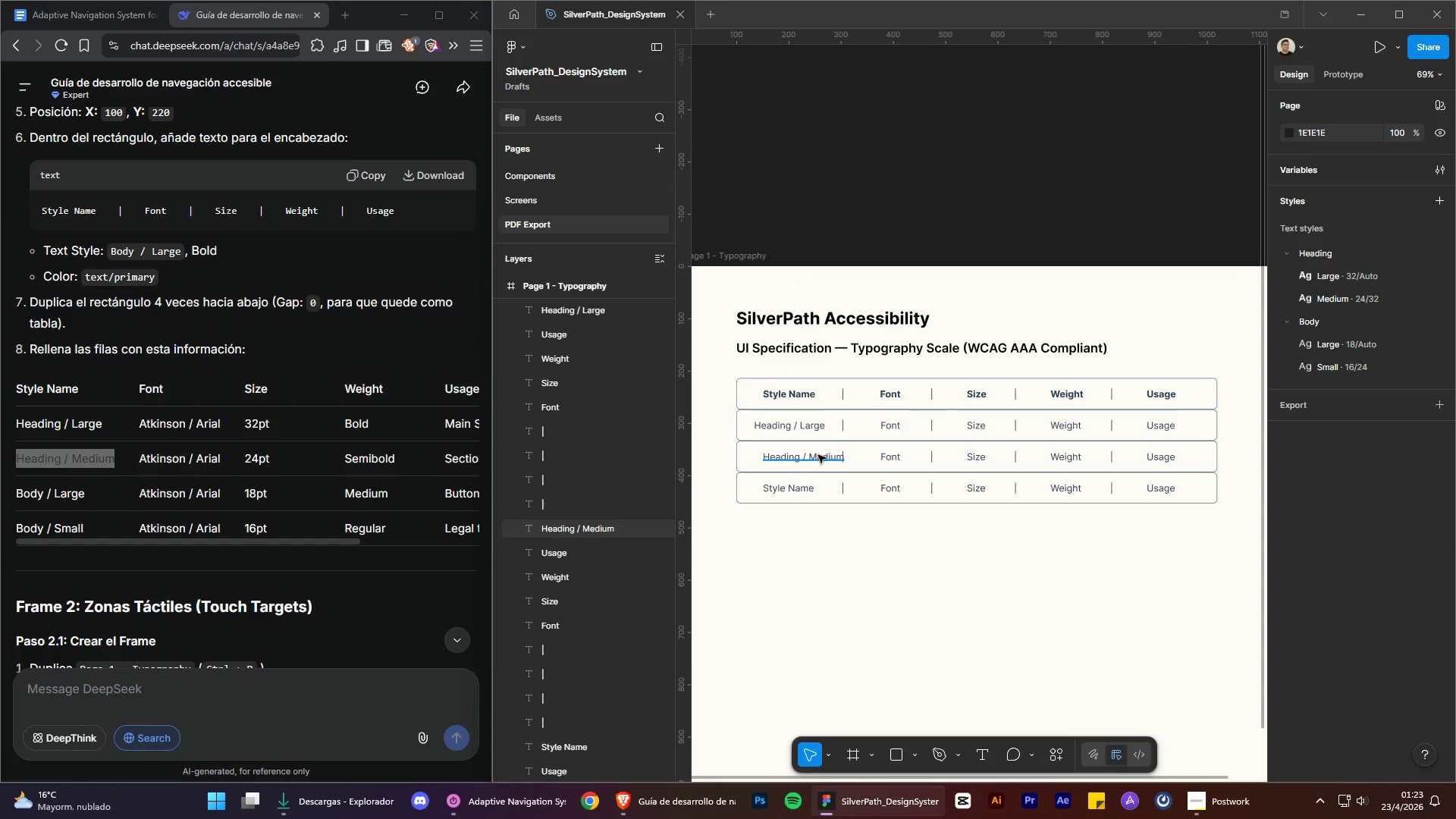 
left_click_drag(start_coordinate=[818, 456], to_coordinate=[806, 457])
 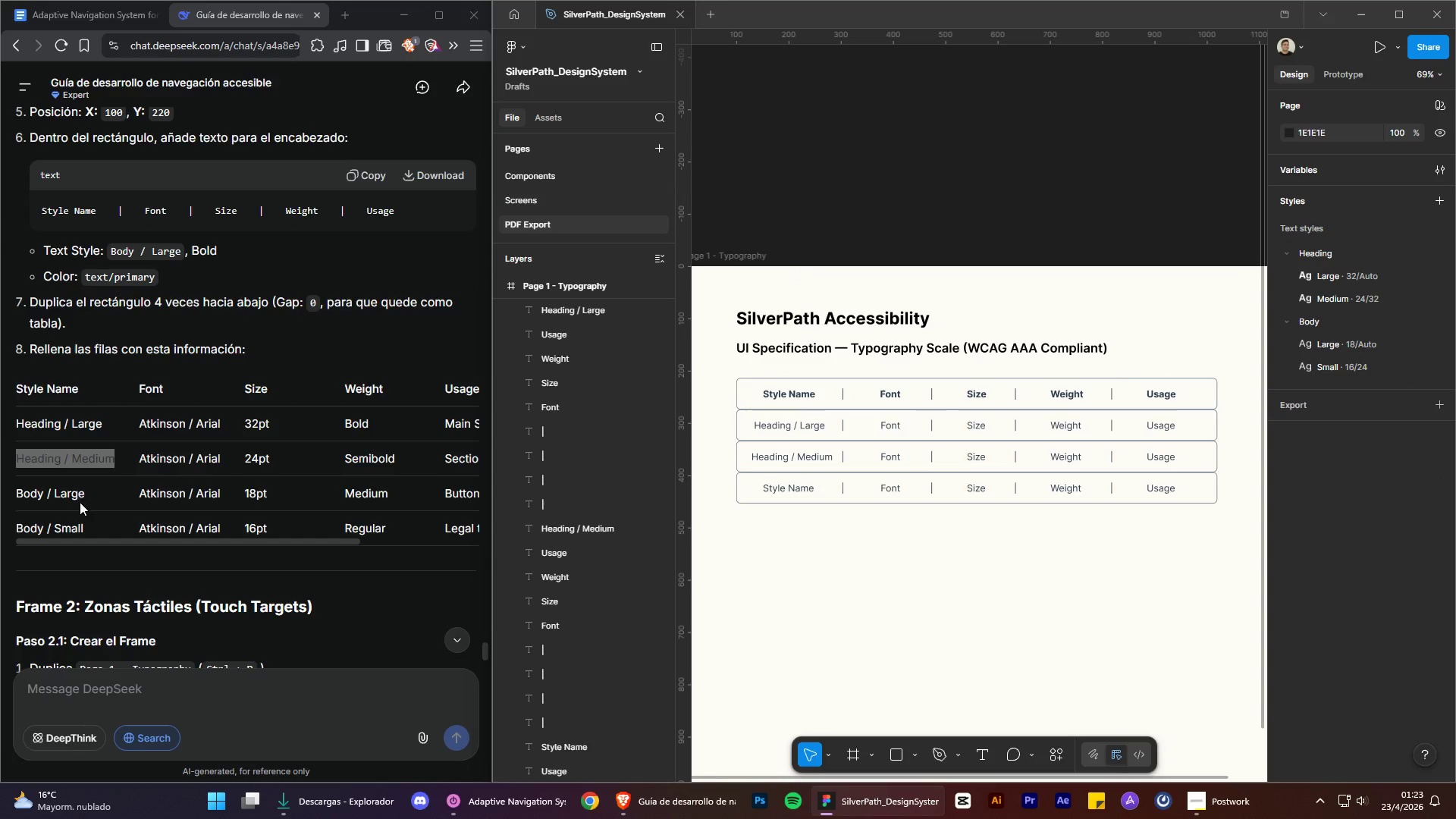 
left_click_drag(start_coordinate=[83, 495], to_coordinate=[18, 494])
 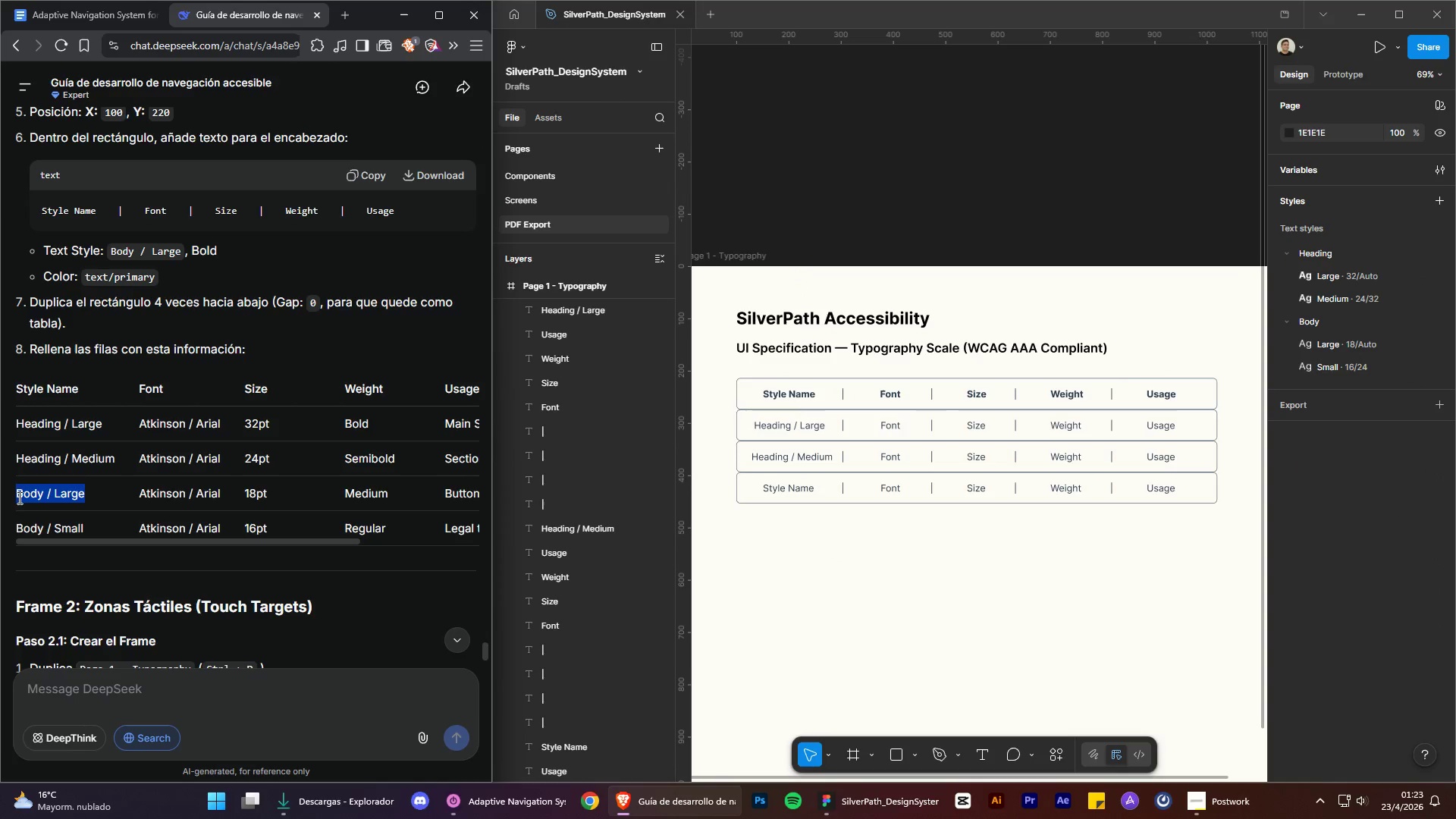 
key(Control+C)
 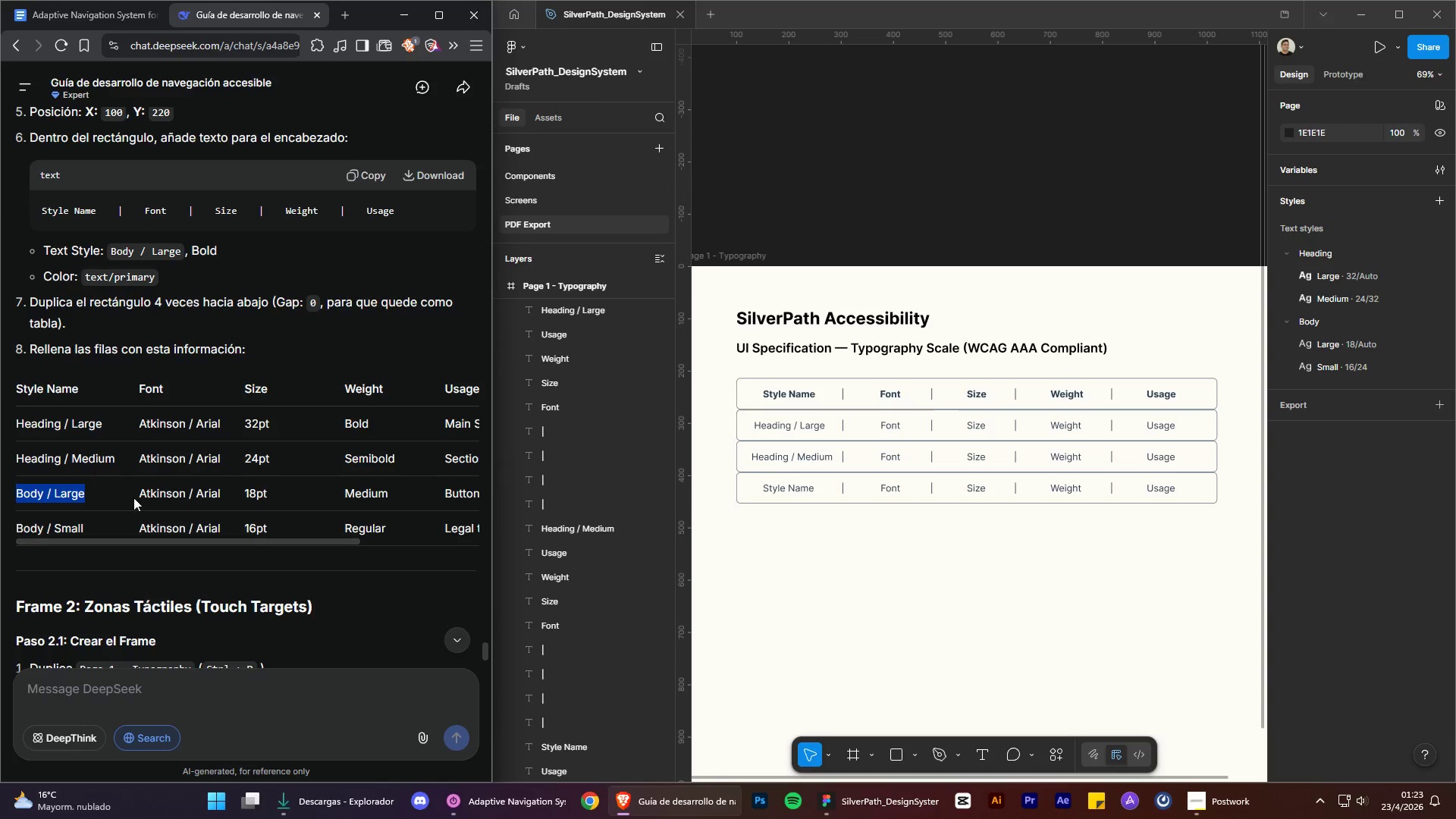 
scroll: coordinate [154, 482], scroll_direction: down, amount: 1.0
 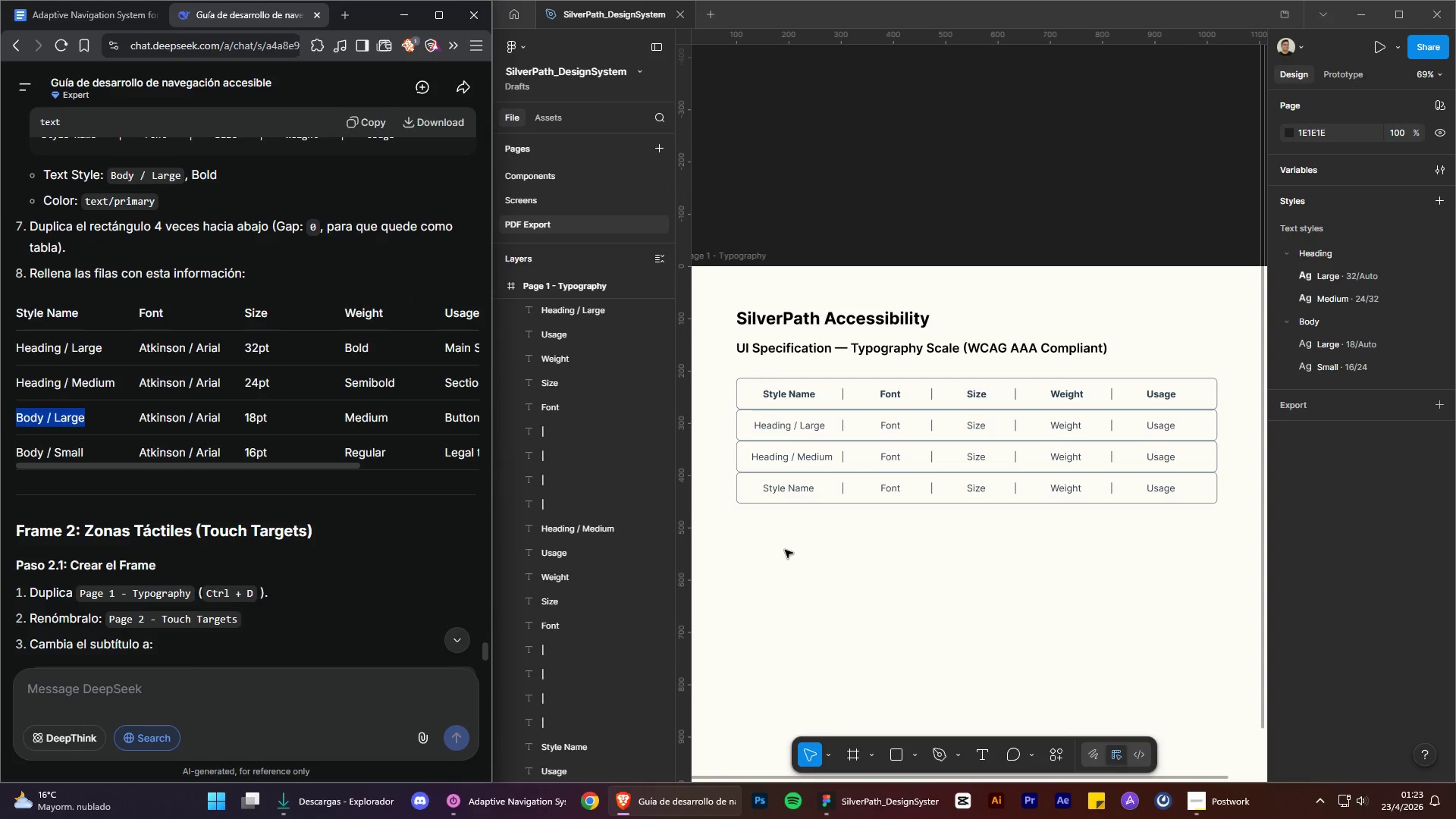 
key(Control+C)
 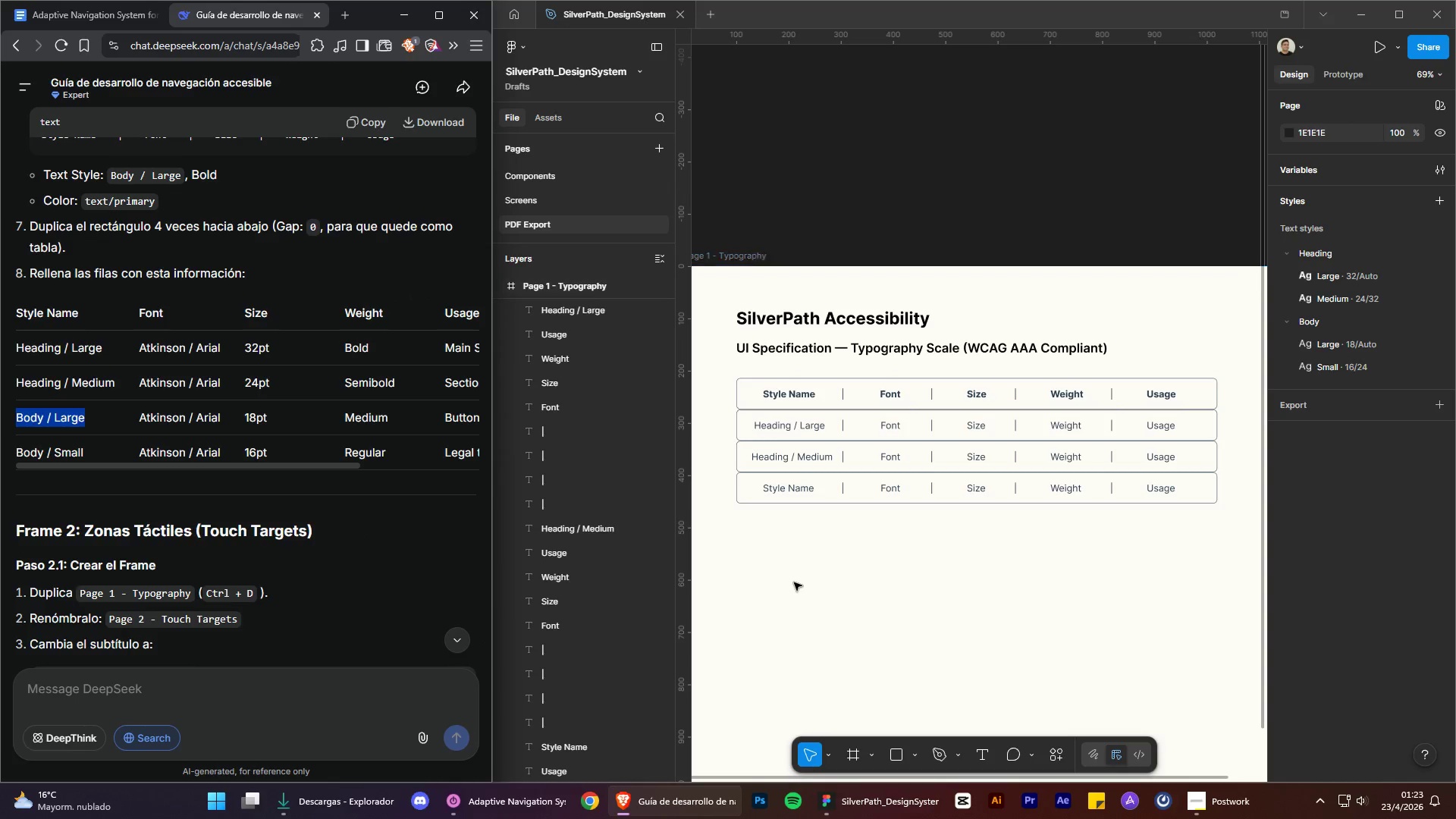 
left_click([794, 582])
 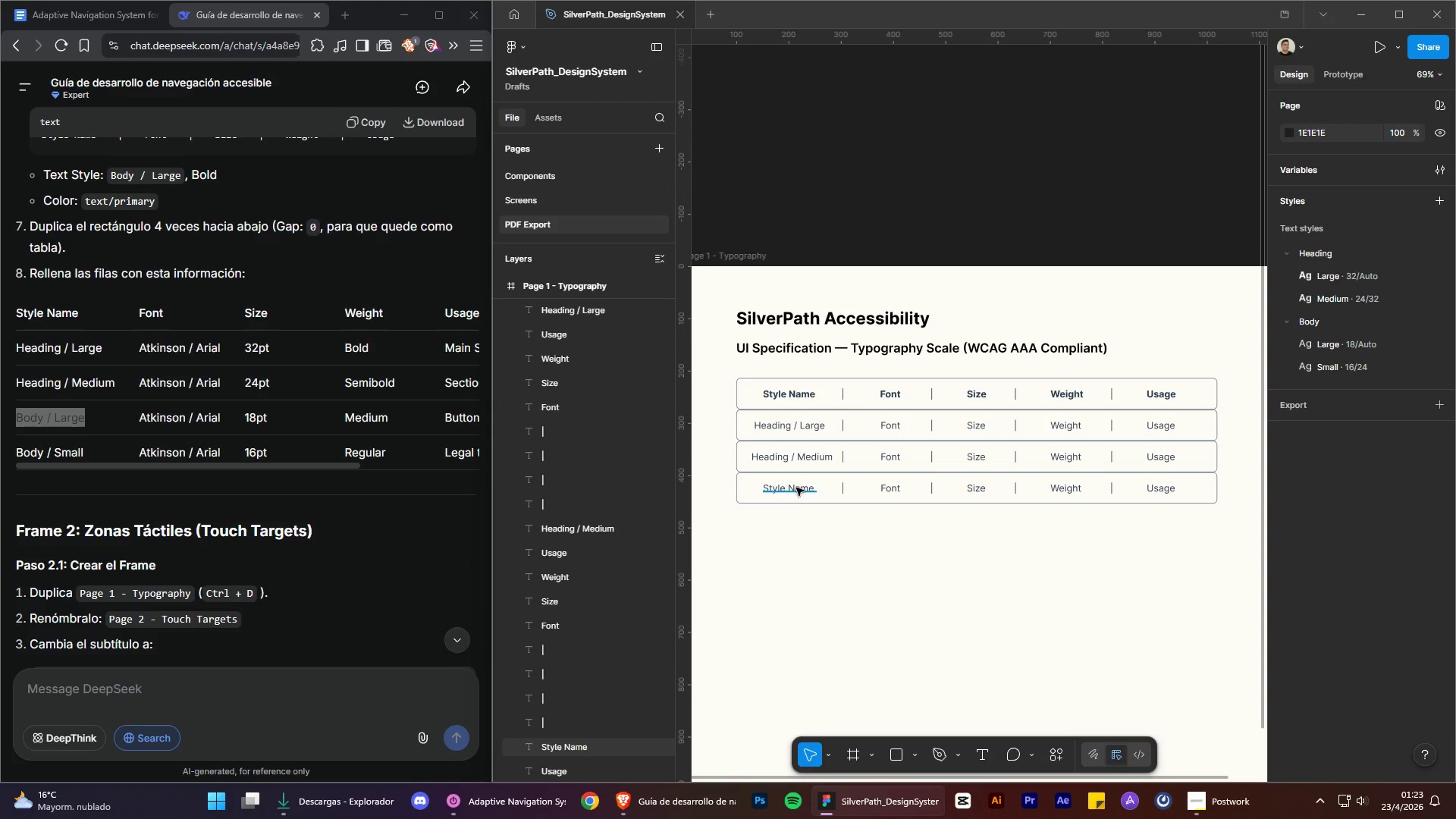 
double_click([797, 490])
 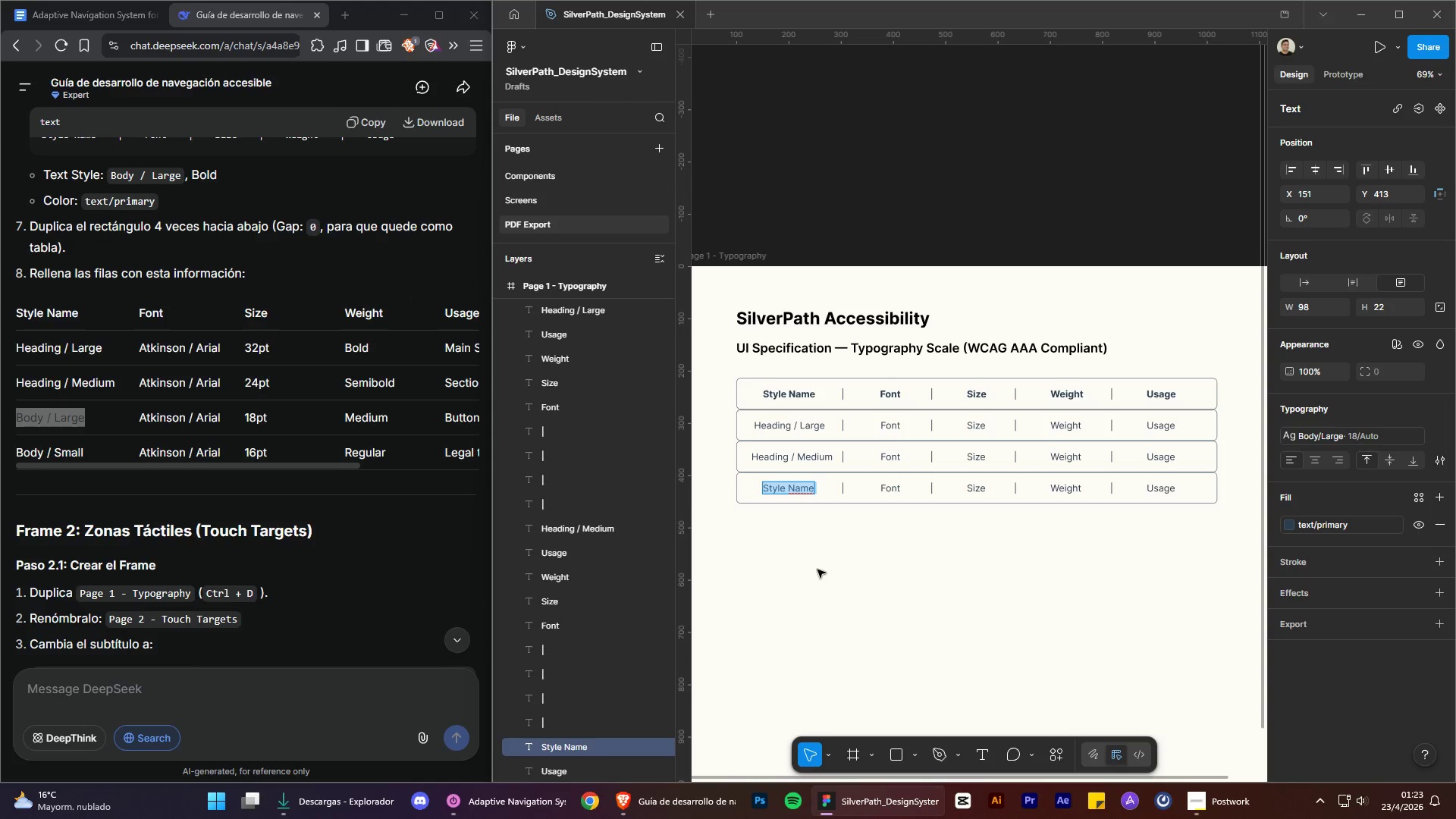 
key(Control+V)
 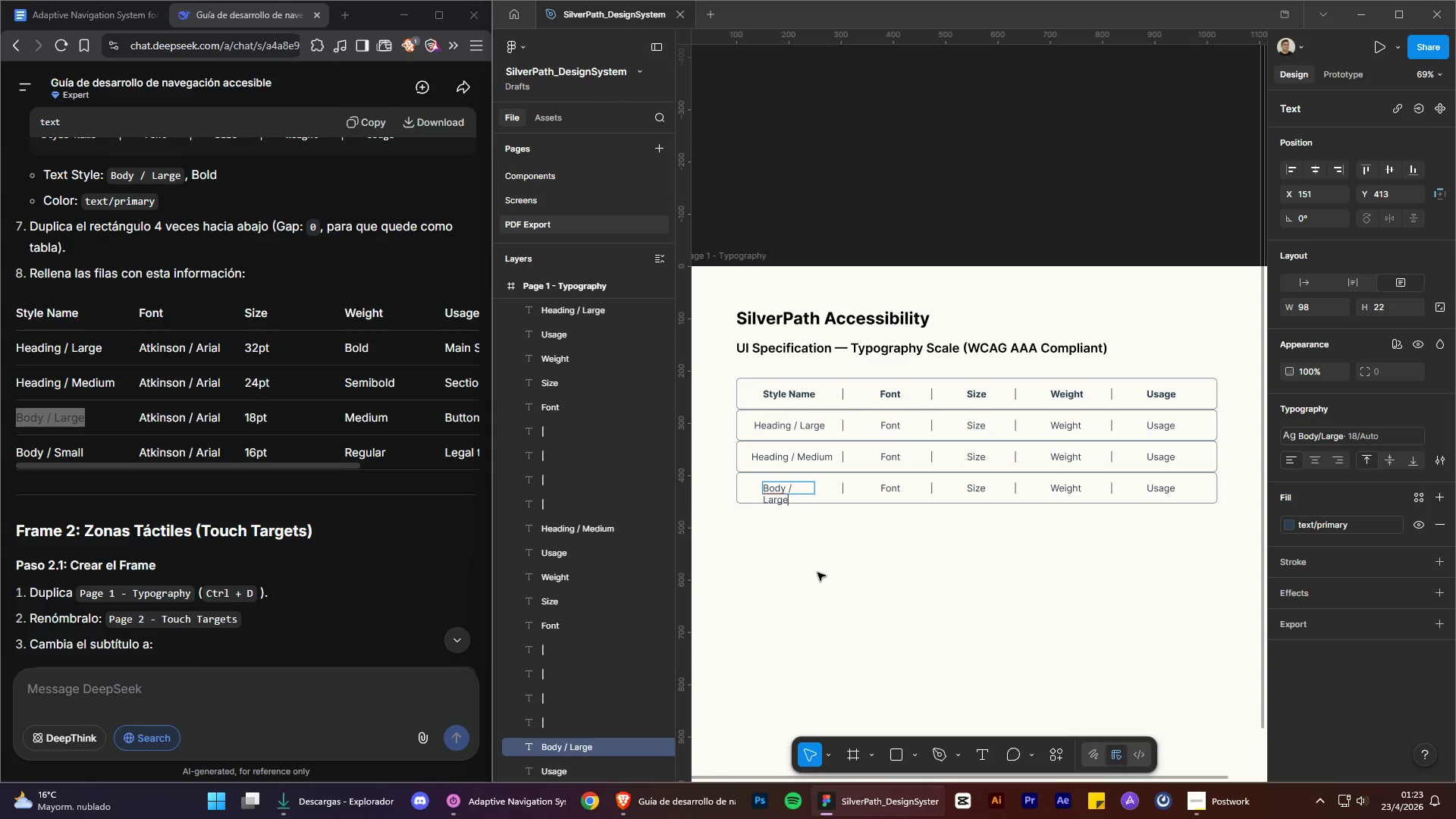 
left_click([817, 573])
 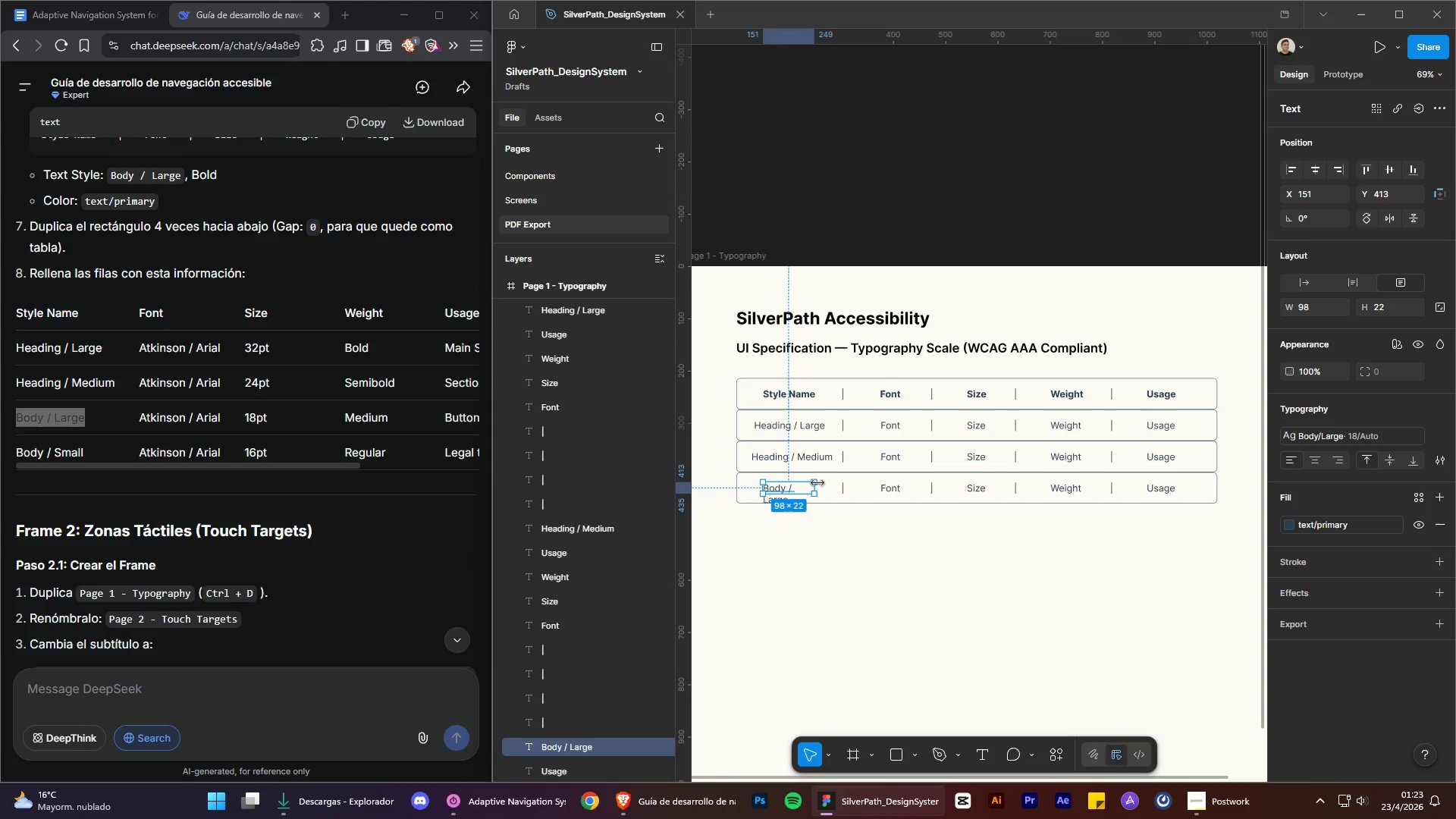 
left_click_drag(start_coordinate=[818, 485], to_coordinate=[821, 489])
 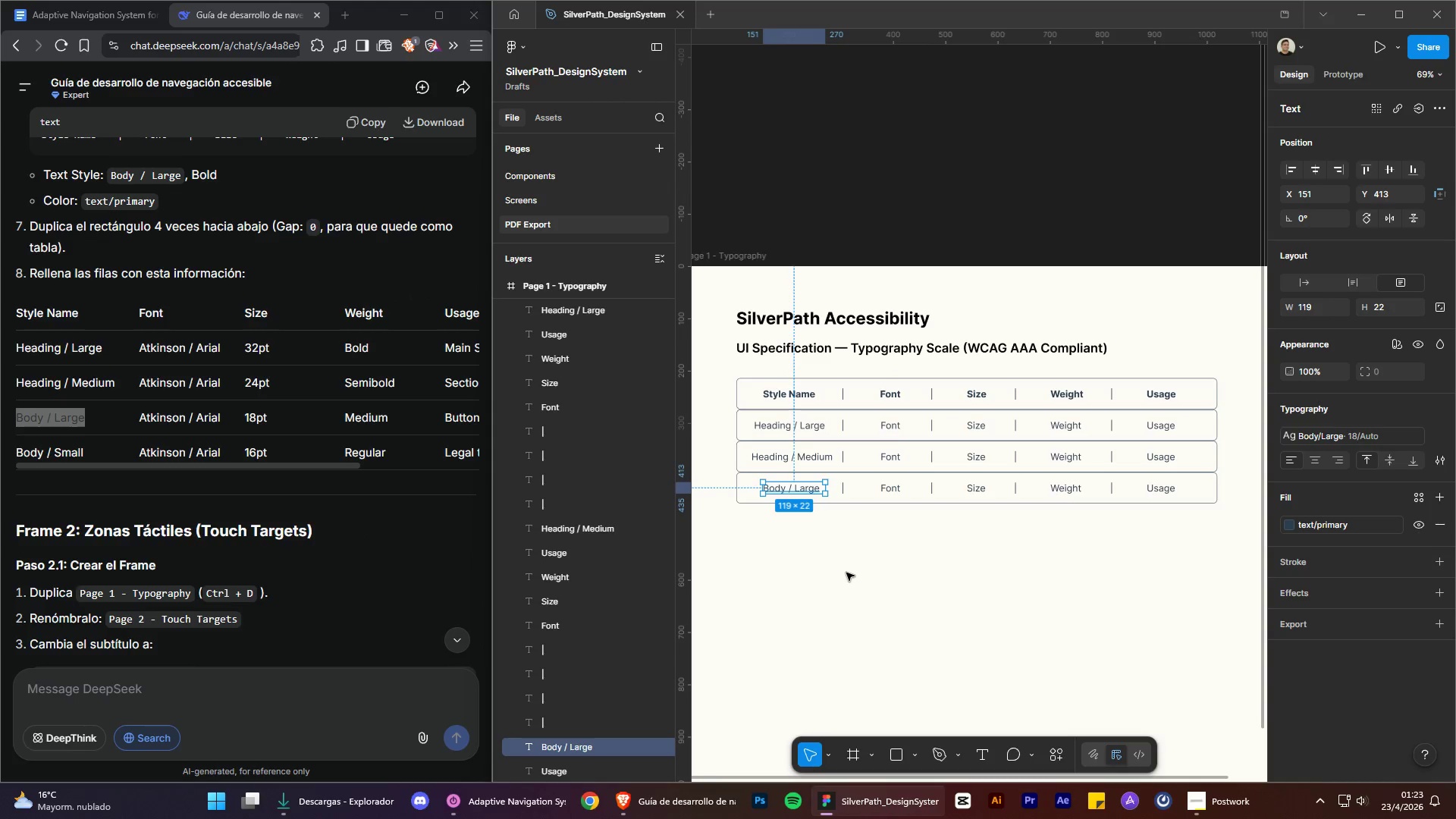 
left_click([846, 573])
 